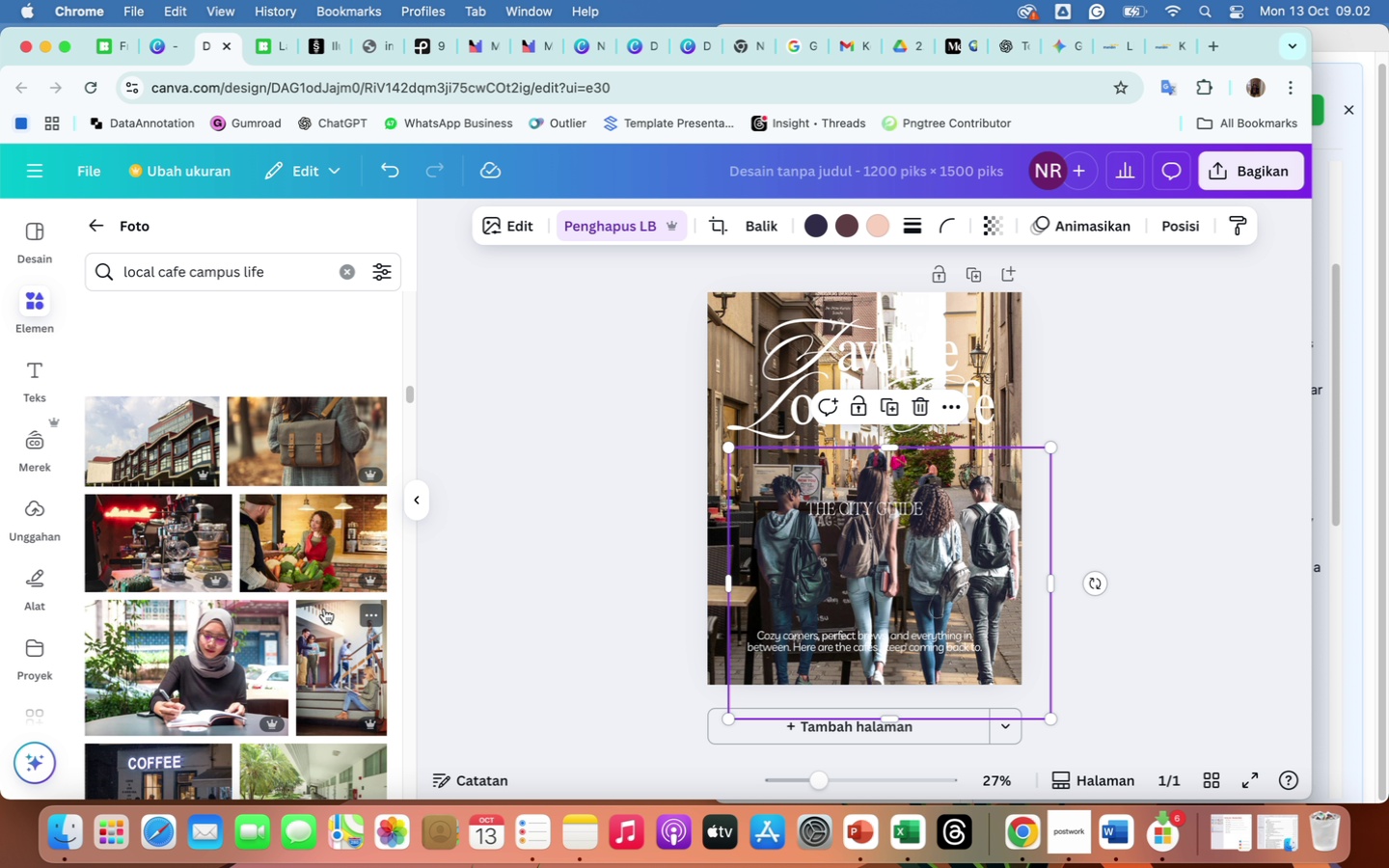 
scroll: coordinate [324, 609], scroll_direction: down, amount: 60.0
 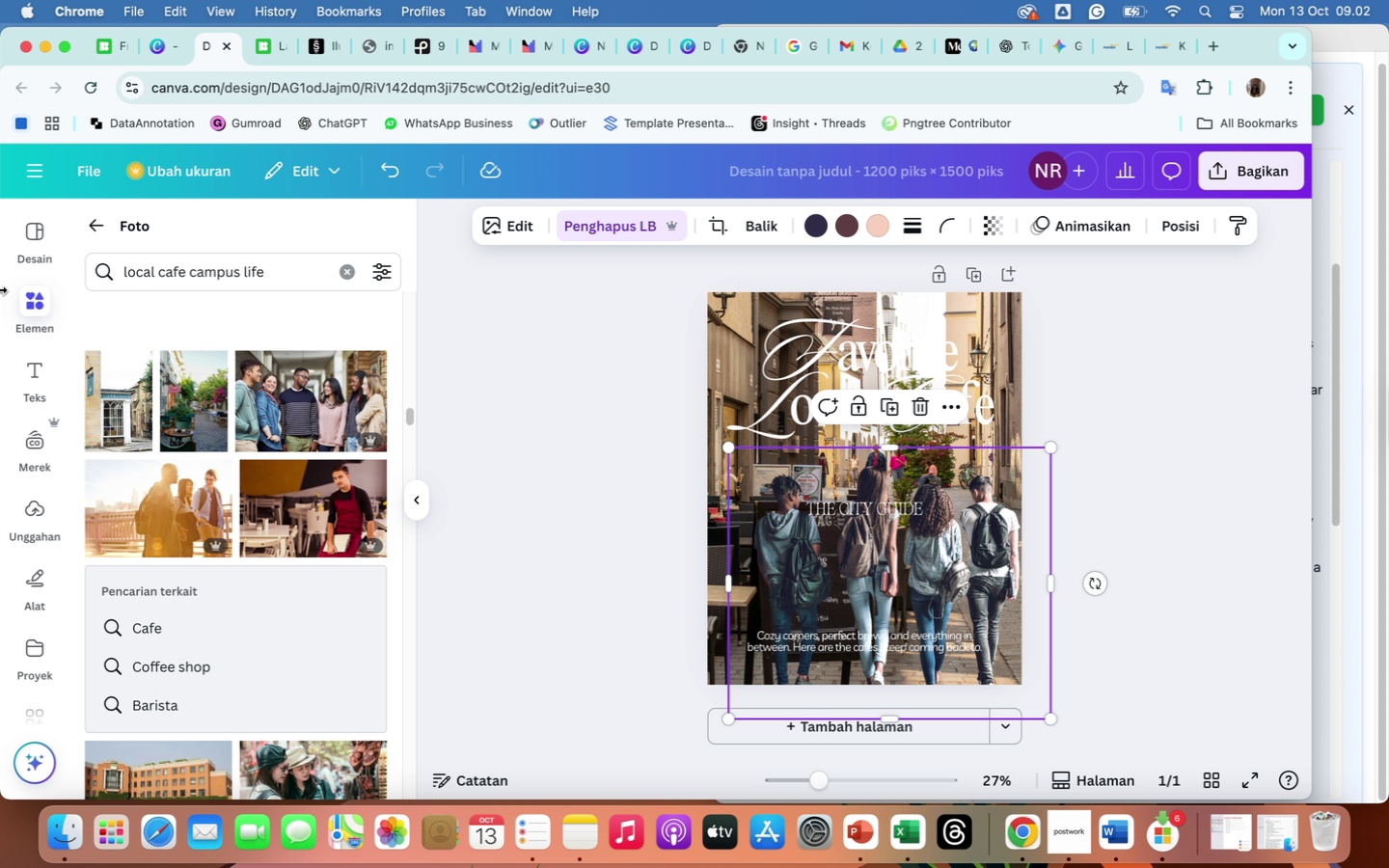 
wait(8.62)
 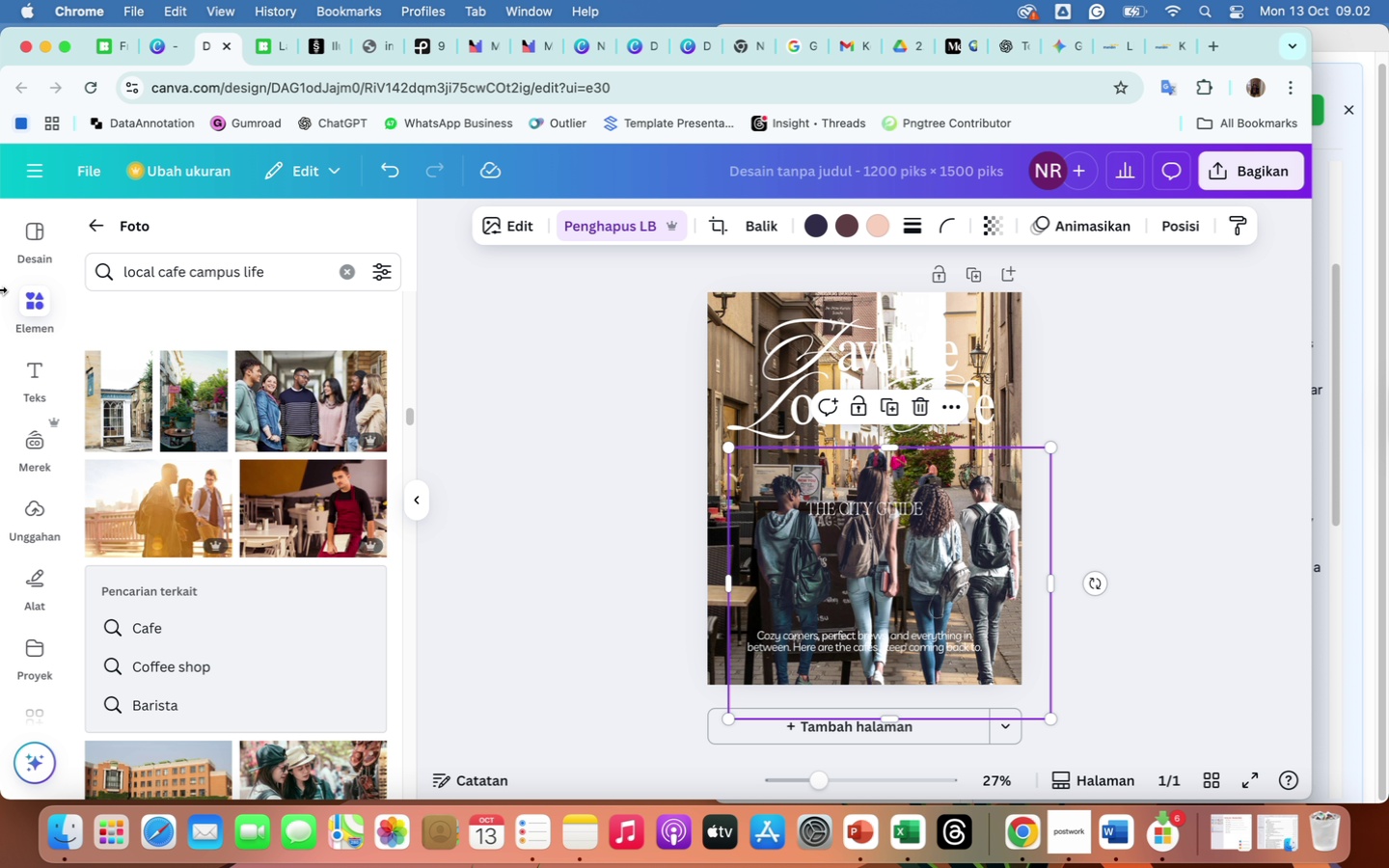 
scroll: coordinate [296, 729], scroll_direction: down, amount: 35.0
 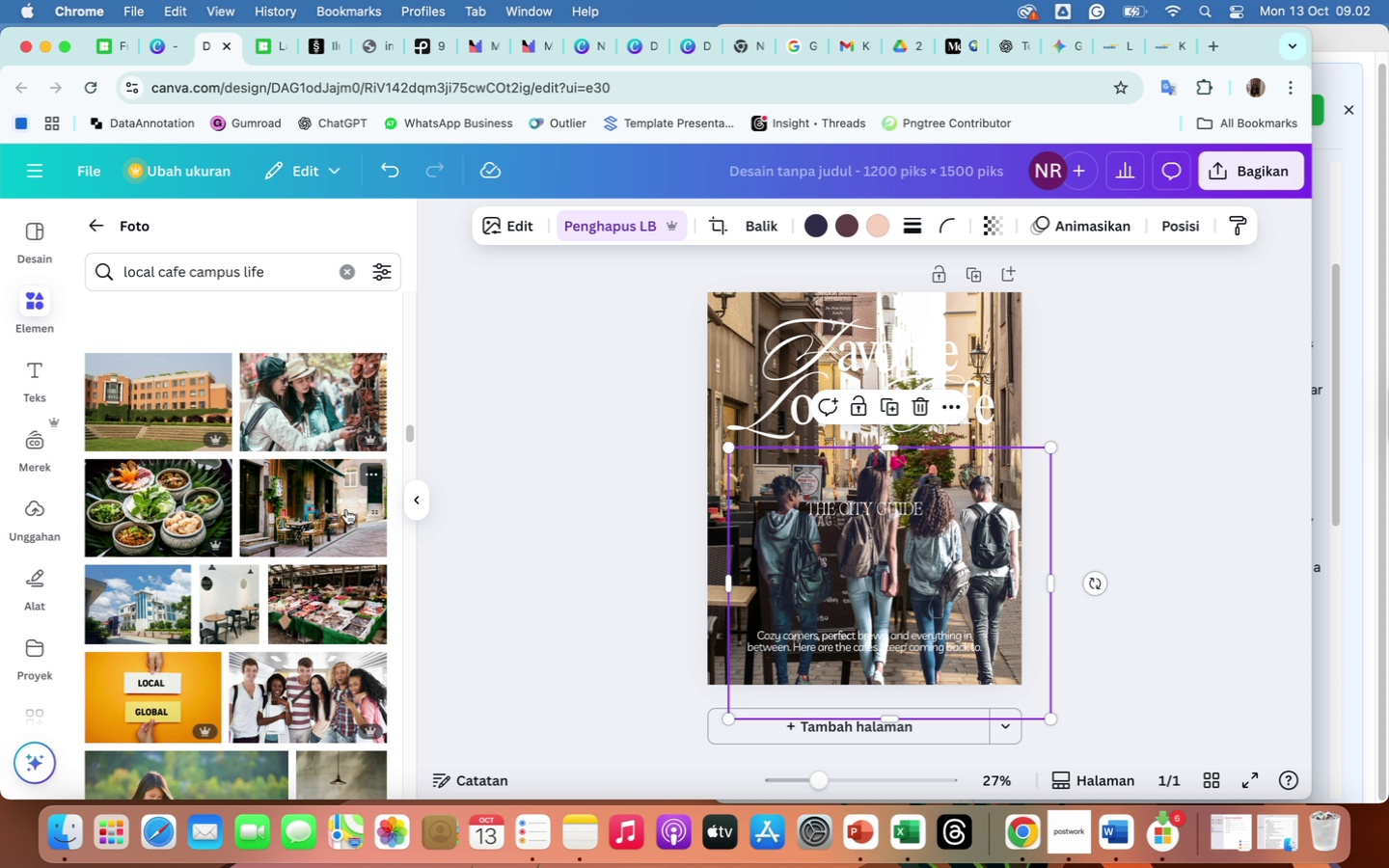 
left_click([341, 510])
 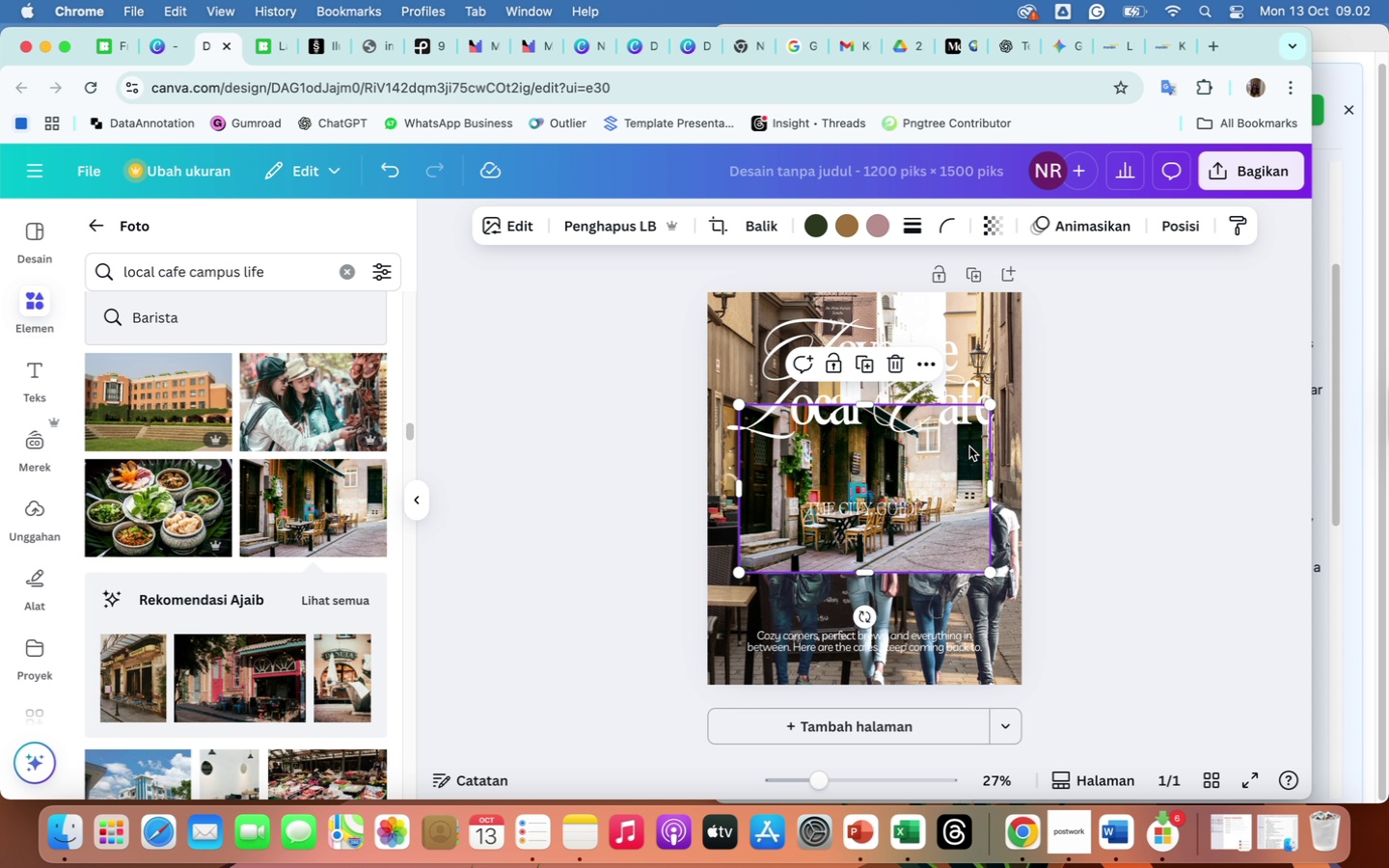 
wait(6.46)
 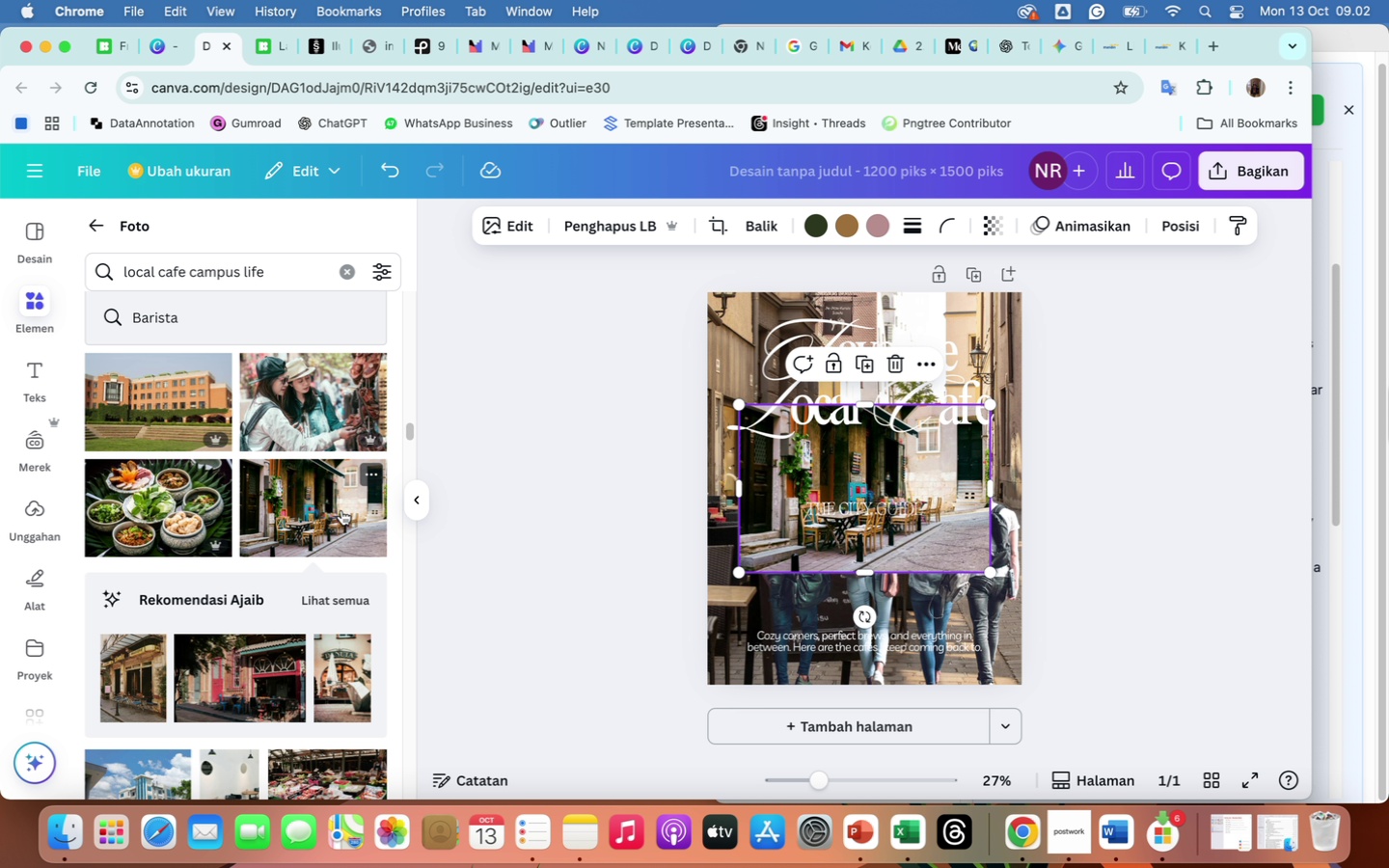 
left_click([950, 499])
 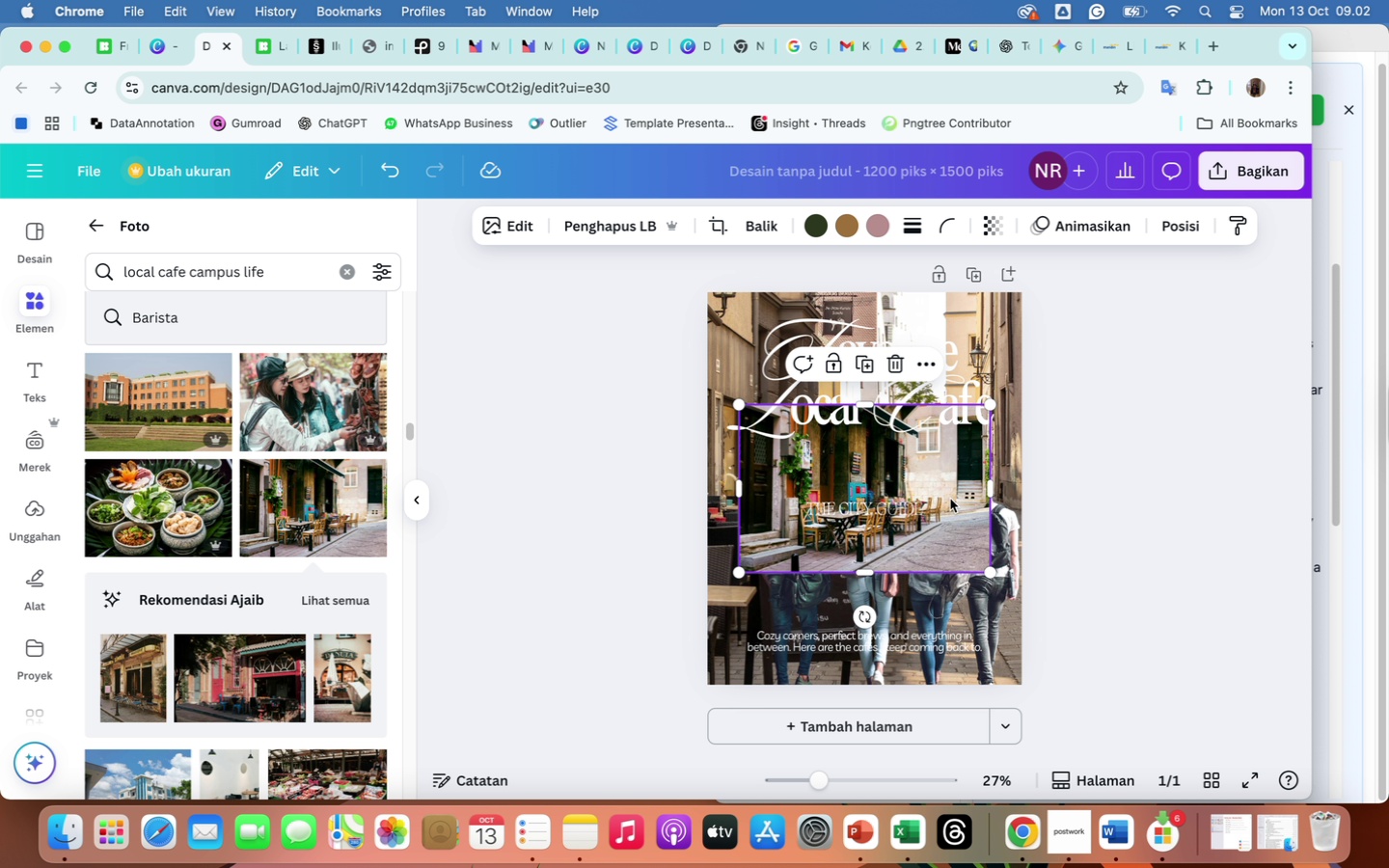 
key(Backspace)
 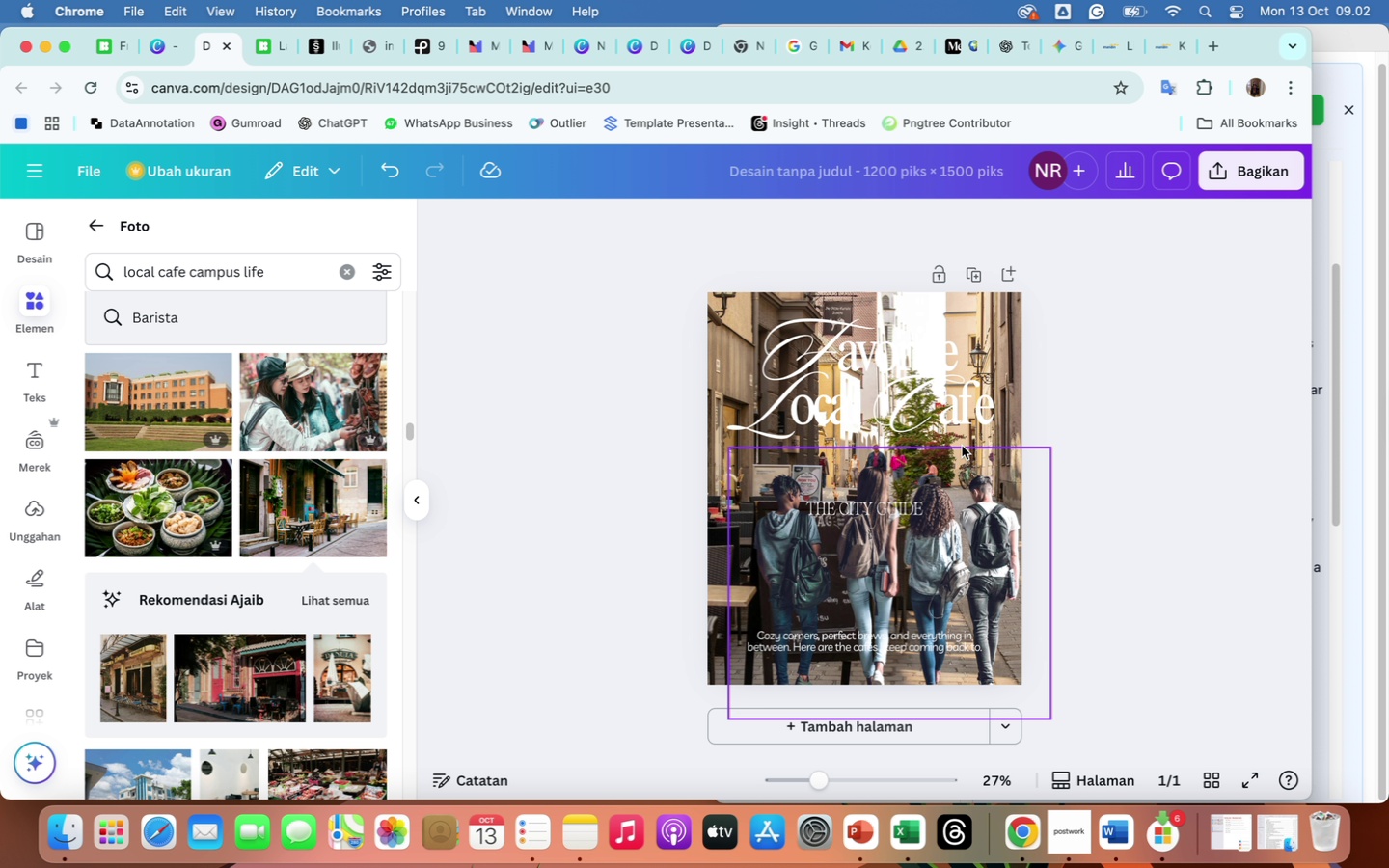 
left_click_drag(start_coordinate=[936, 545], to_coordinate=[990, 571])
 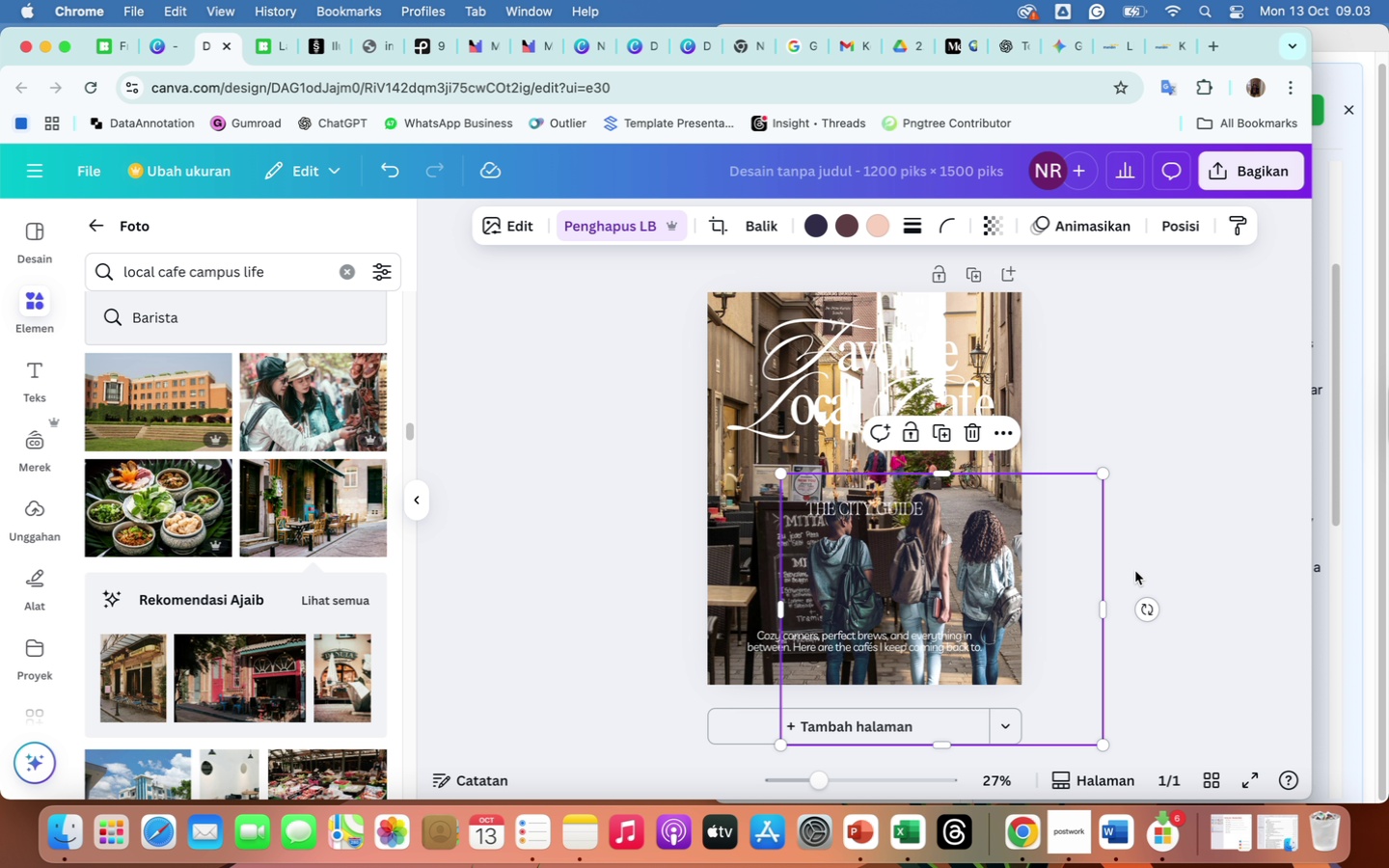 
left_click([1135, 571])
 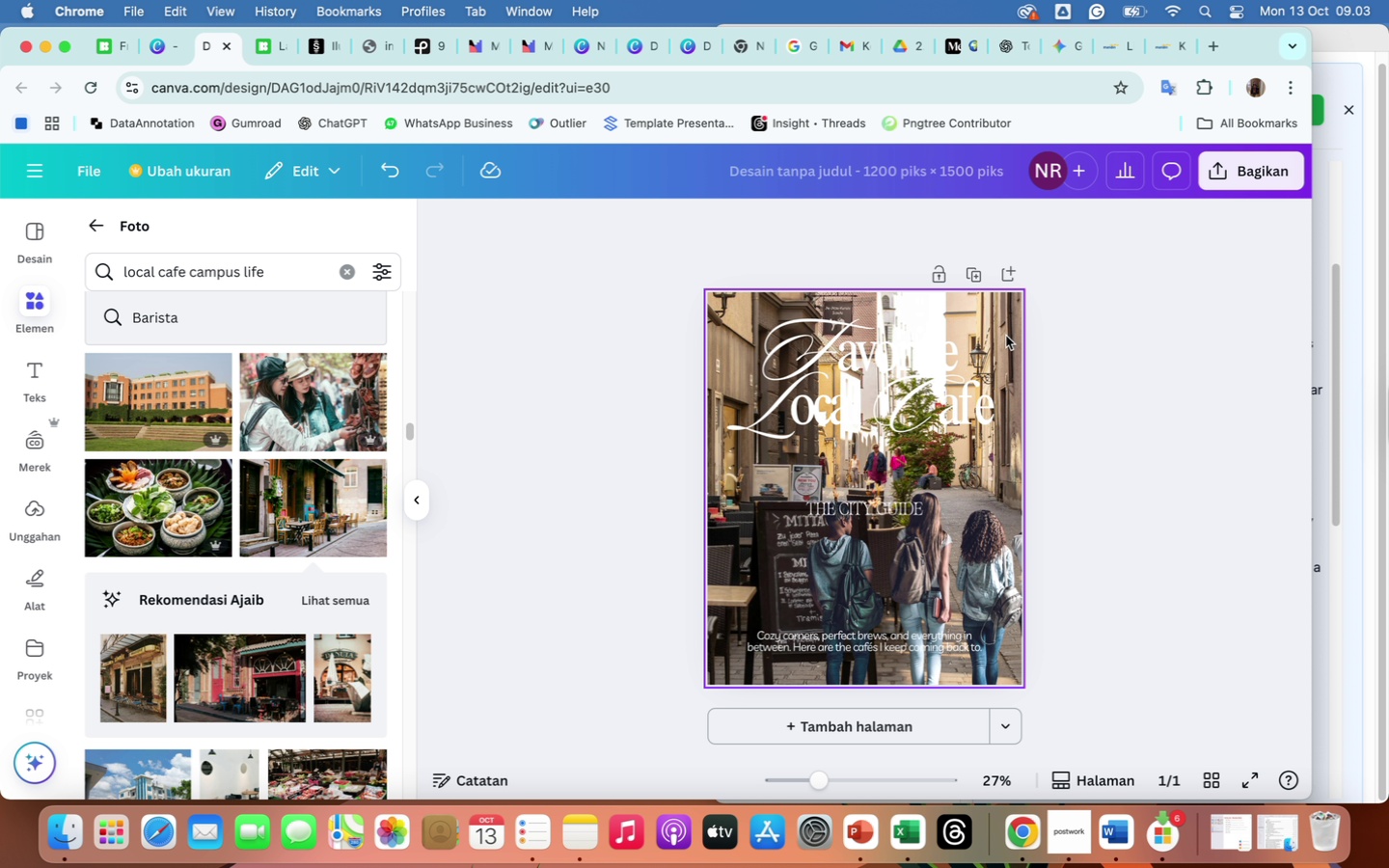 
double_click([993, 336])
 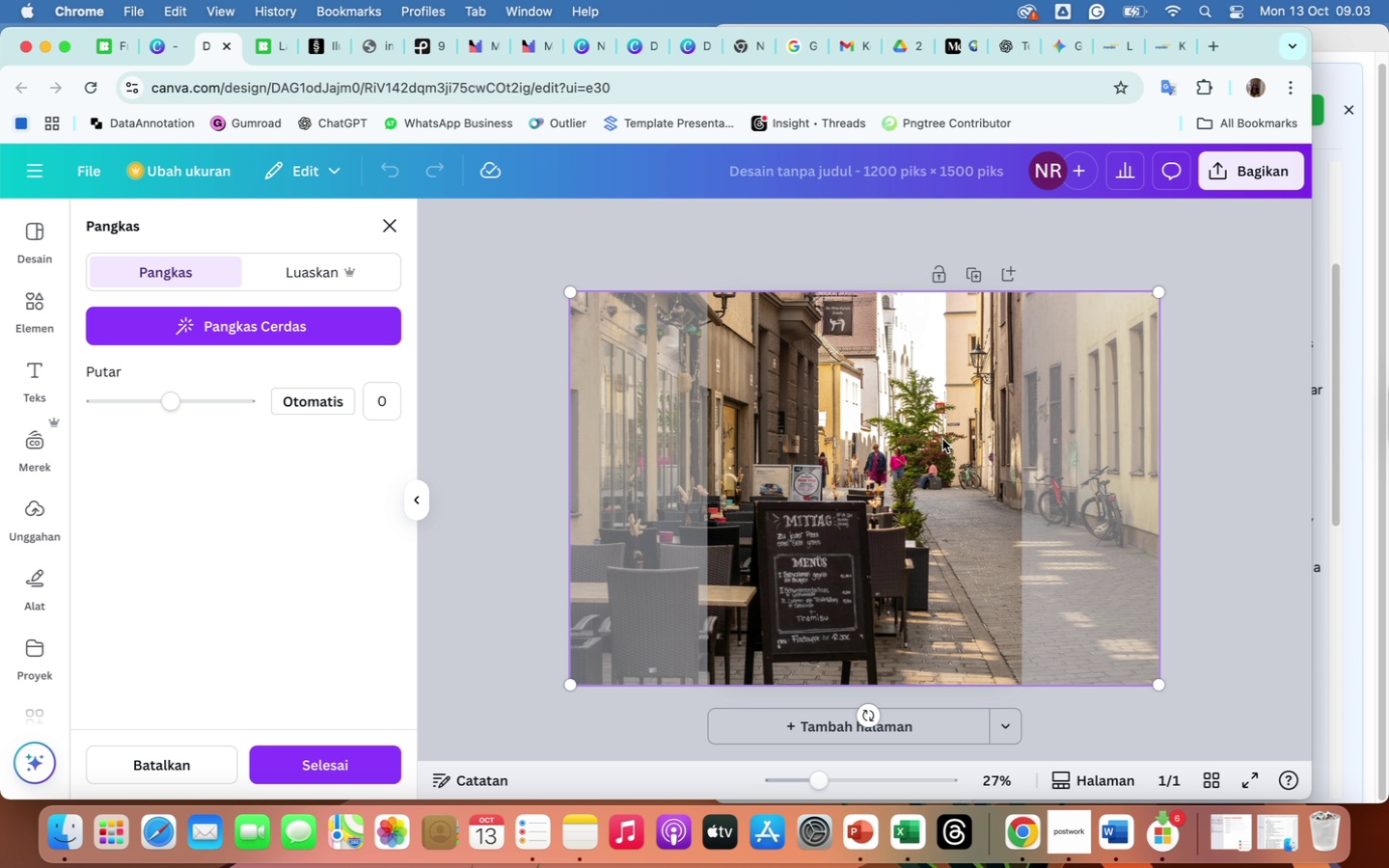 
left_click_drag(start_coordinate=[942, 439], to_coordinate=[942, 414])
 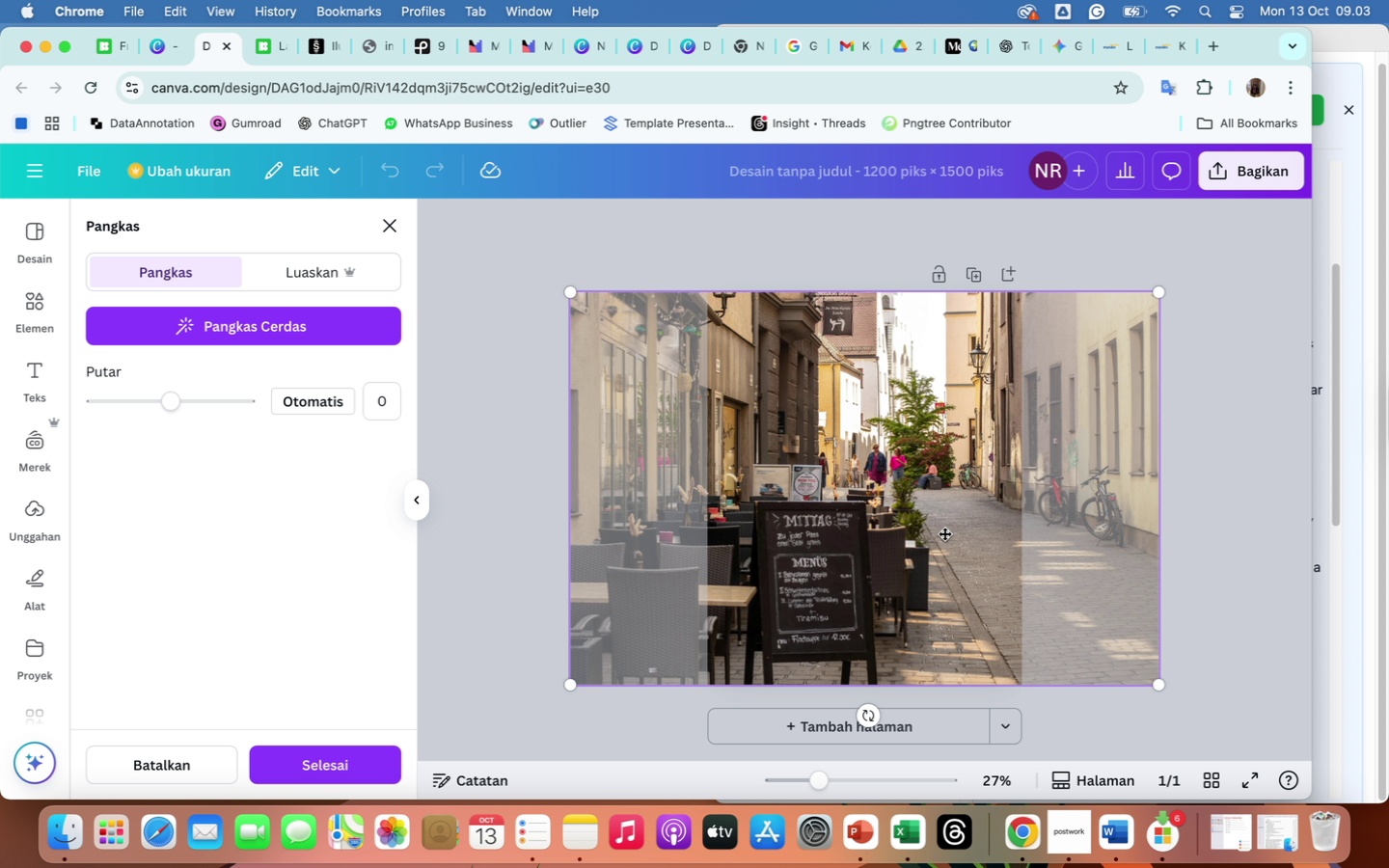 
left_click_drag(start_coordinate=[944, 533], to_coordinate=[994, 554])
 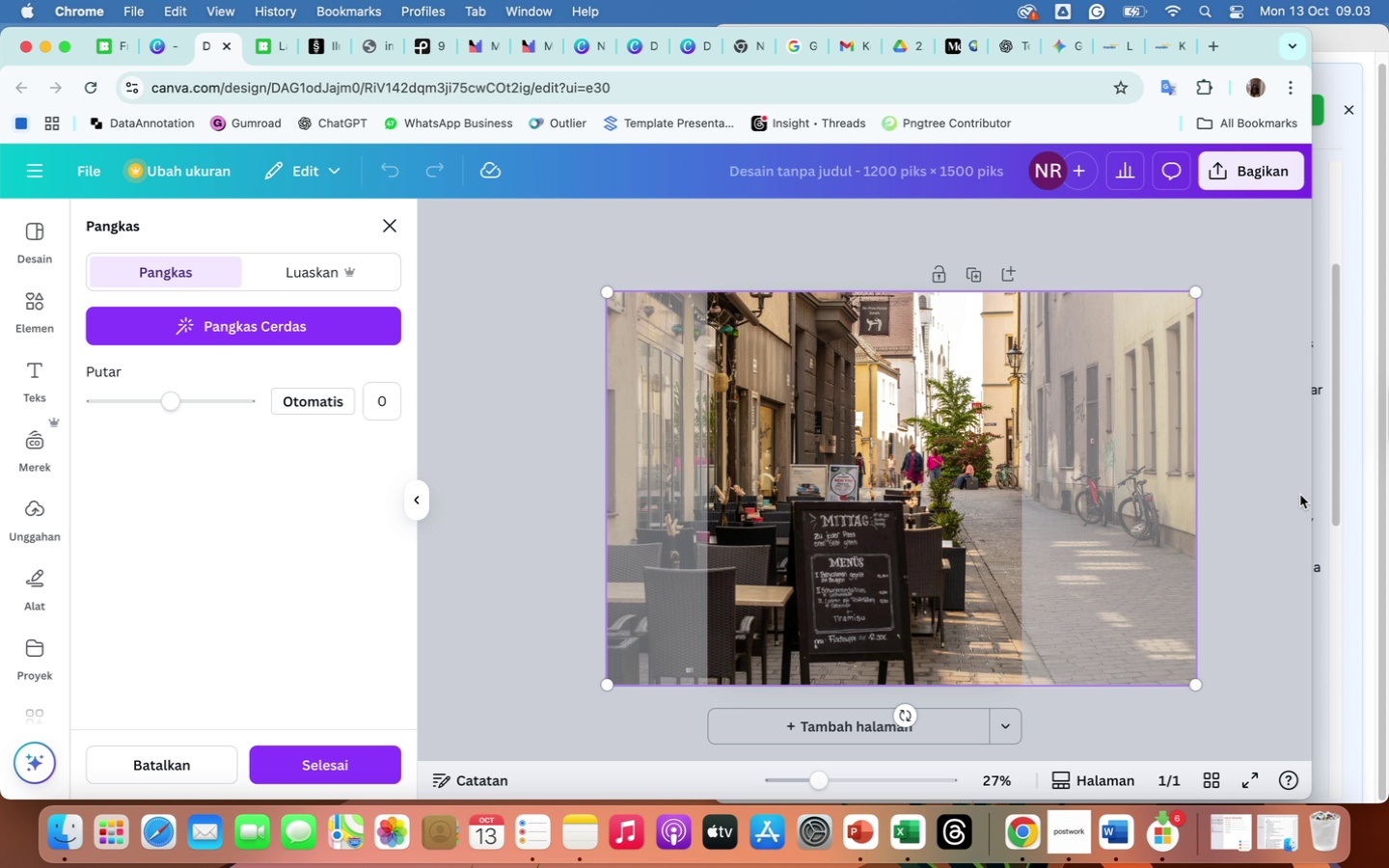 
left_click([1262, 492])
 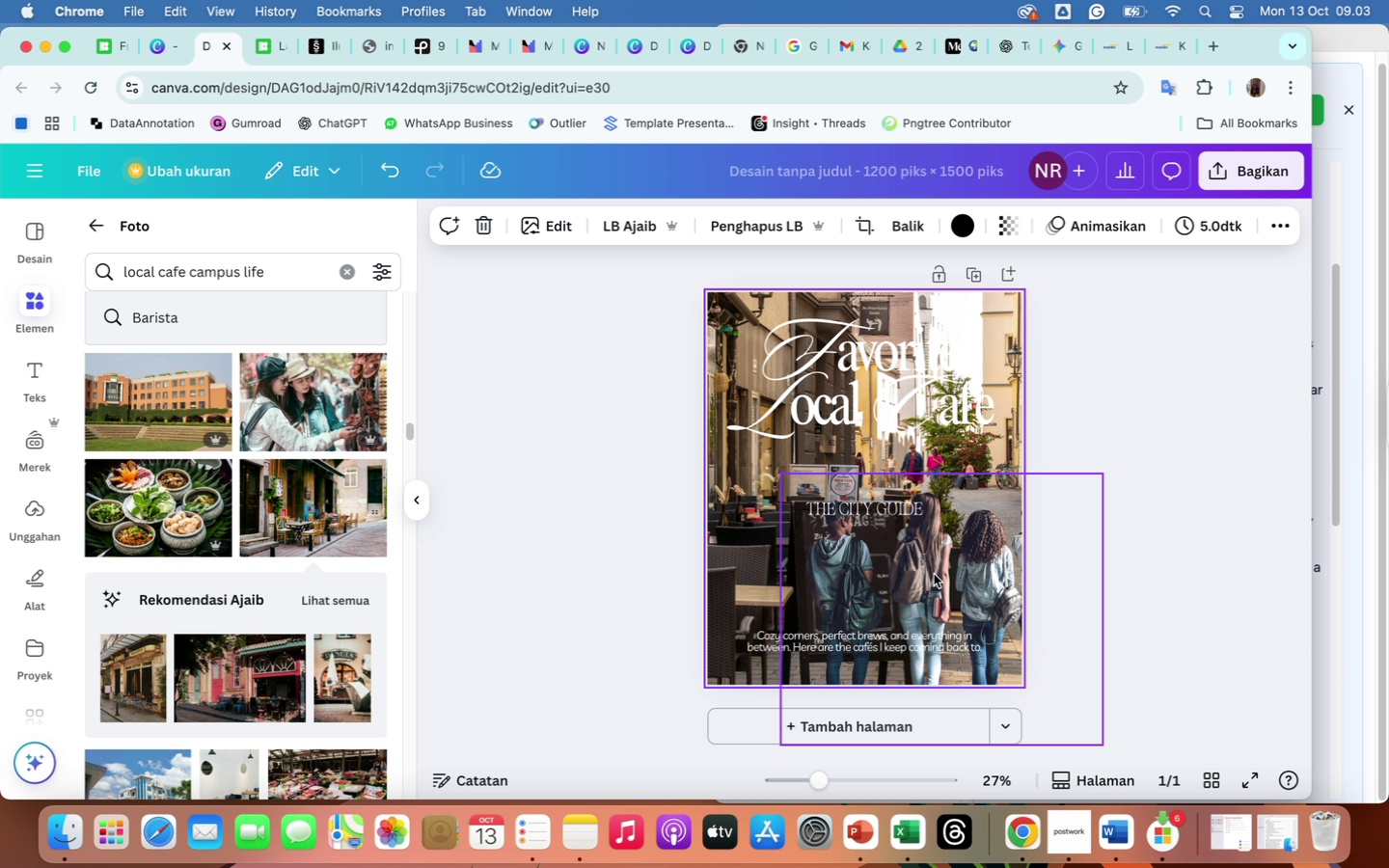 
left_click([932, 574])
 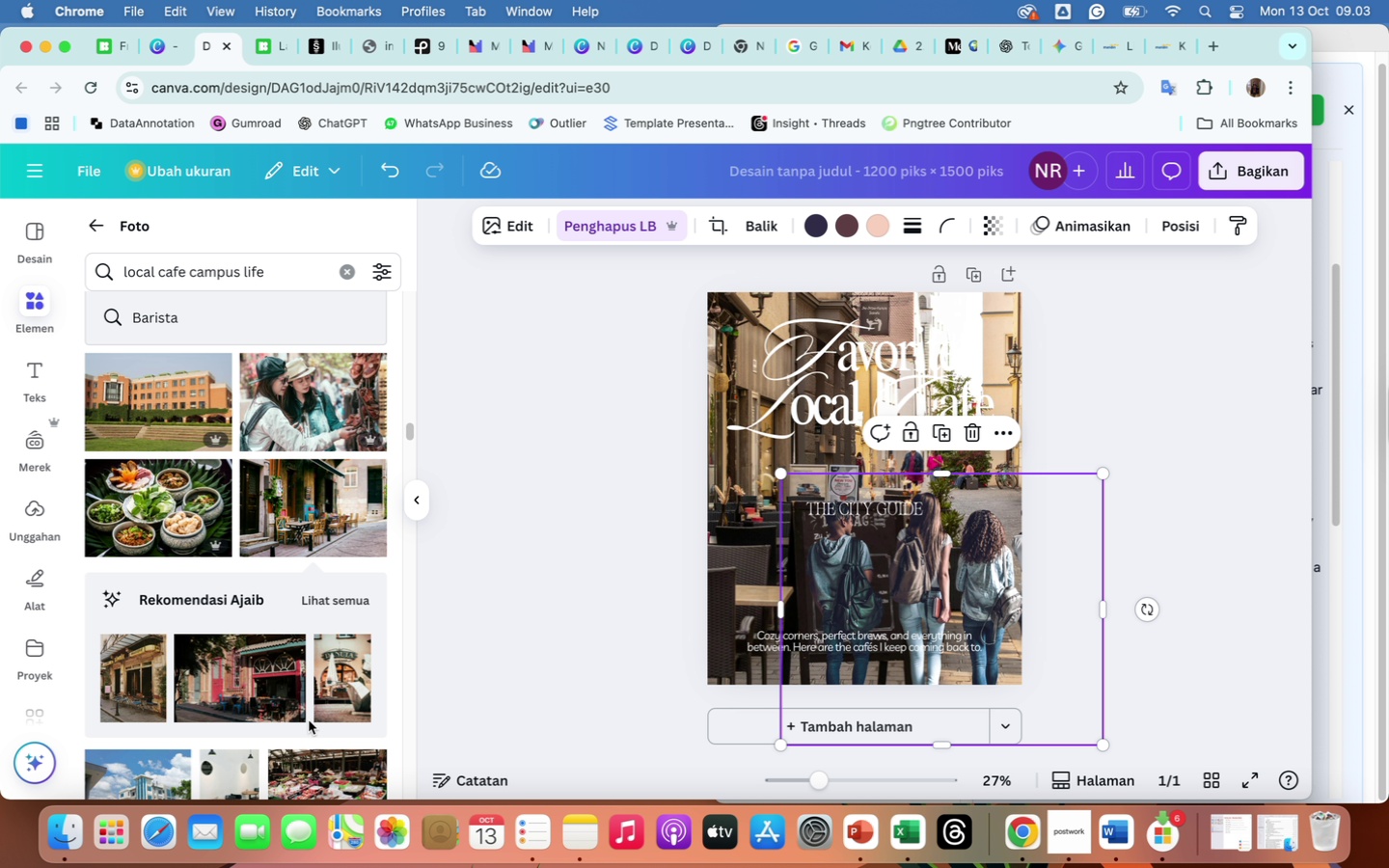 
wait(10.02)
 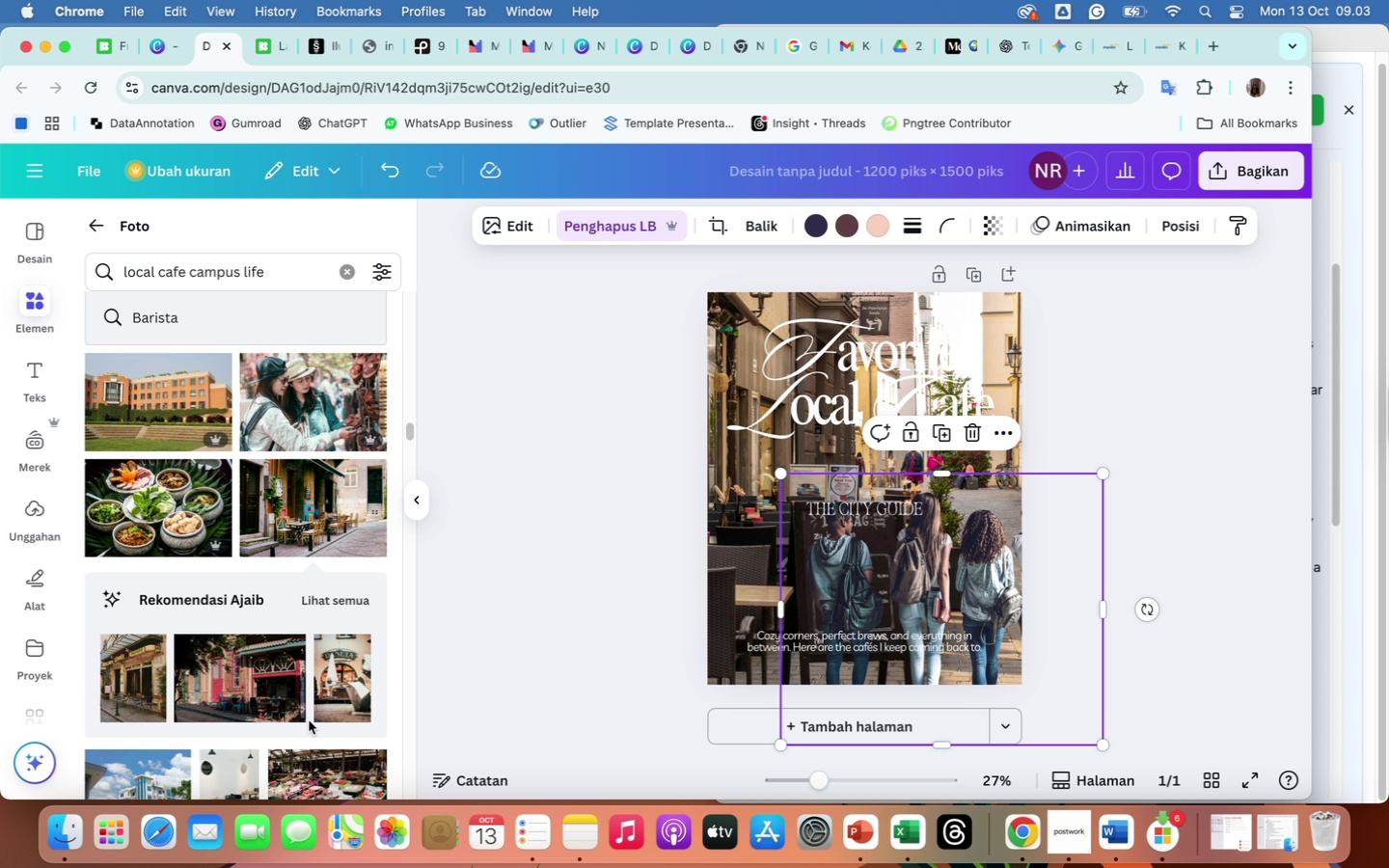 
left_click_drag(start_coordinate=[935, 566], to_coordinate=[926, 410])
 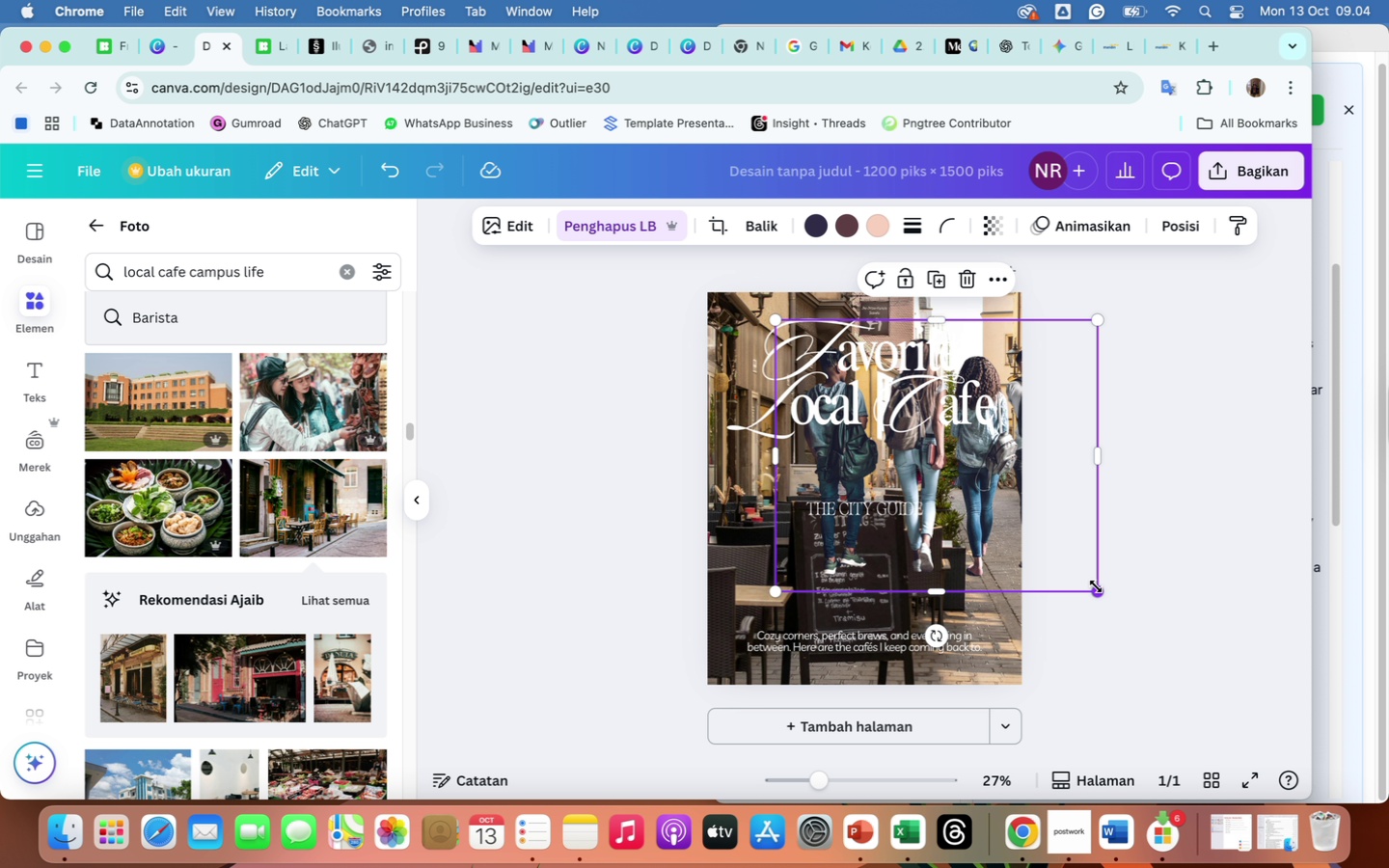 
left_click_drag(start_coordinate=[1096, 586], to_coordinate=[987, 531])
 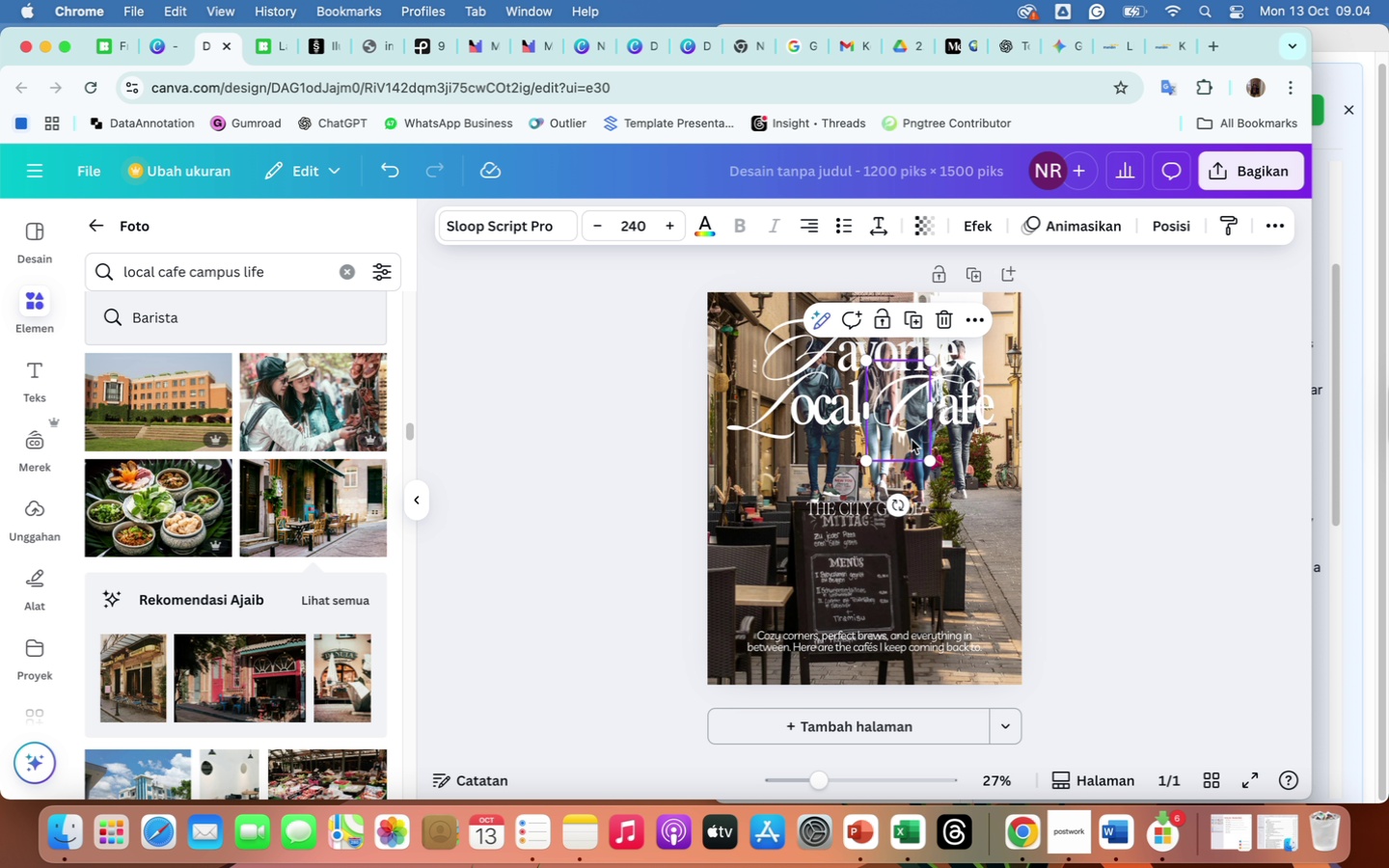 
left_click([912, 440])
 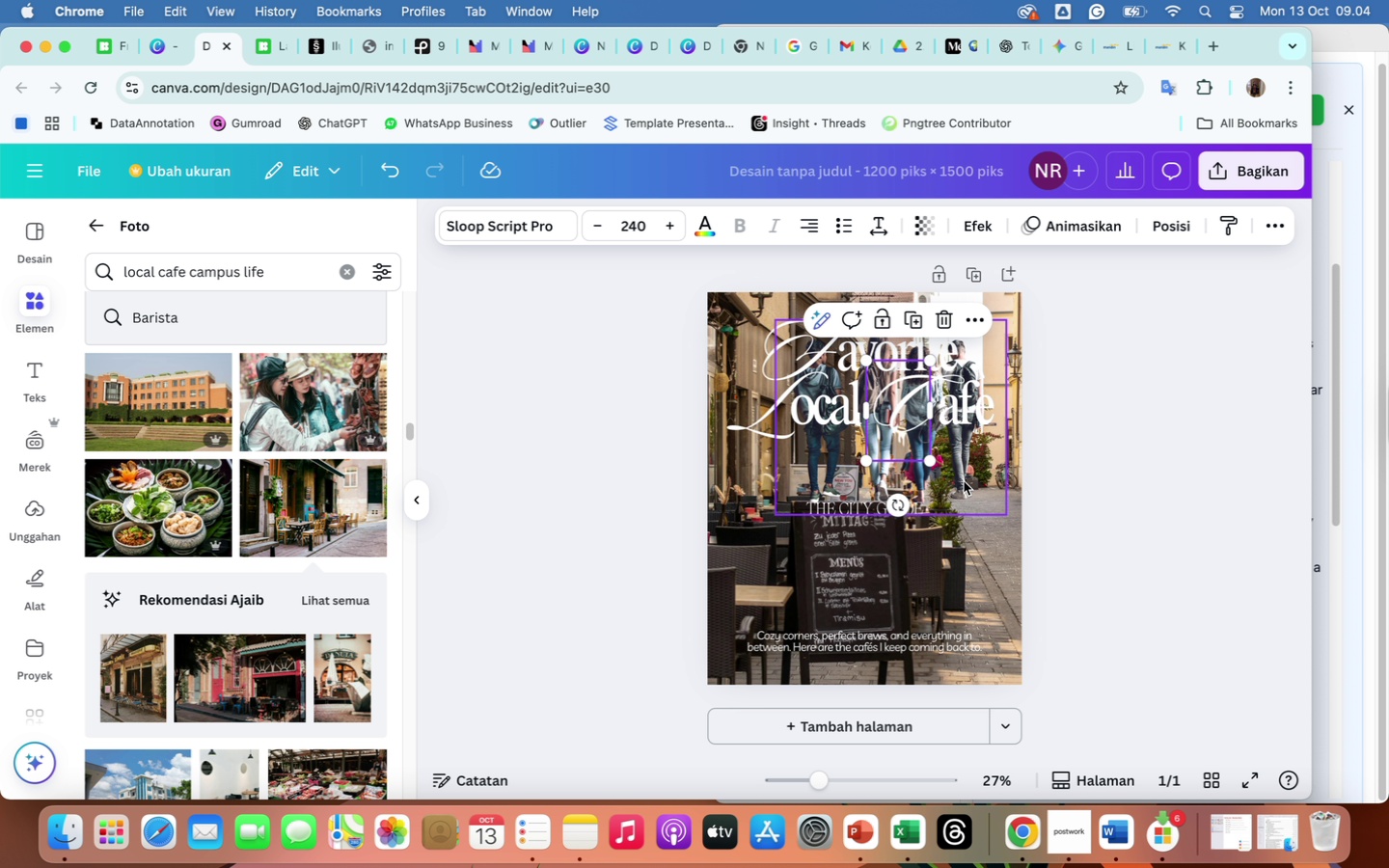 
left_click_drag(start_coordinate=[964, 481], to_coordinate=[1087, 514])
 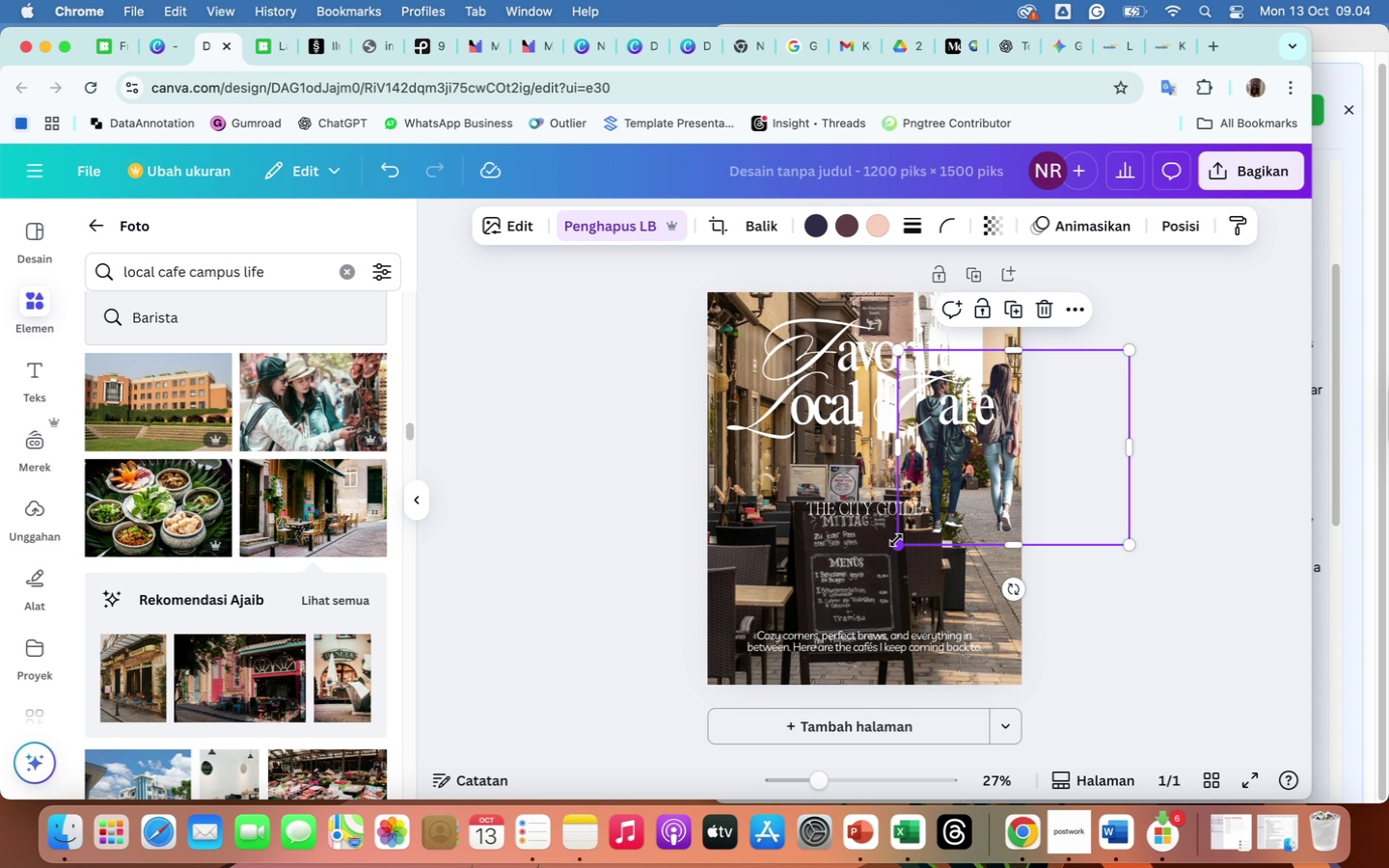 
left_click_drag(start_coordinate=[896, 541], to_coordinate=[943, 478])
 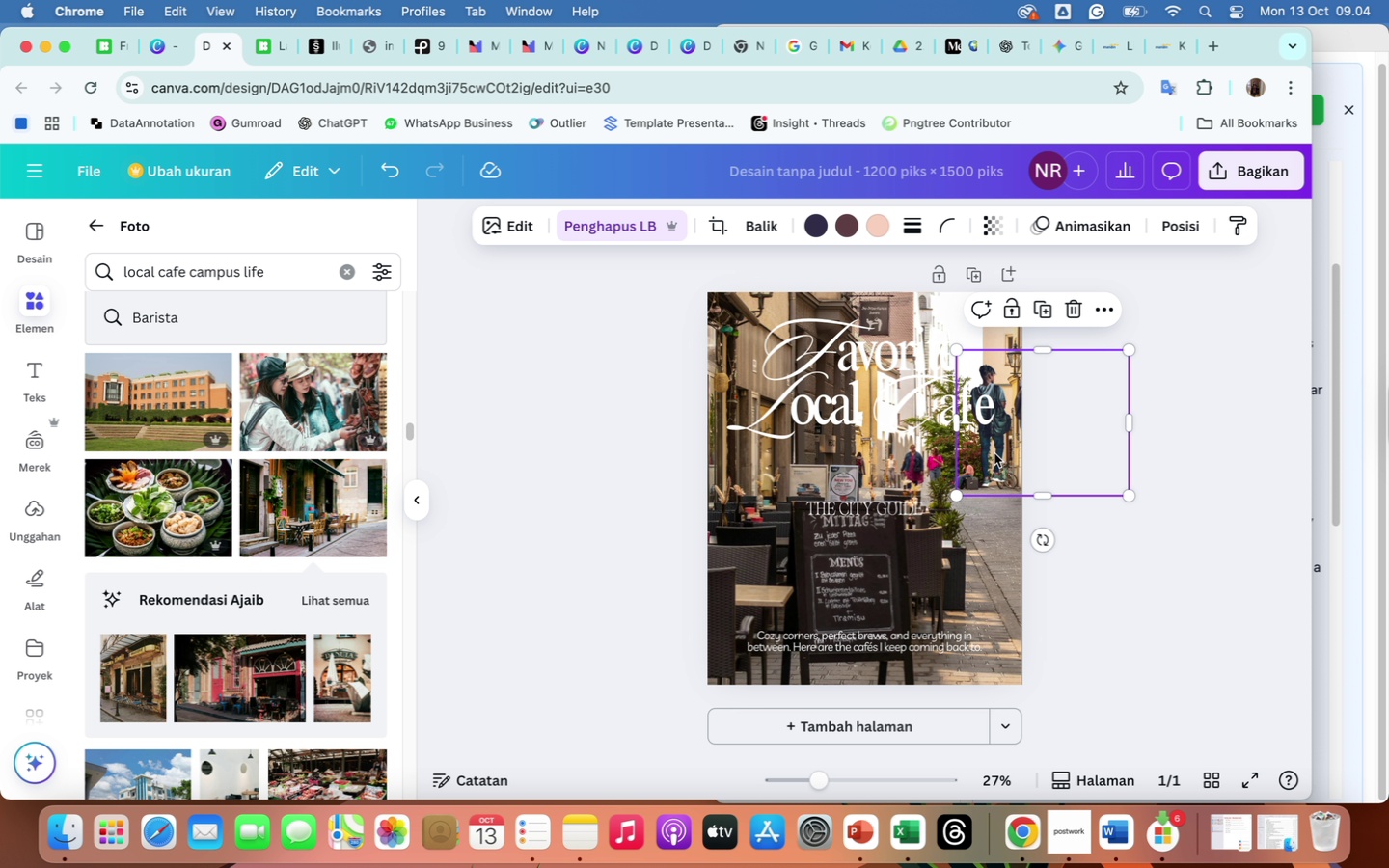 
left_click_drag(start_coordinate=[994, 453], to_coordinate=[964, 518])
 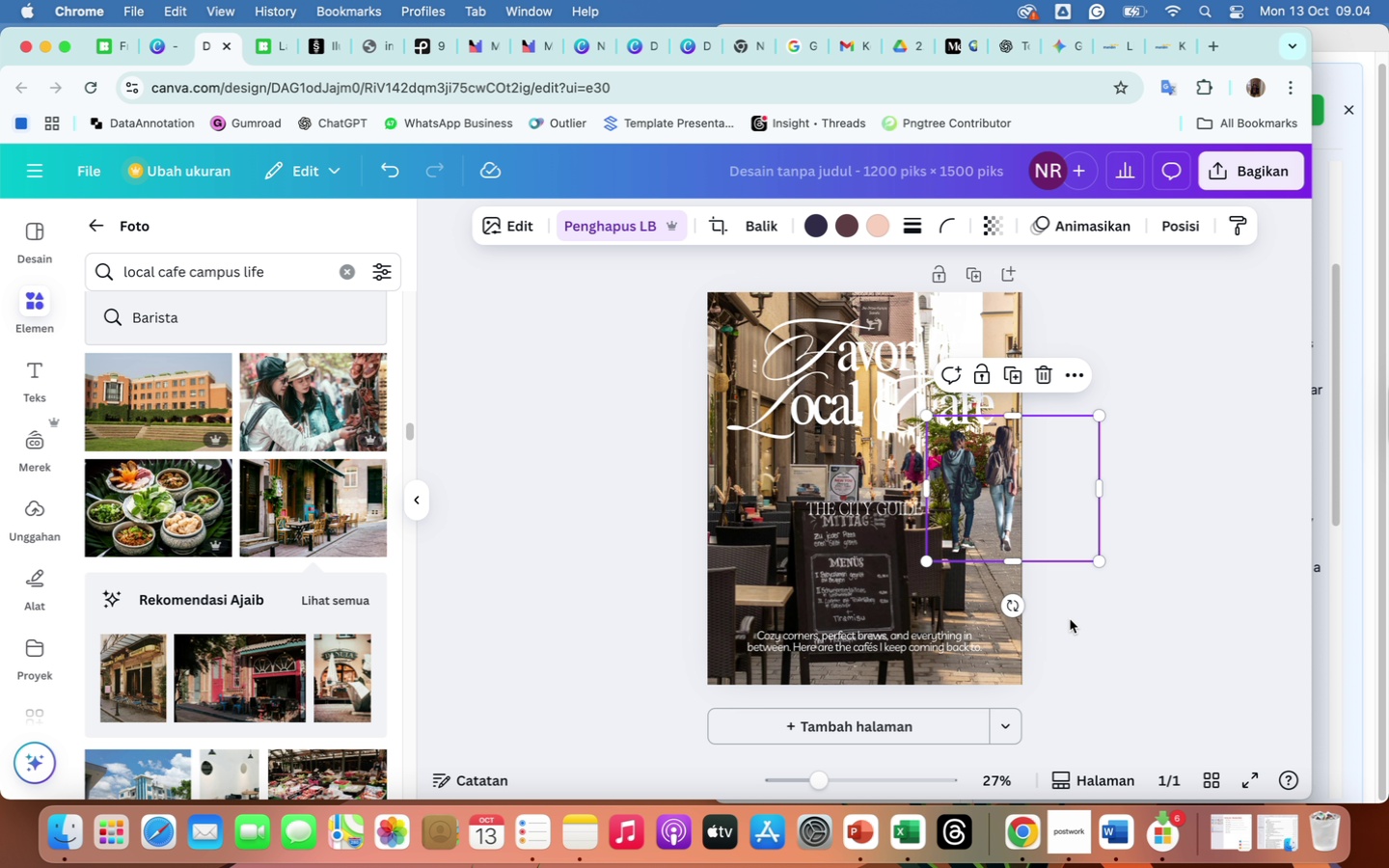 
left_click([1154, 620])
 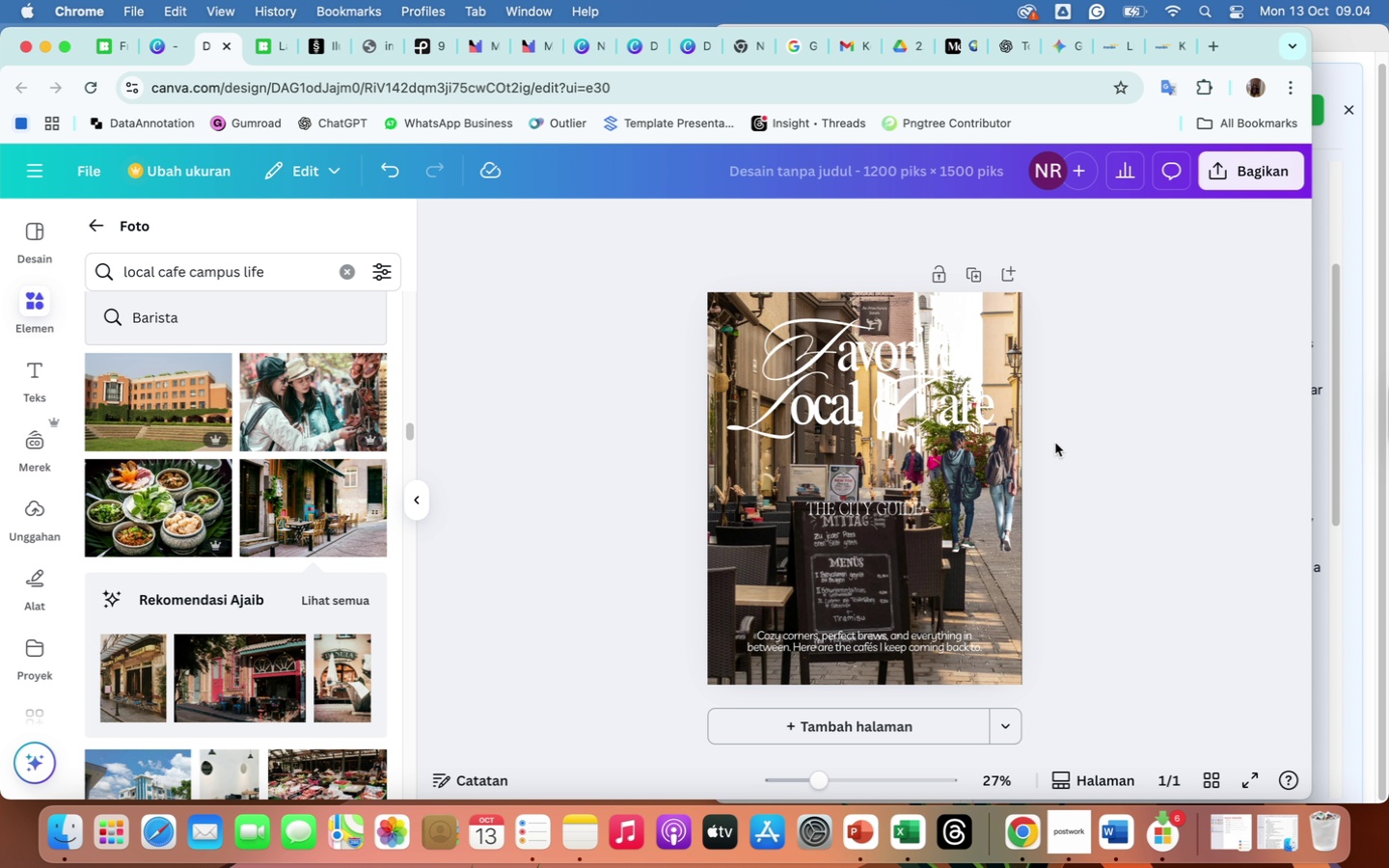 
left_click_drag(start_coordinate=[1002, 481], to_coordinate=[1002, 513])
 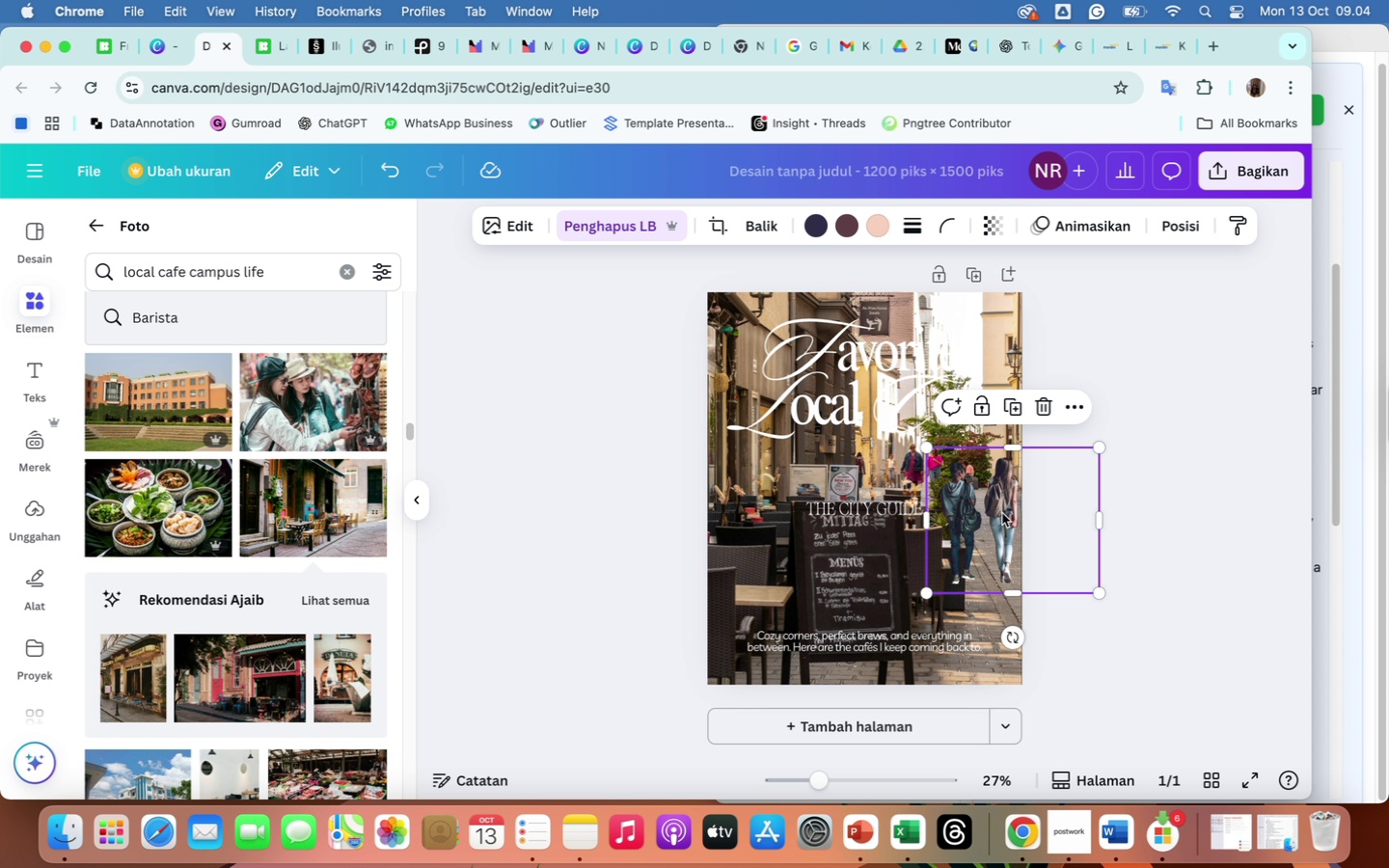 
left_click_drag(start_coordinate=[1002, 513], to_coordinate=[910, 614])
 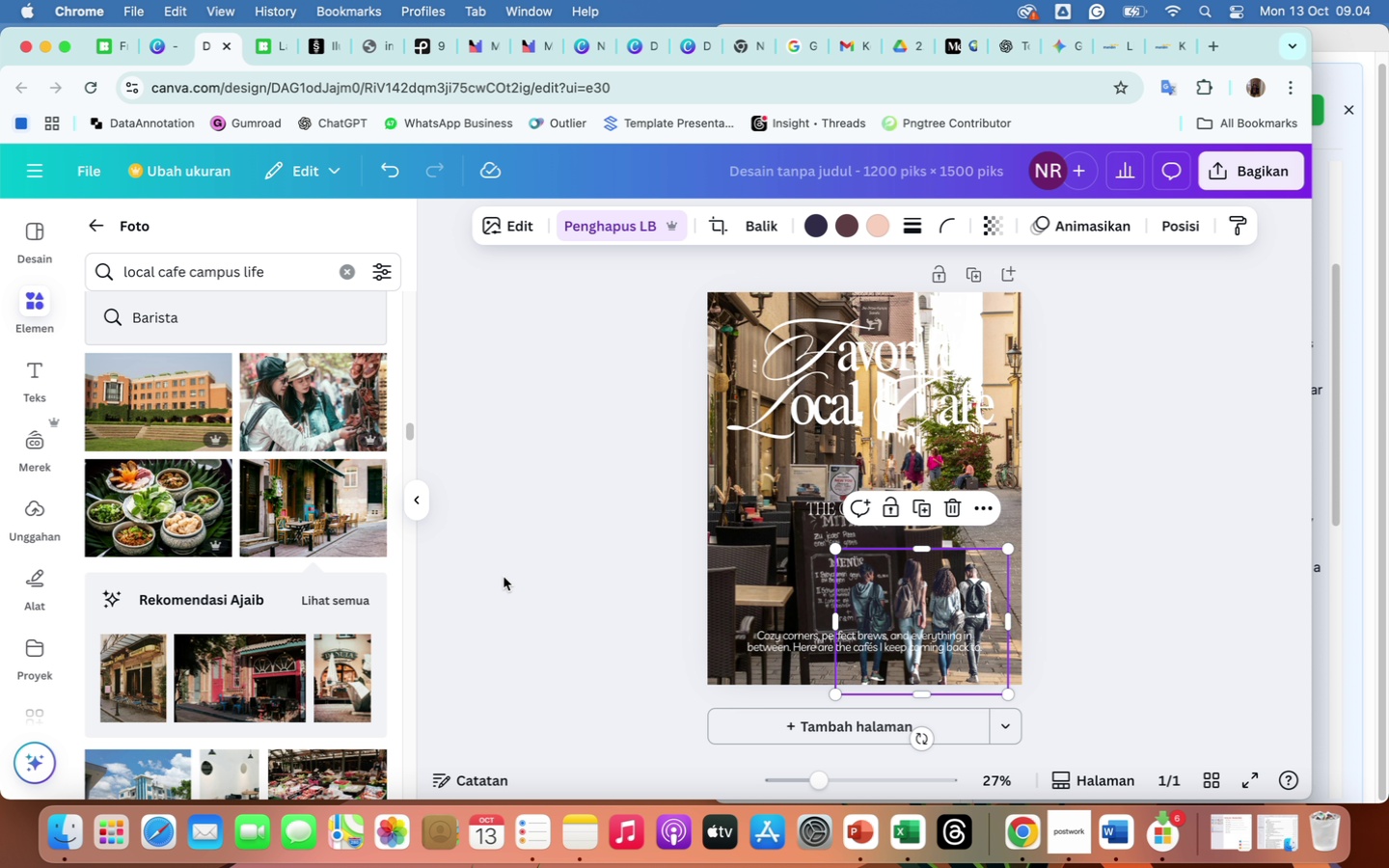 
wait(6.23)
 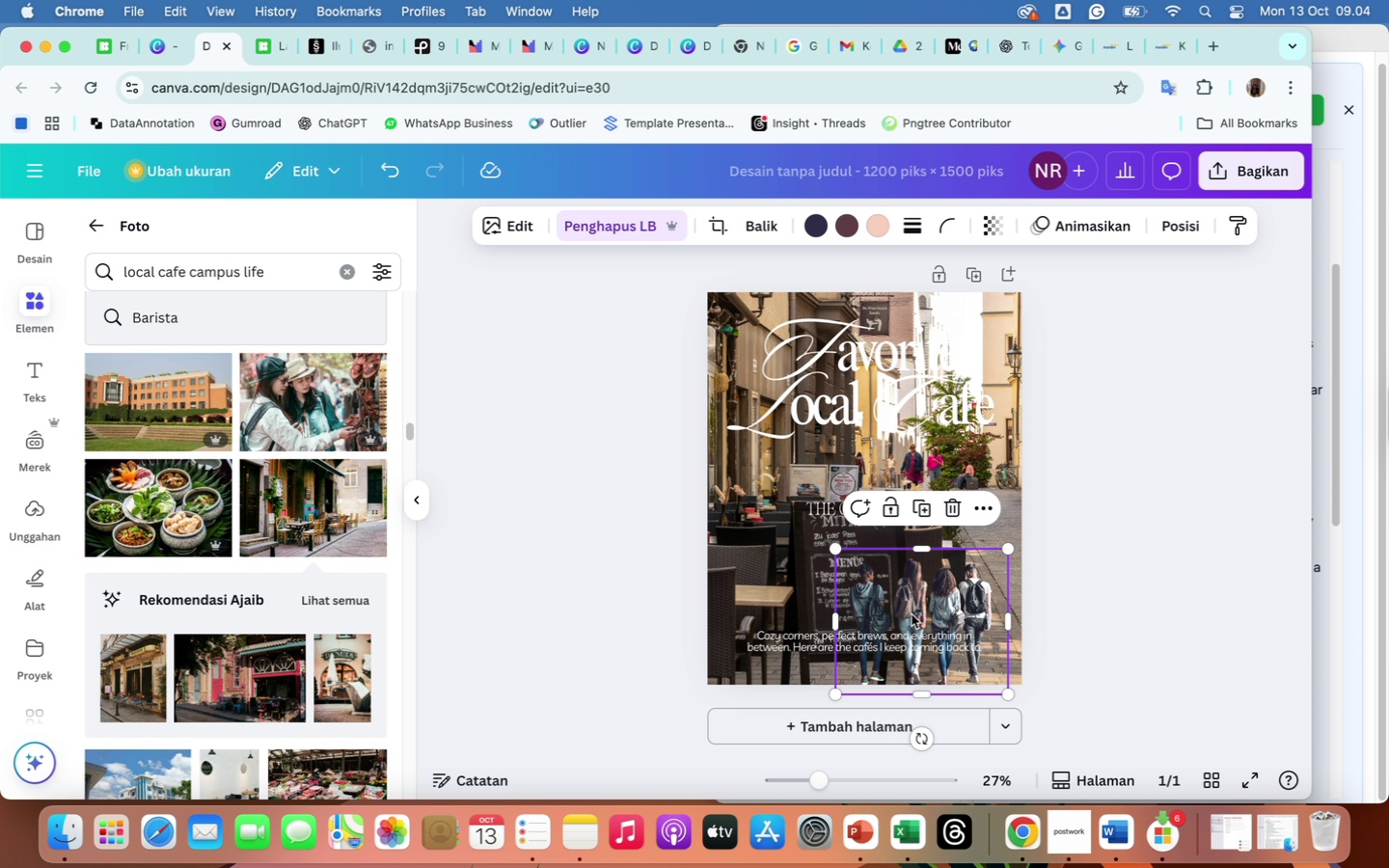 
scroll: coordinate [265, 644], scroll_direction: down, amount: 137.0
 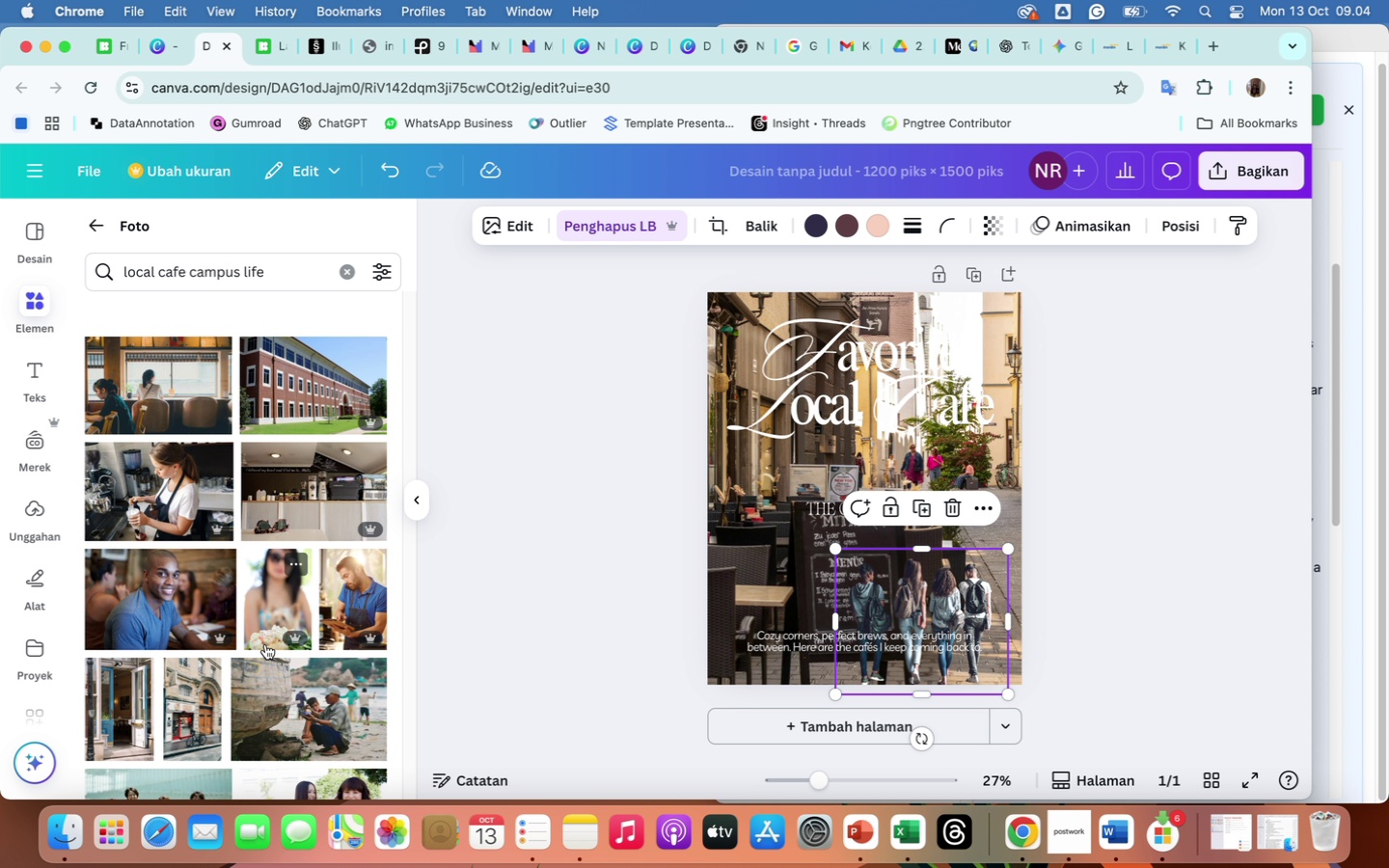 
scroll: coordinate [267, 593], scroll_direction: down, amount: 91.0
 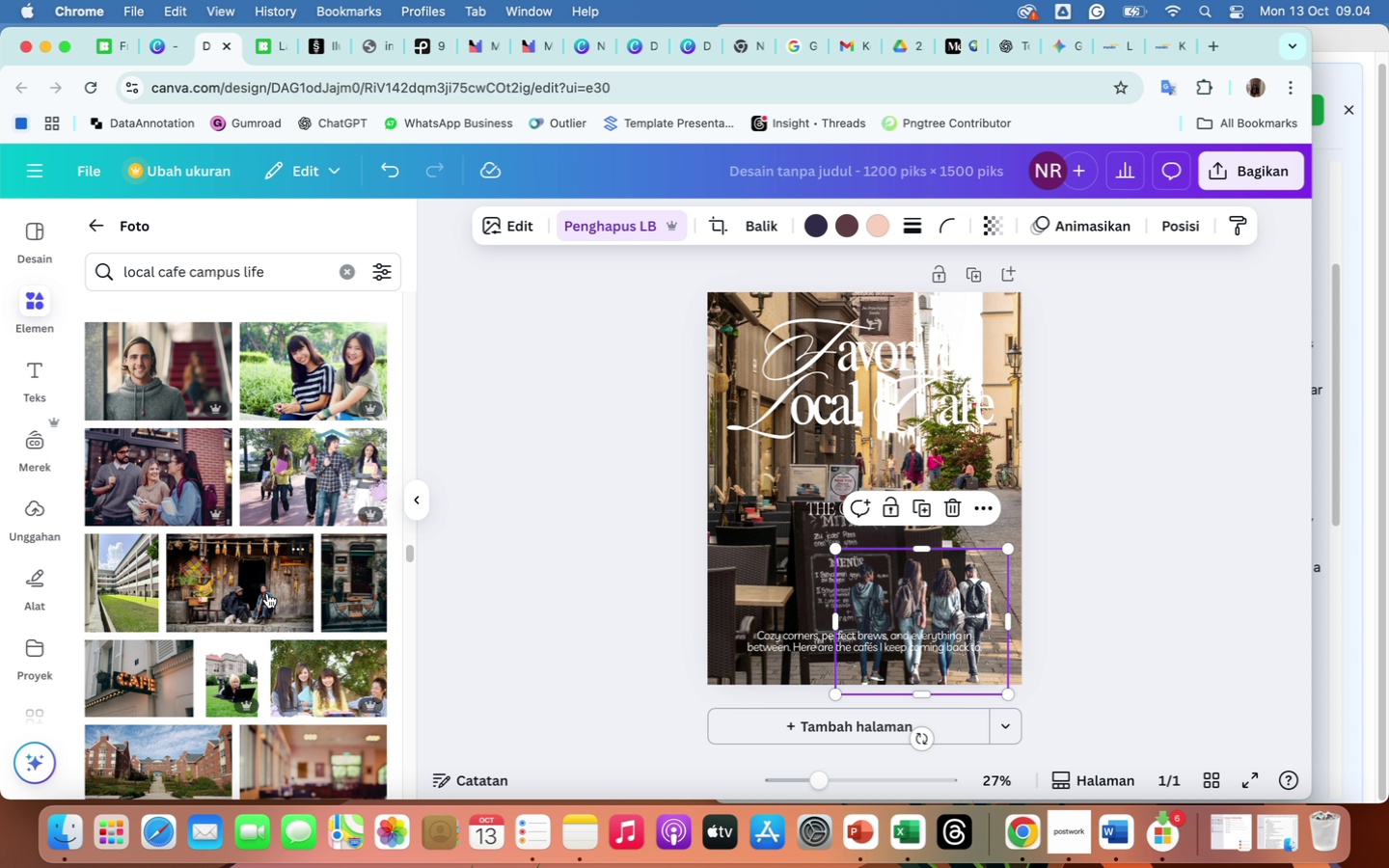 
wait(6.57)
 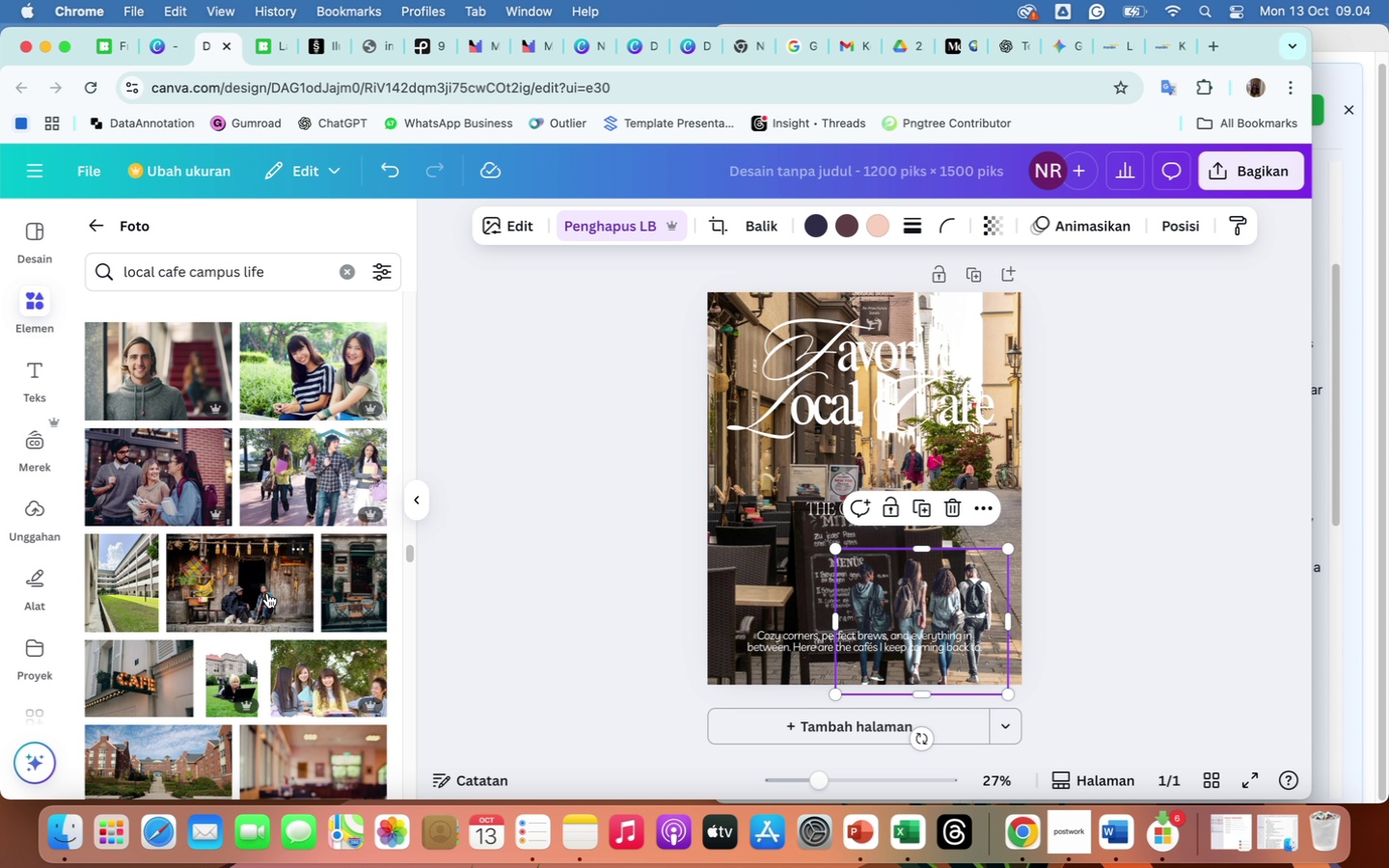 
scroll: coordinate [306, 702], scroll_direction: down, amount: 49.0
 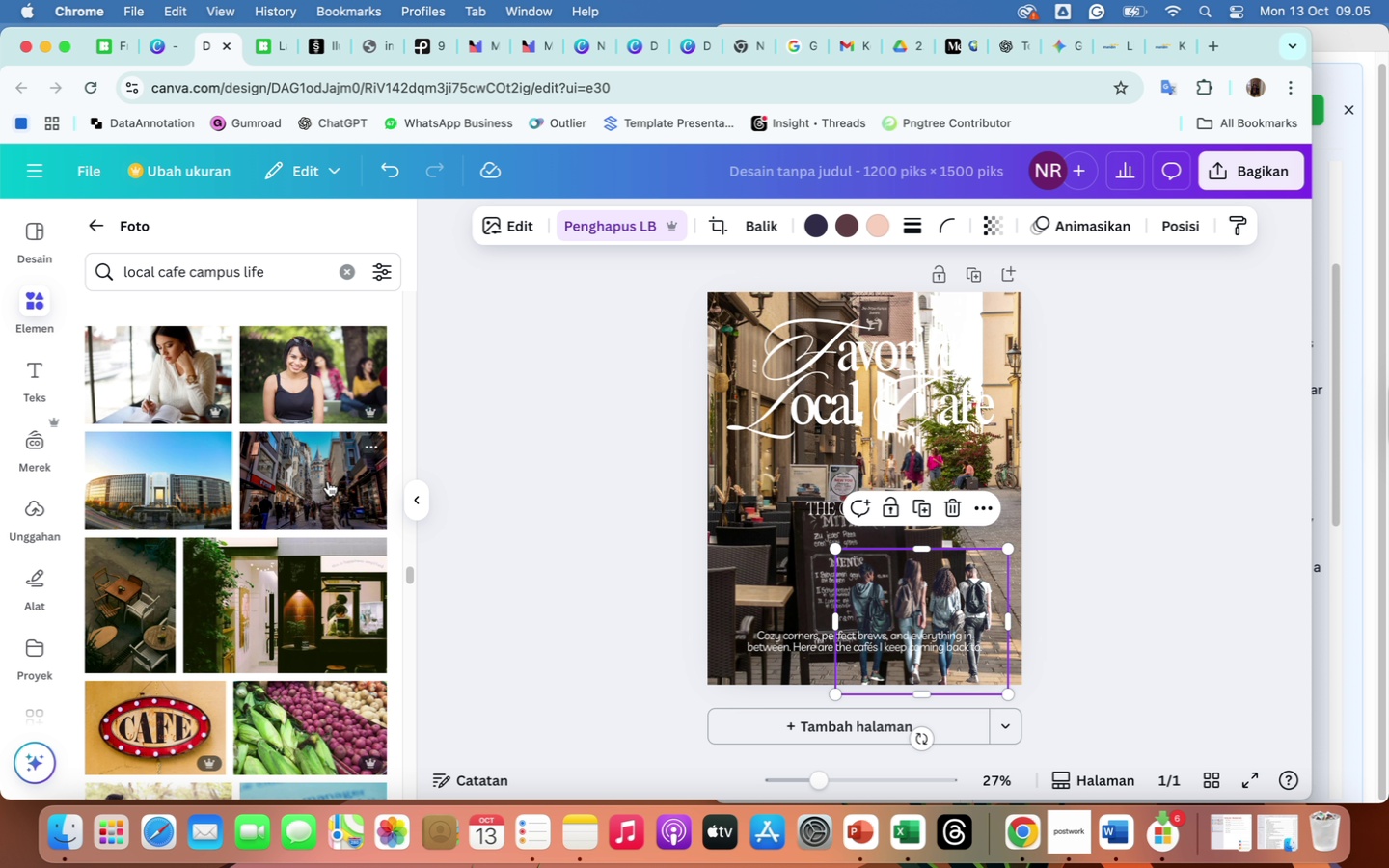 
wait(5.59)
 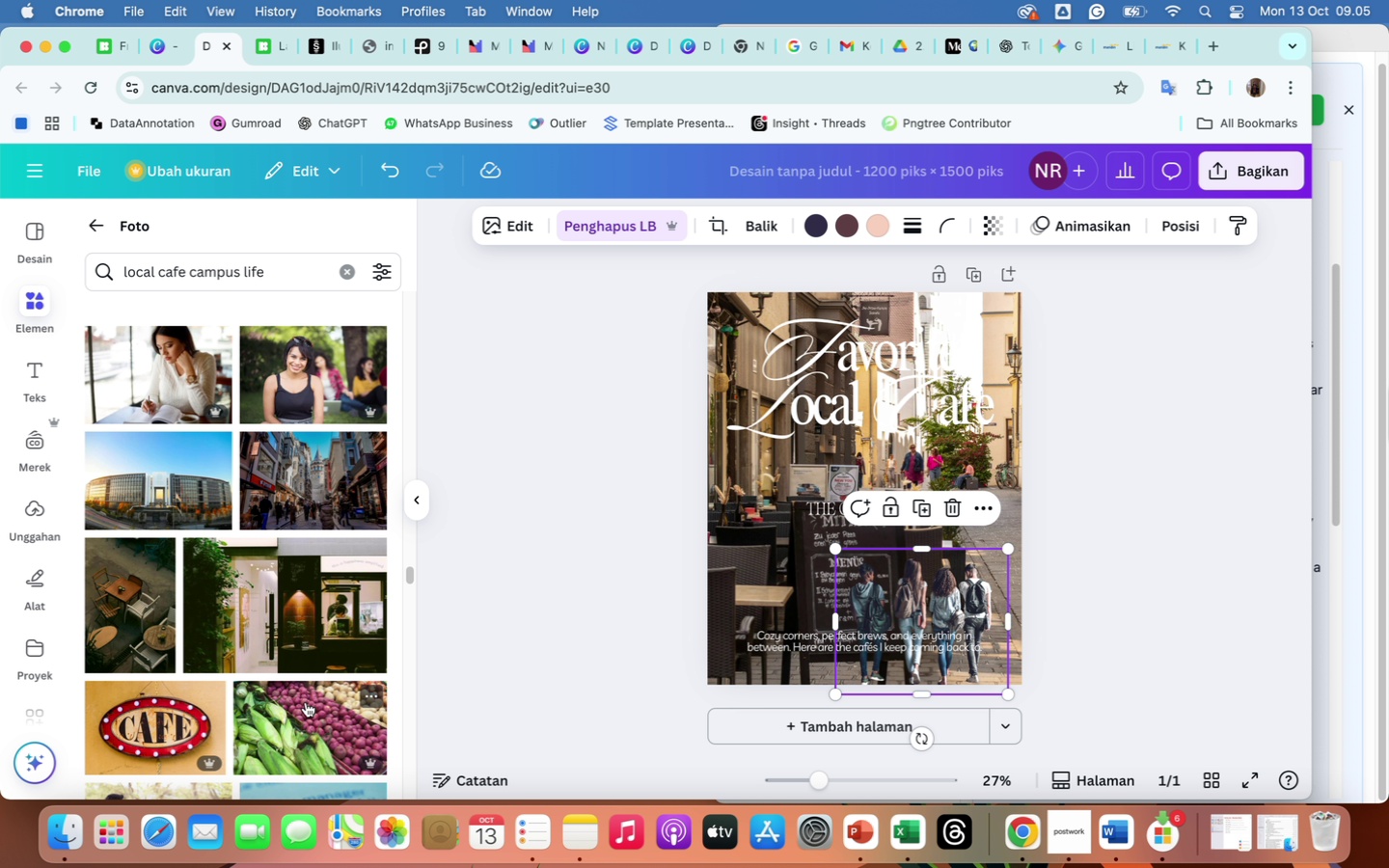 
scroll: coordinate [312, 622], scroll_direction: down, amount: 56.0
 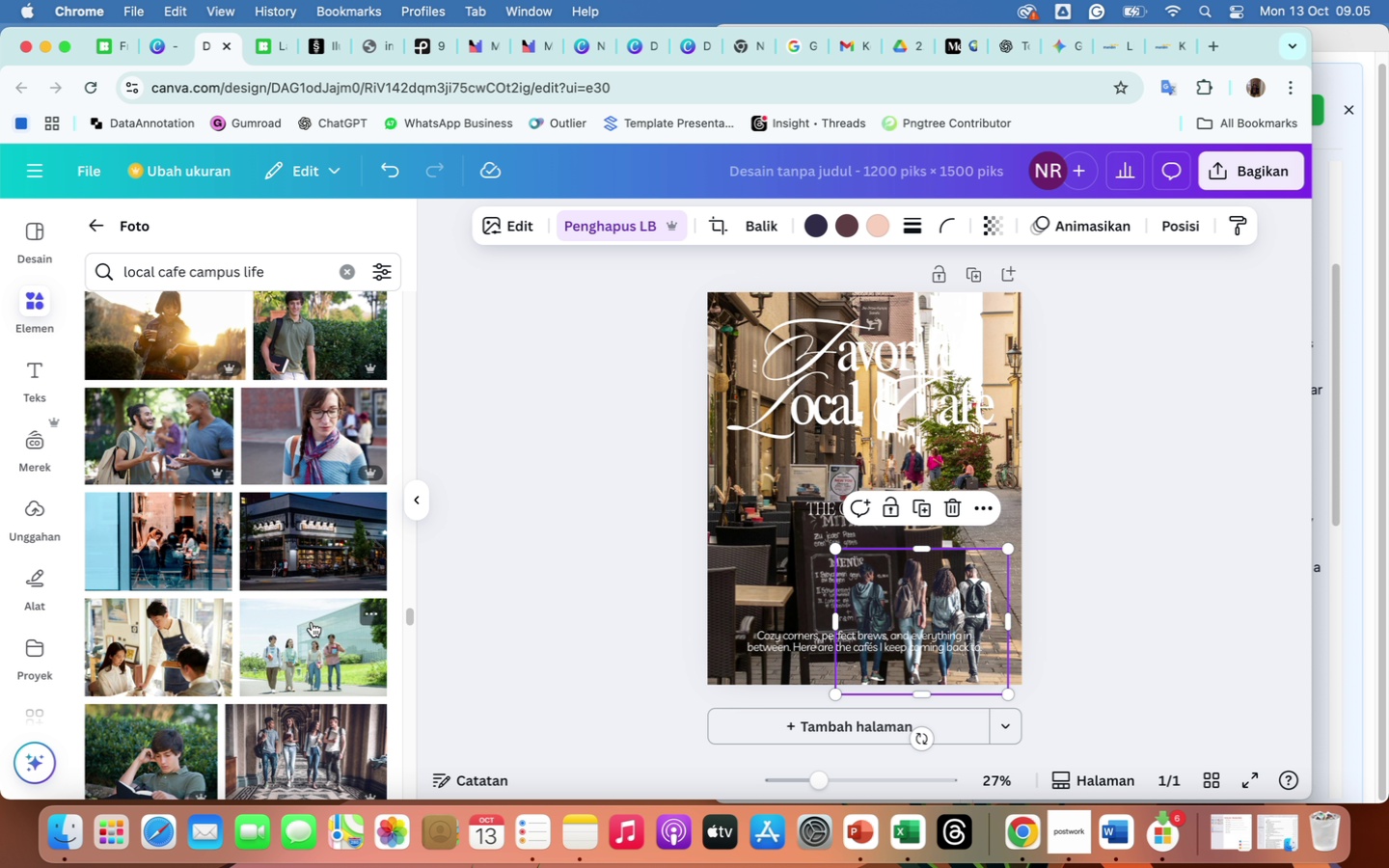 
wait(5.79)
 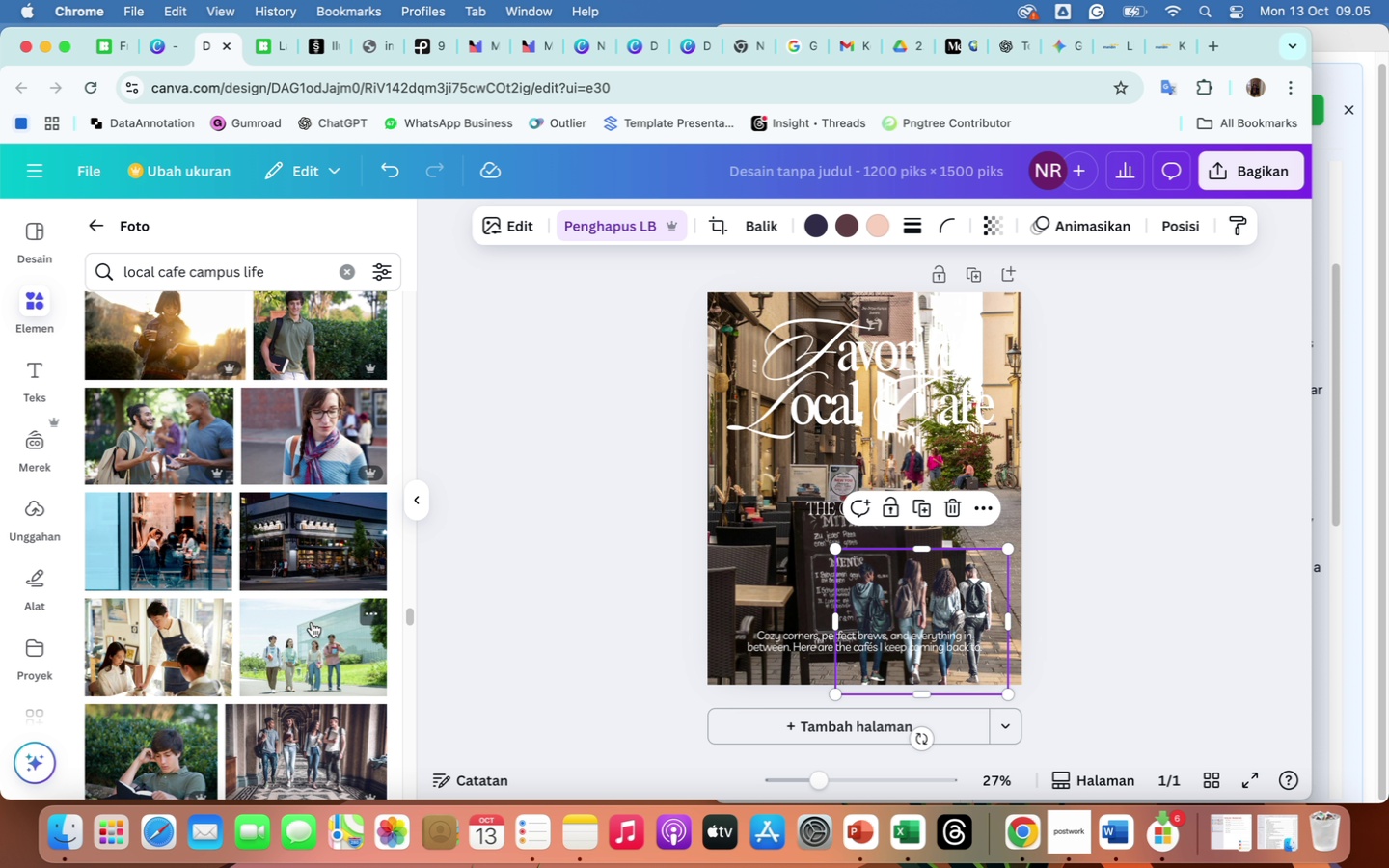 
left_click([160, 516])
 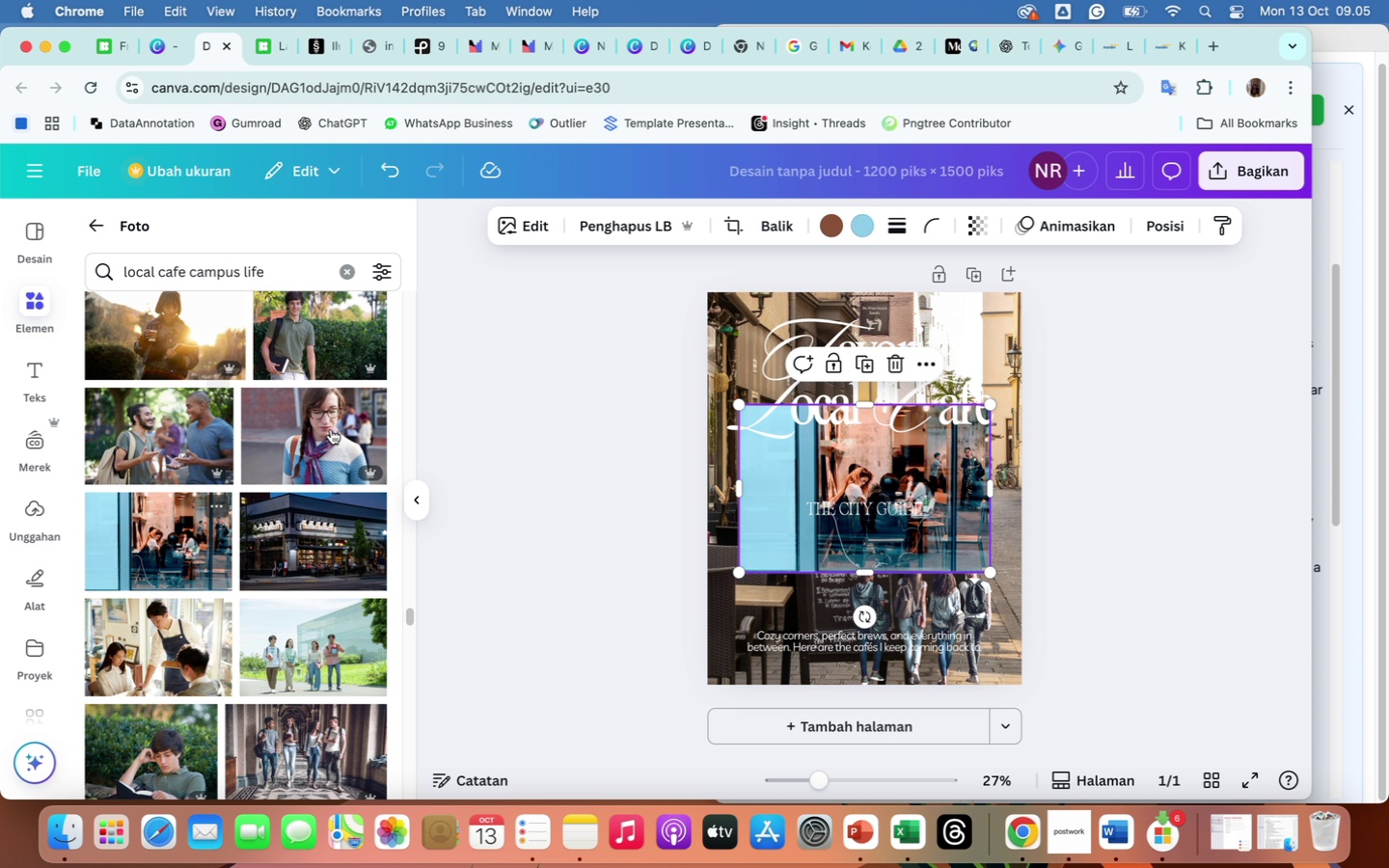 
wait(7.29)
 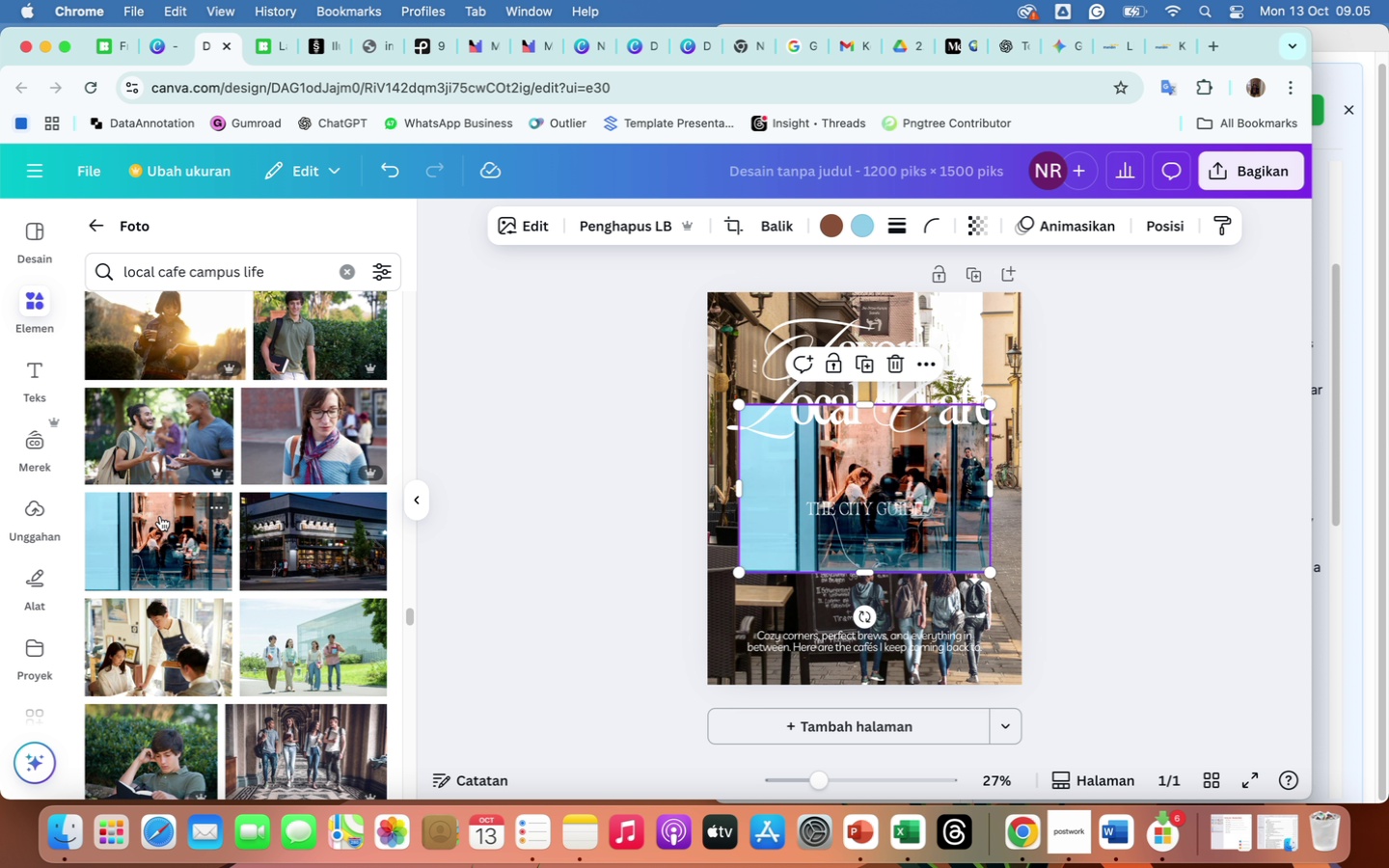 
left_click([916, 462])
 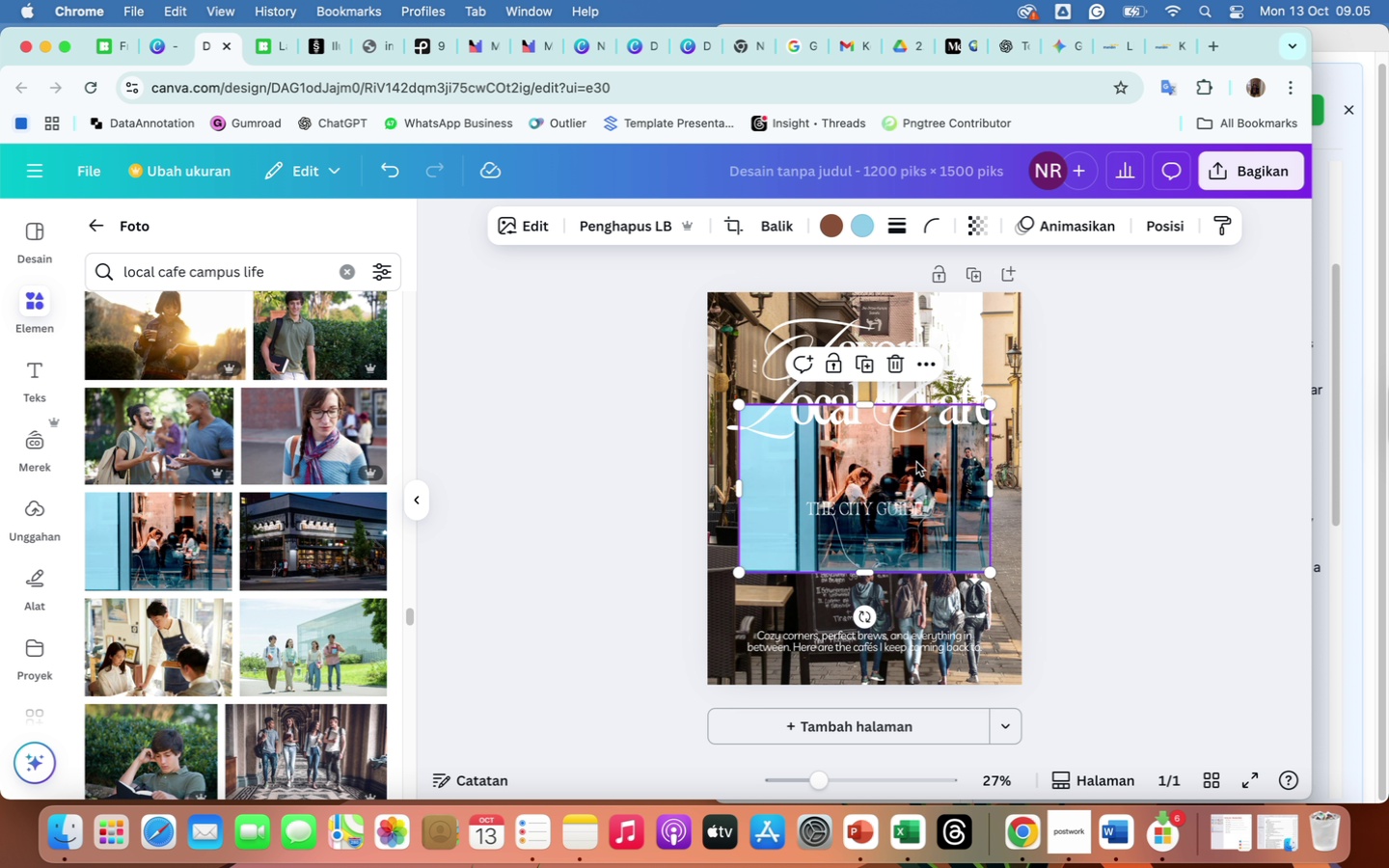 
key(Backspace)
 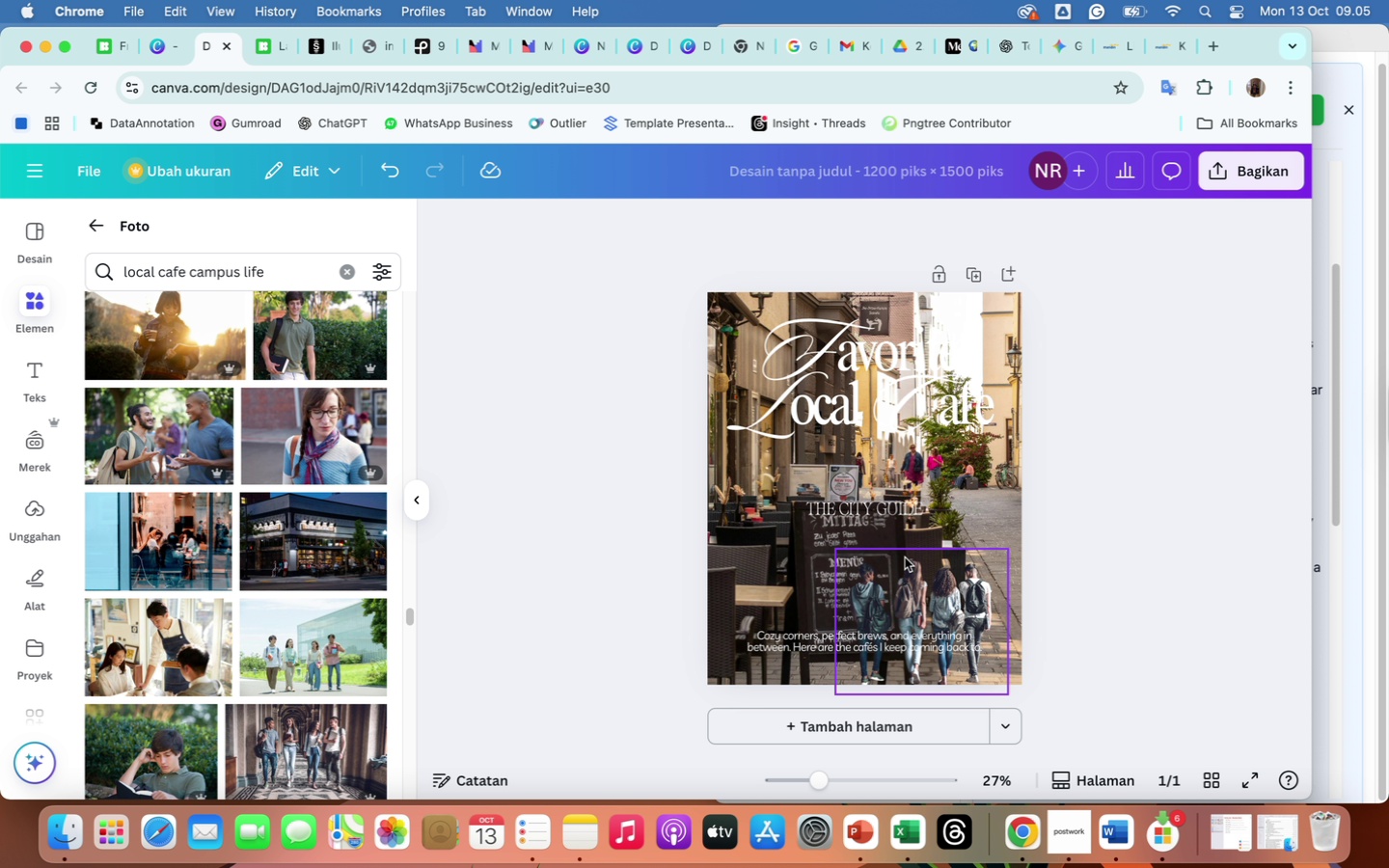 
left_click([935, 589])
 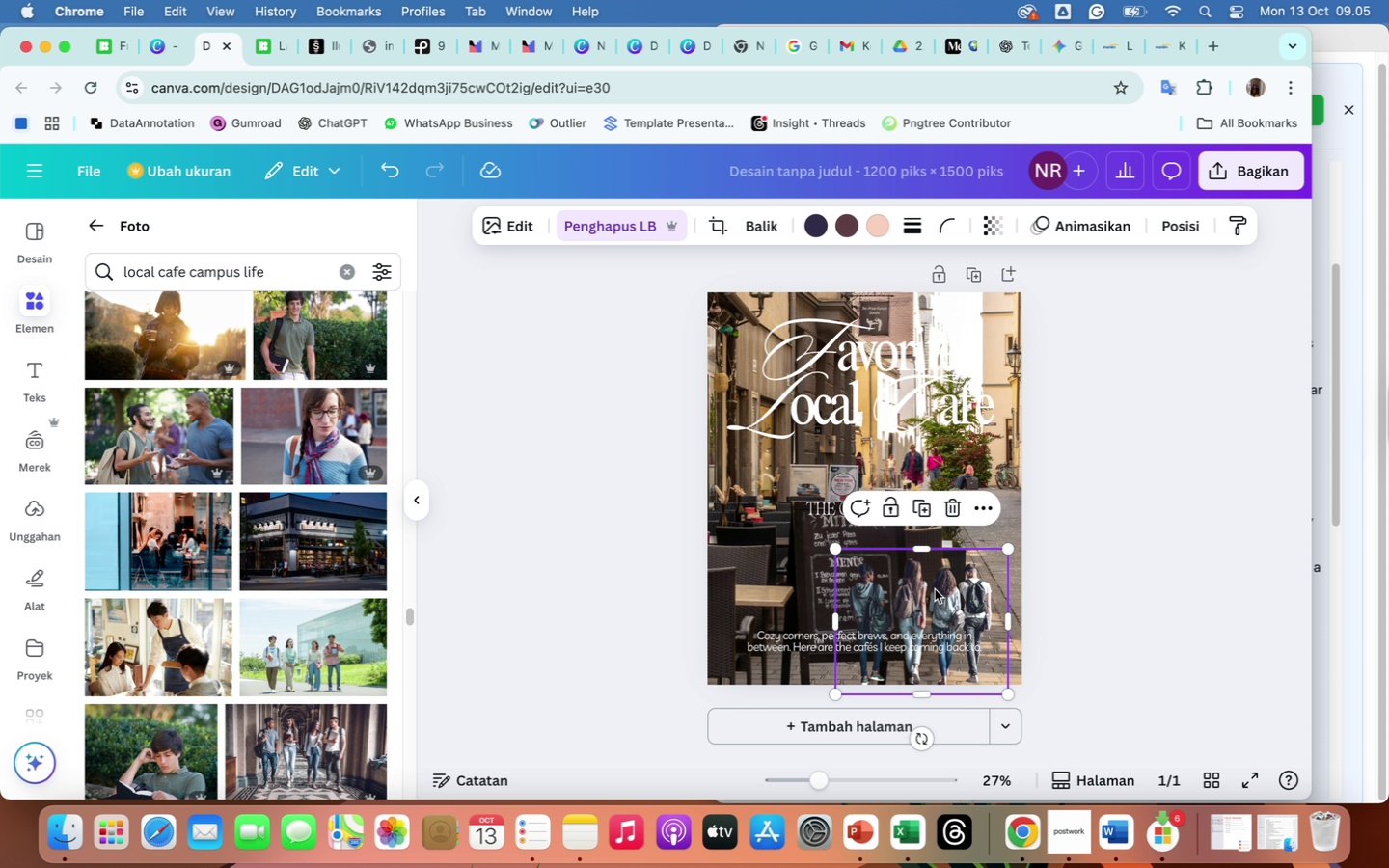 
key(Backspace)
 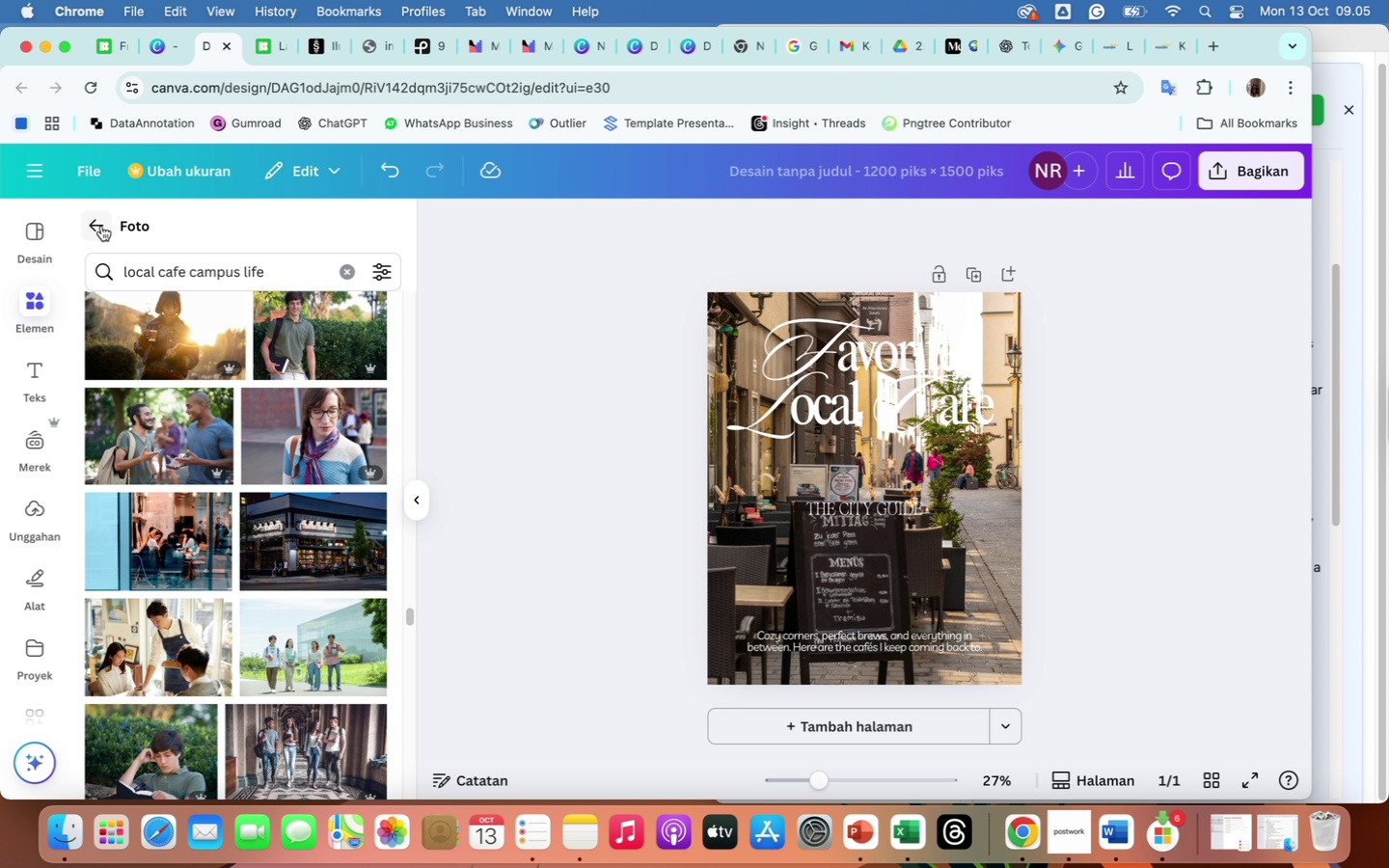 
wait(6.68)
 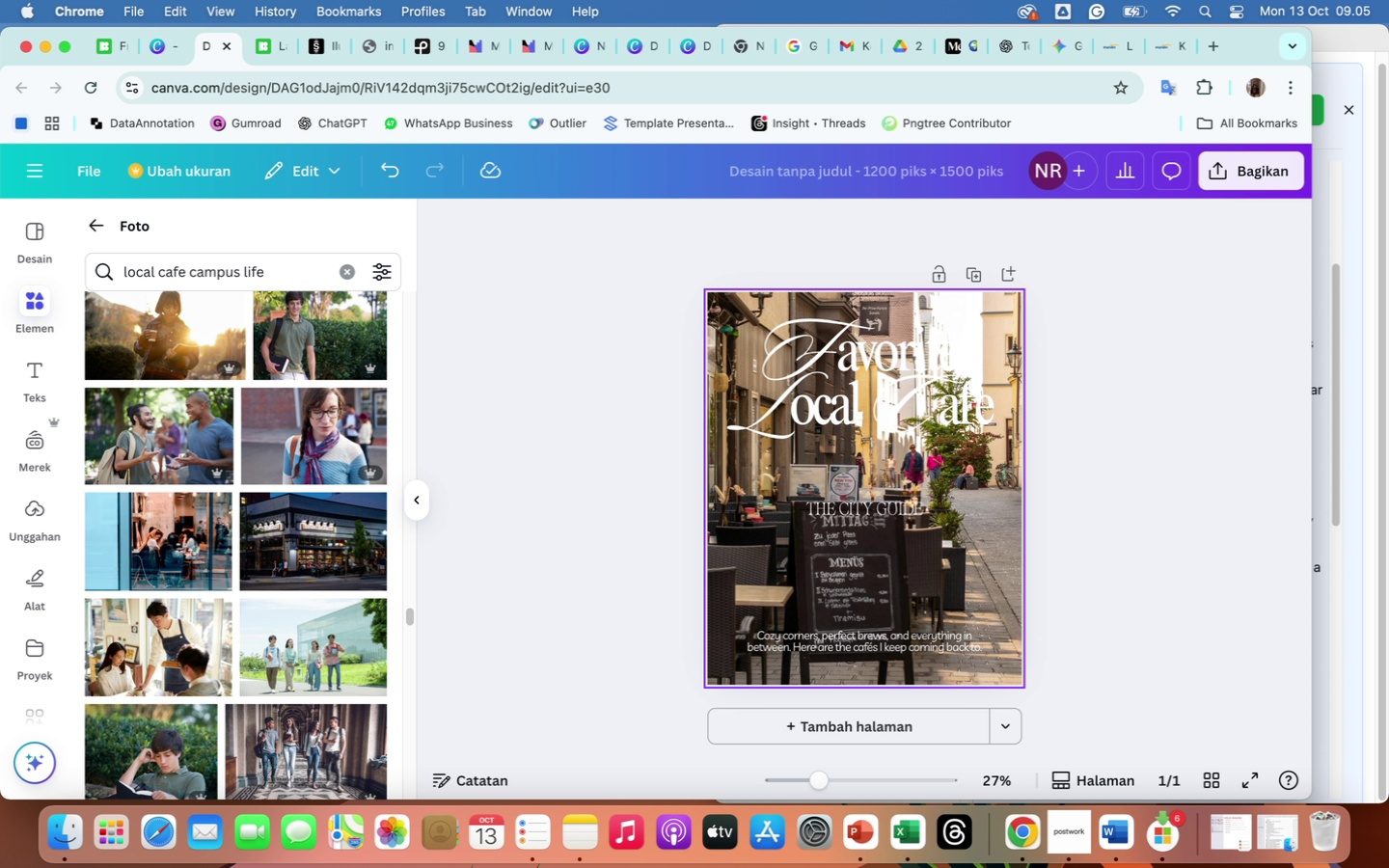 
left_click([39, 296])
 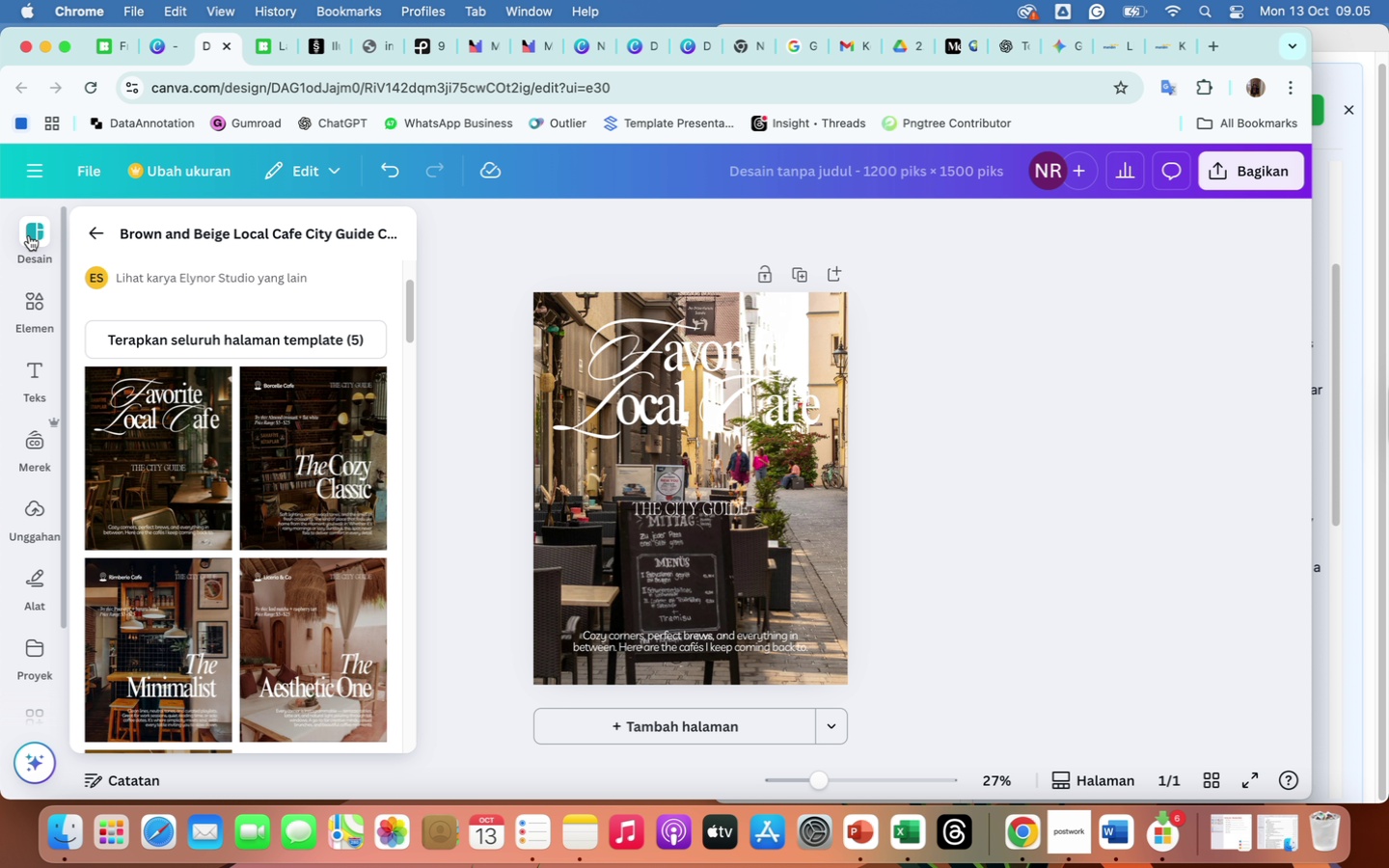 
mouse_move([65, 330])
 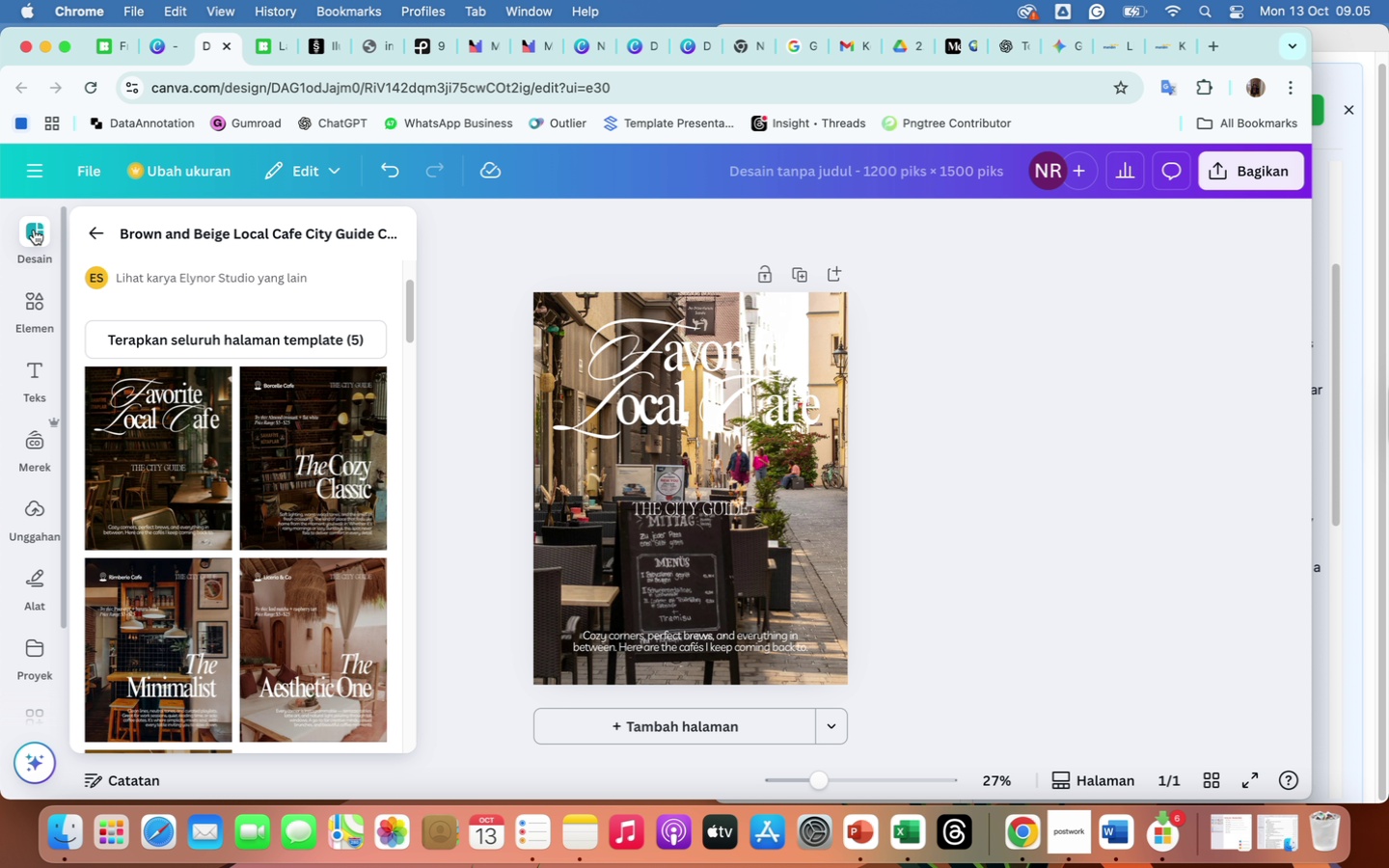 
left_click([34, 230])
 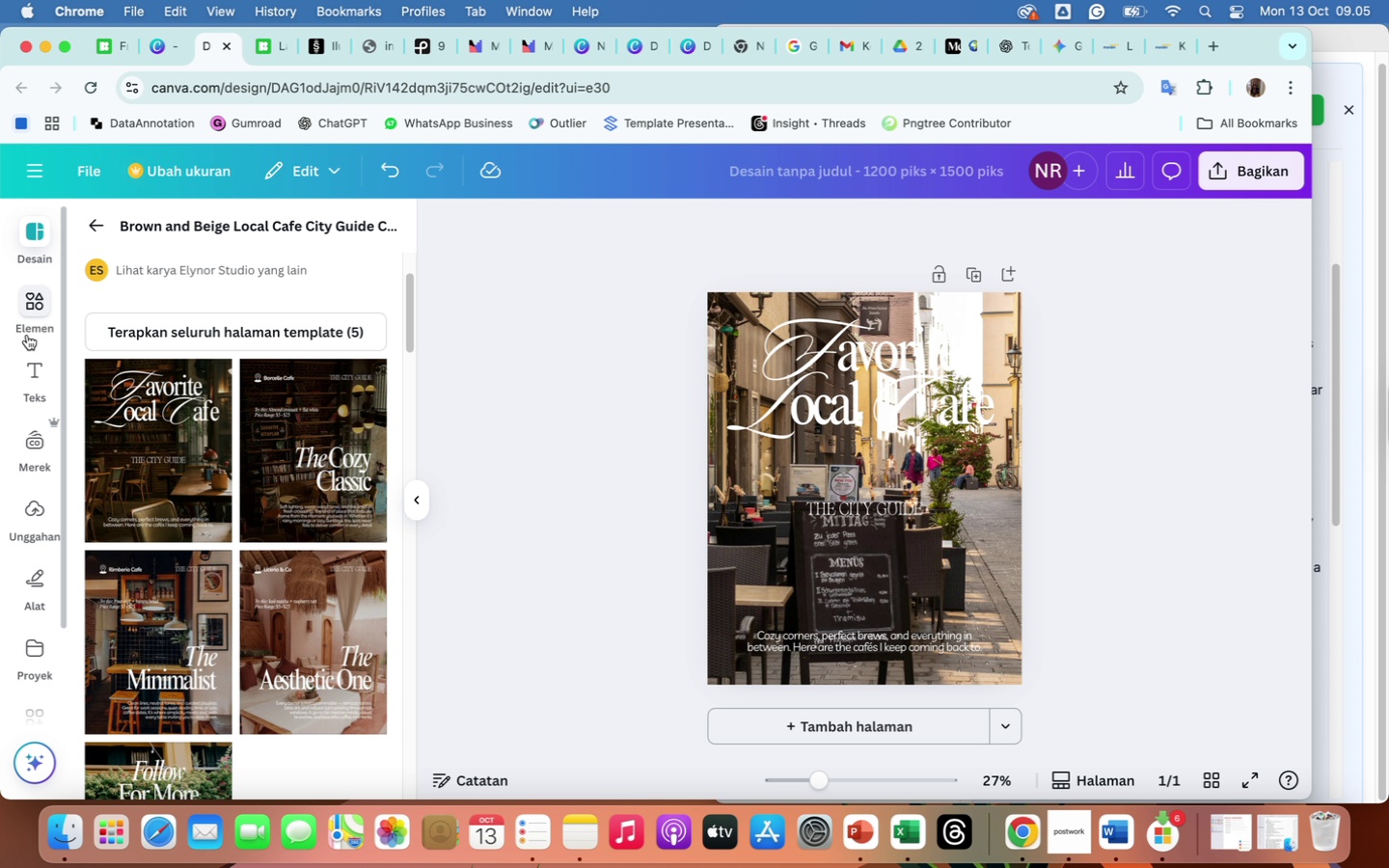 
left_click([33, 311])
 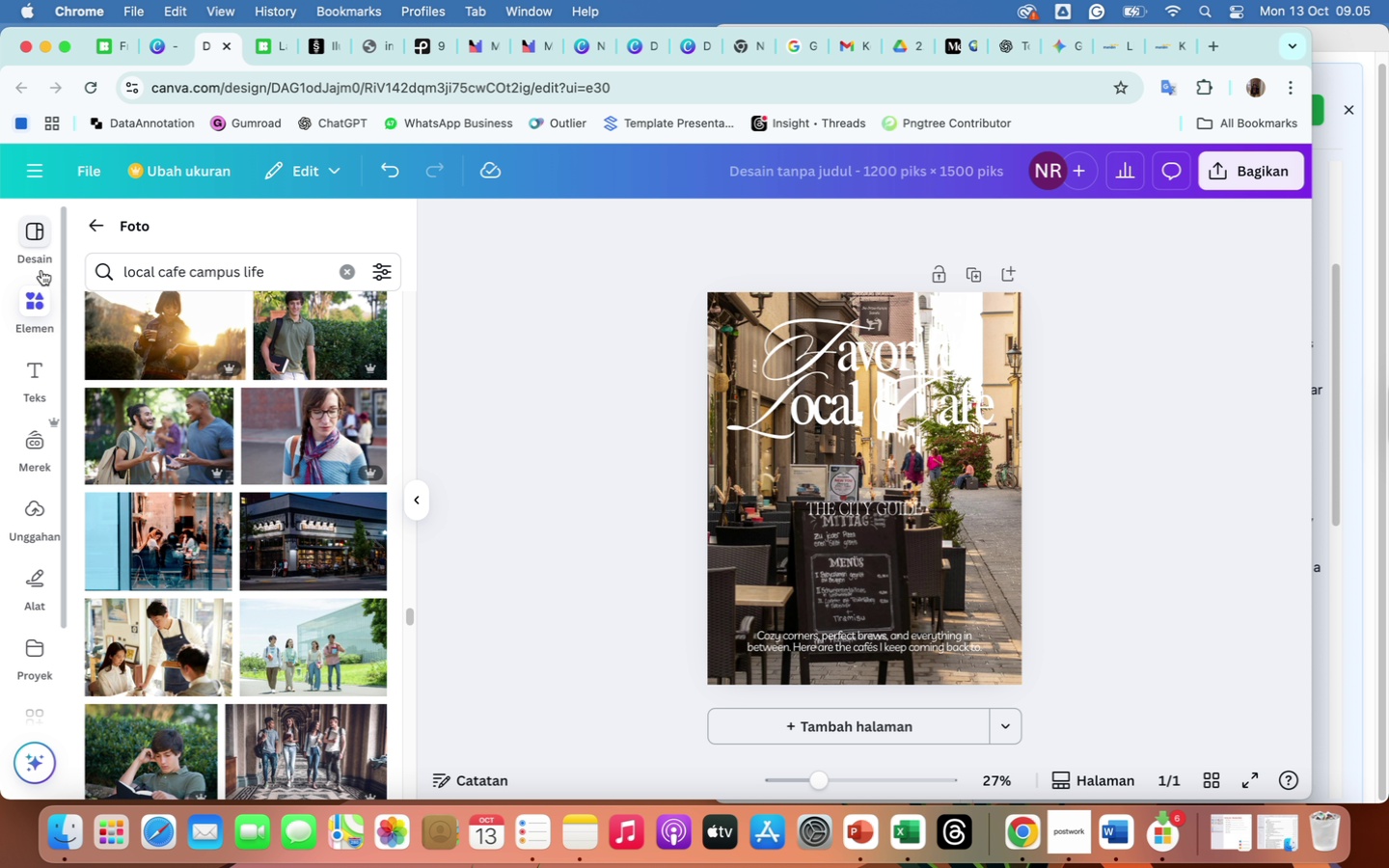 
left_click([46, 304])
 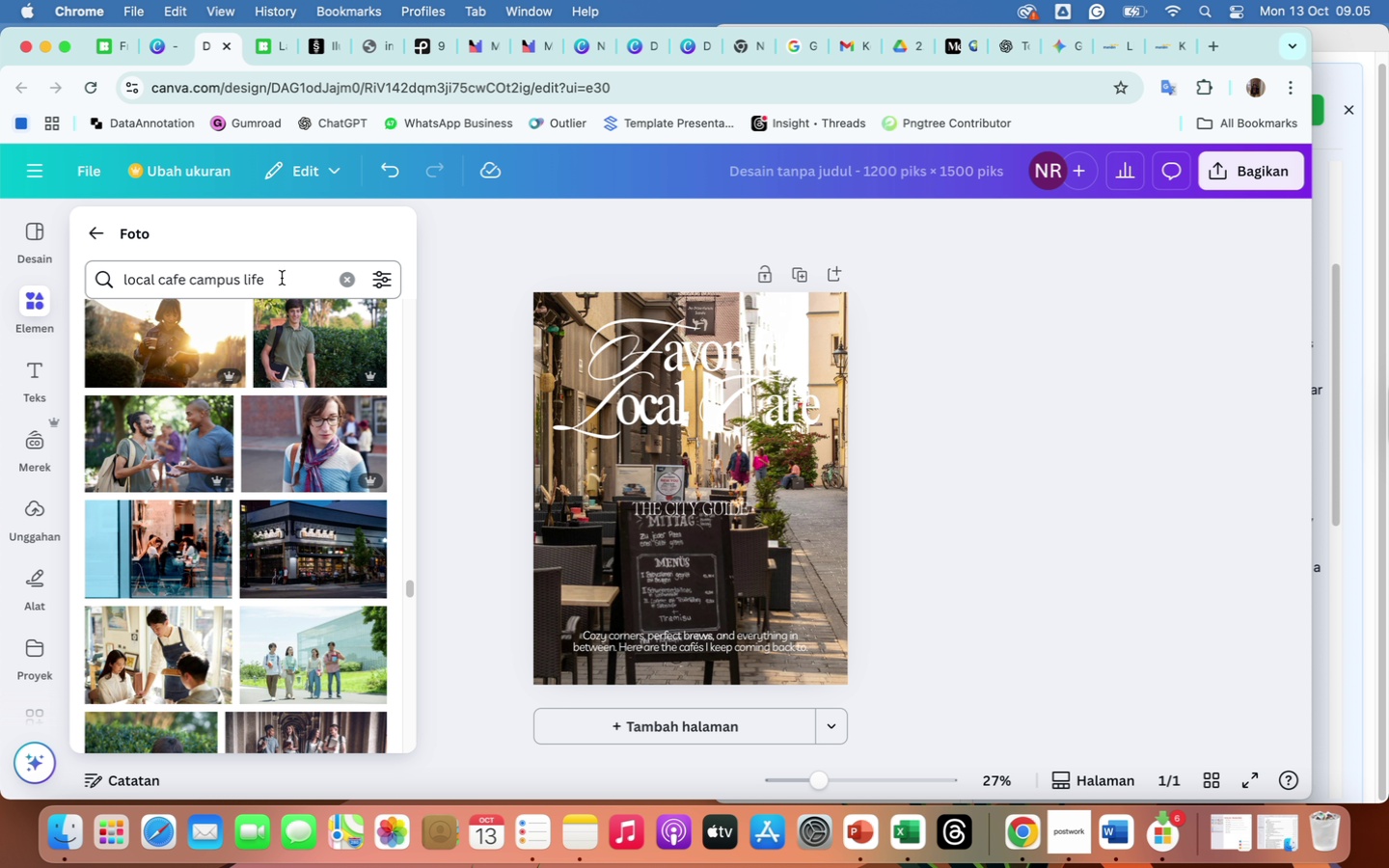 
left_click_drag(start_coordinate=[282, 278], to_coordinate=[91, 264])
 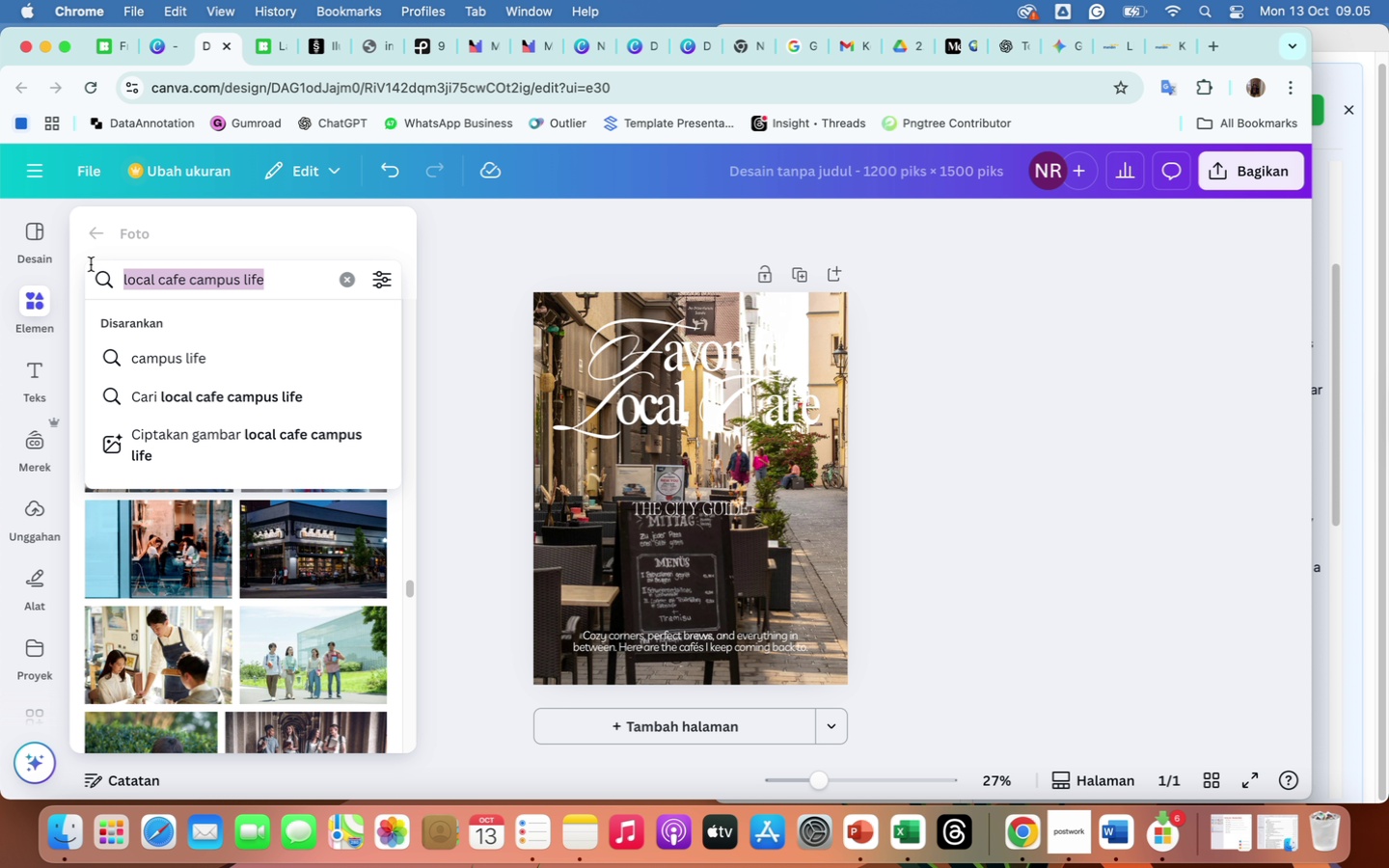 
key(Backspace)
 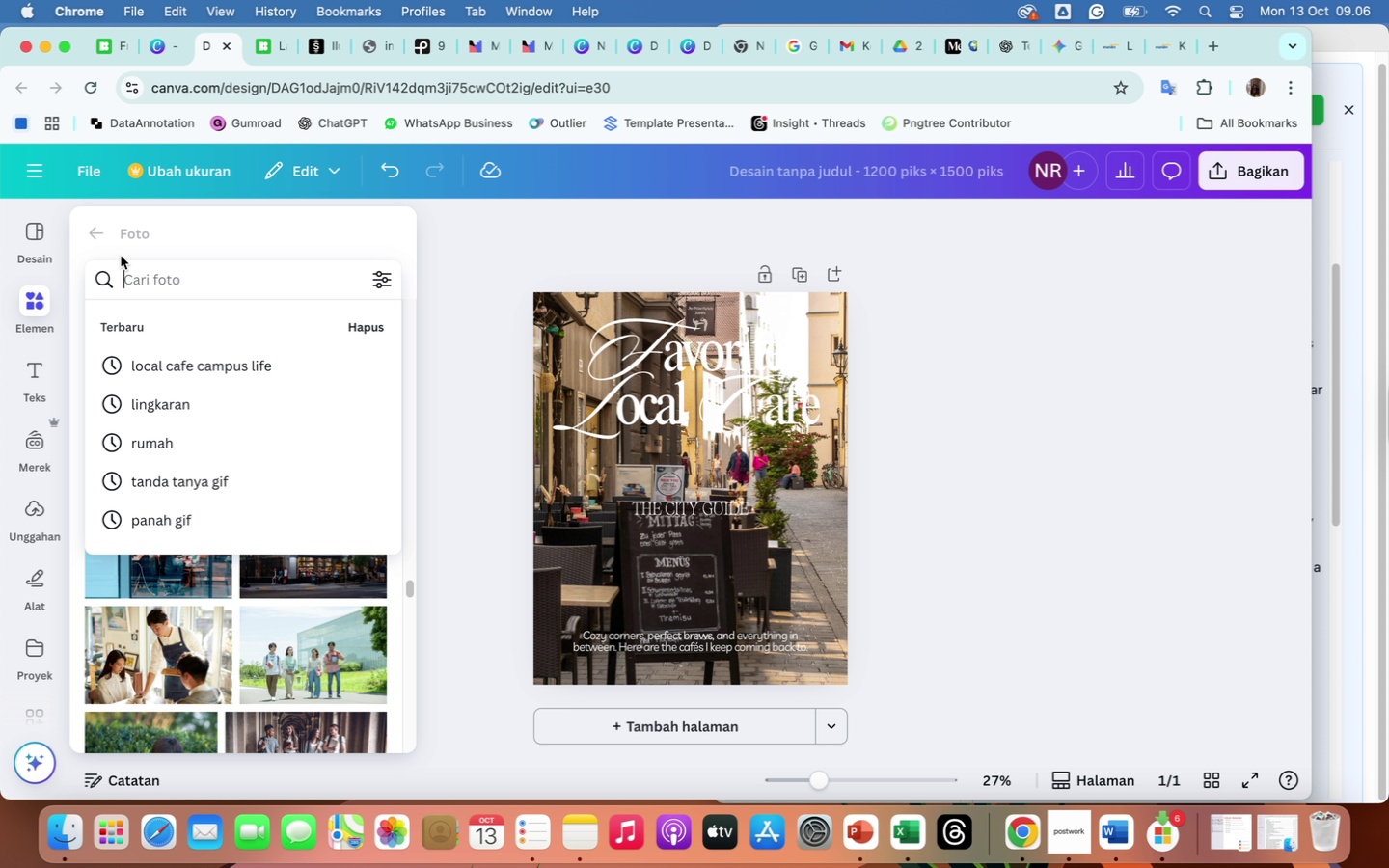 
left_click([86, 224])
 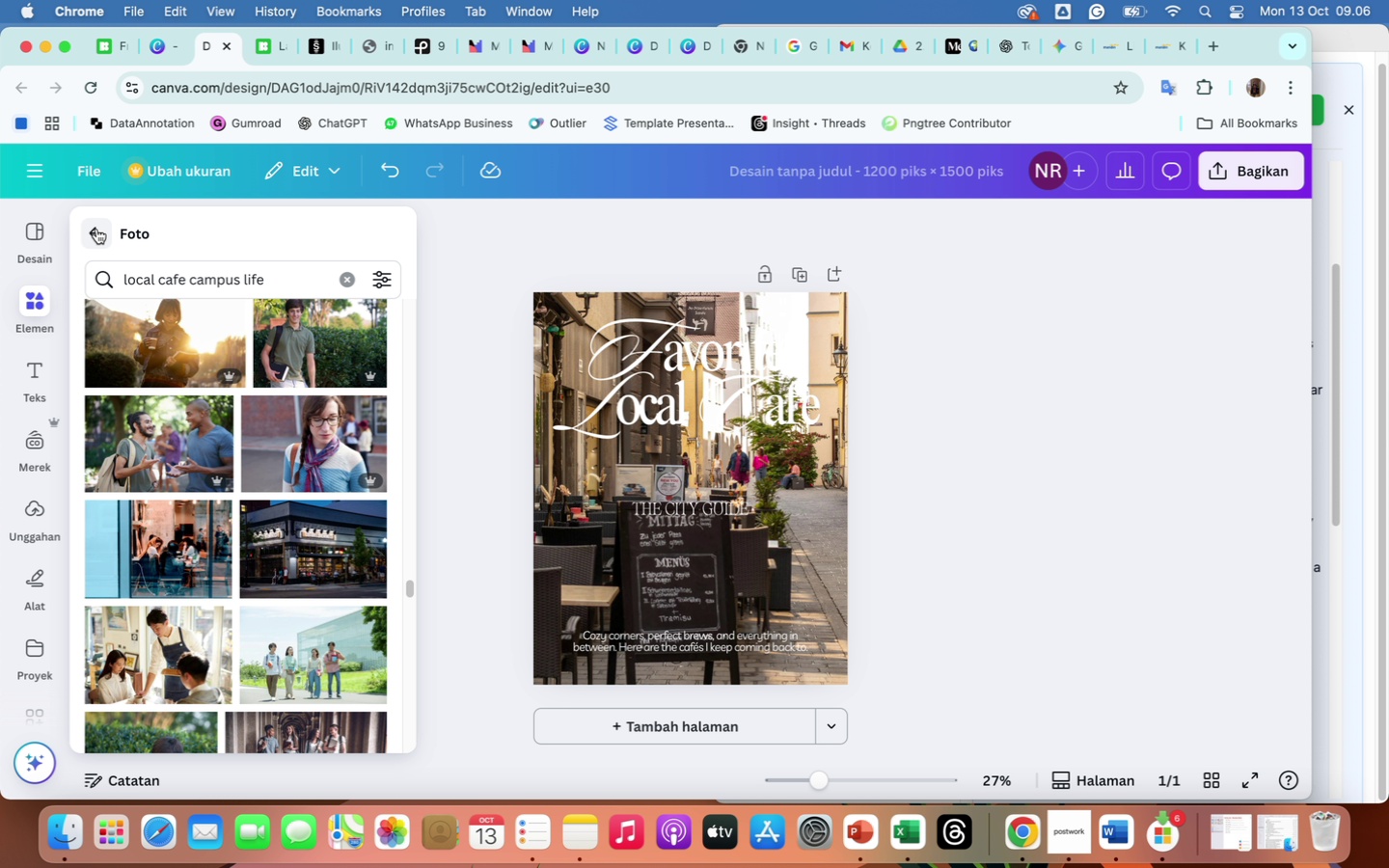 
left_click([96, 229])
 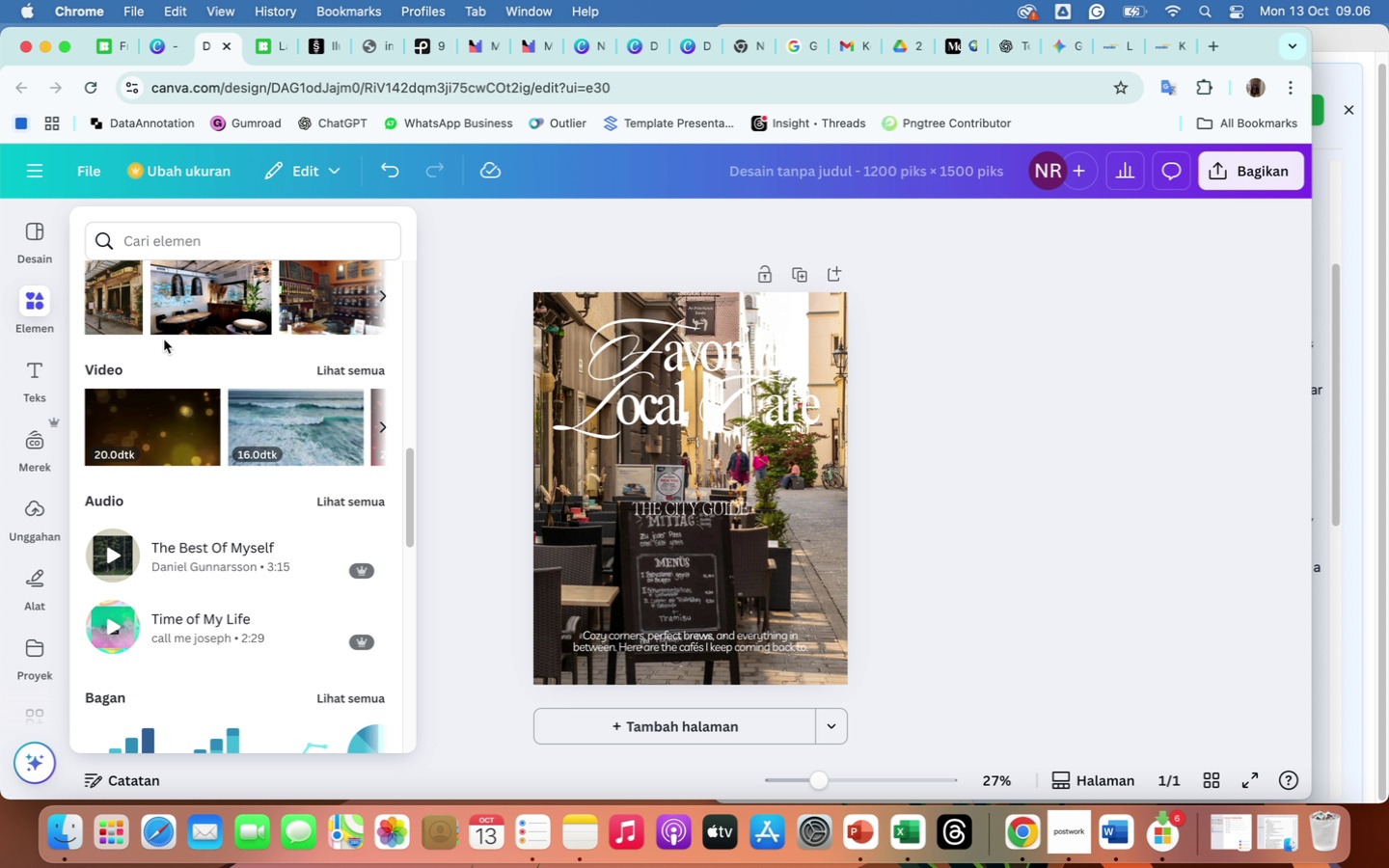 
scroll: coordinate [169, 344], scroll_direction: up, amount: 163.0
 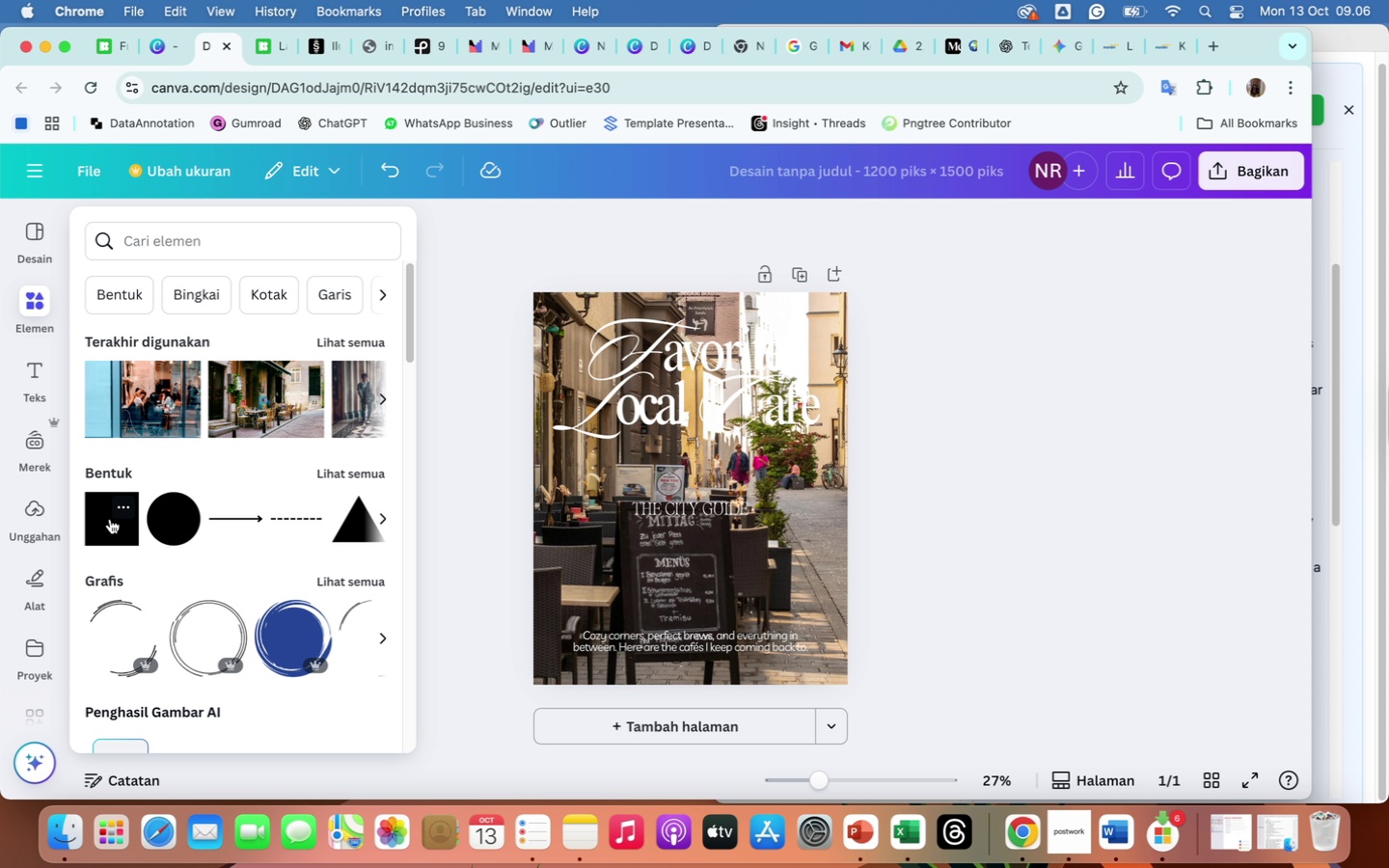 
left_click([110, 519])
 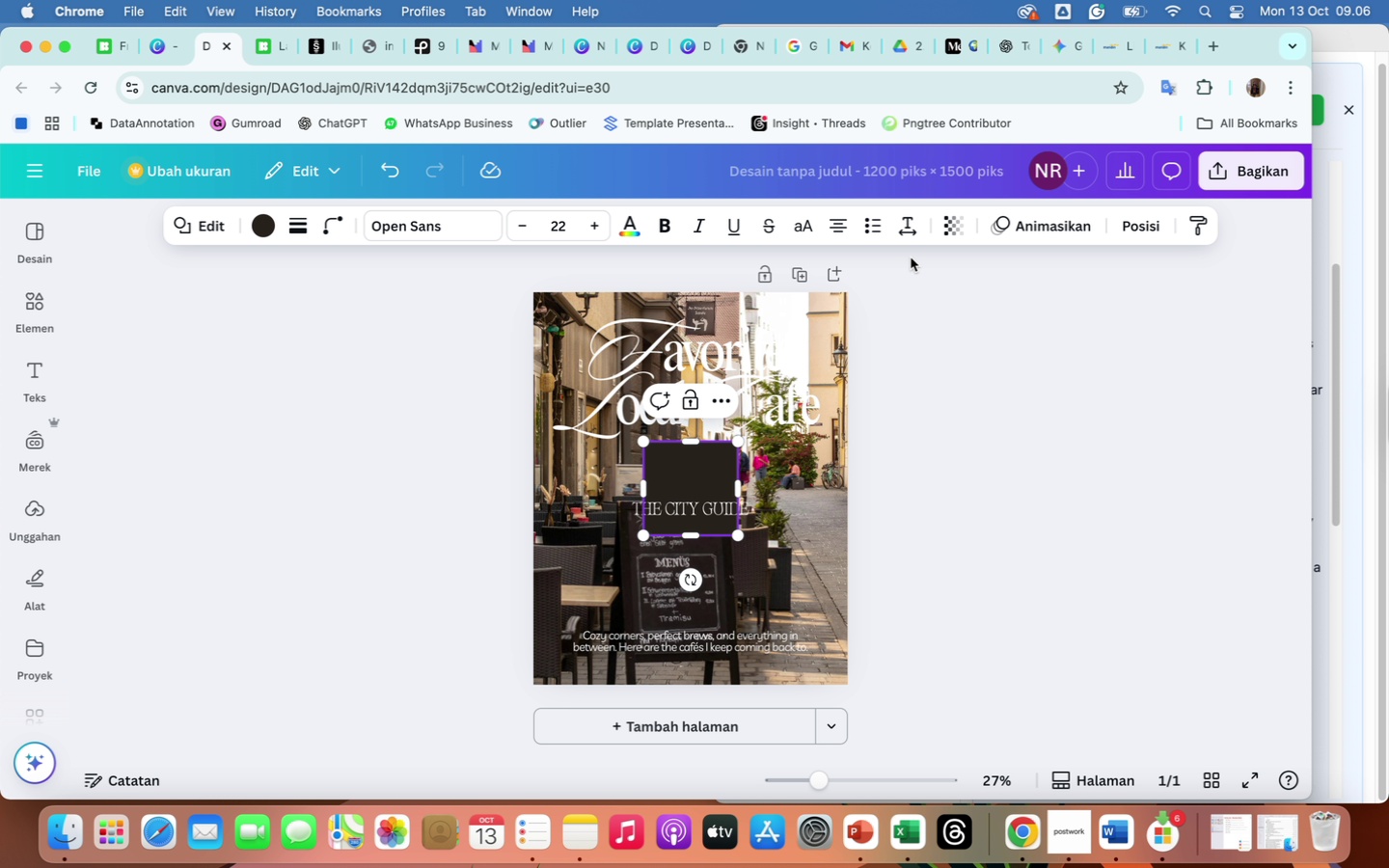 
left_click([940, 478])
 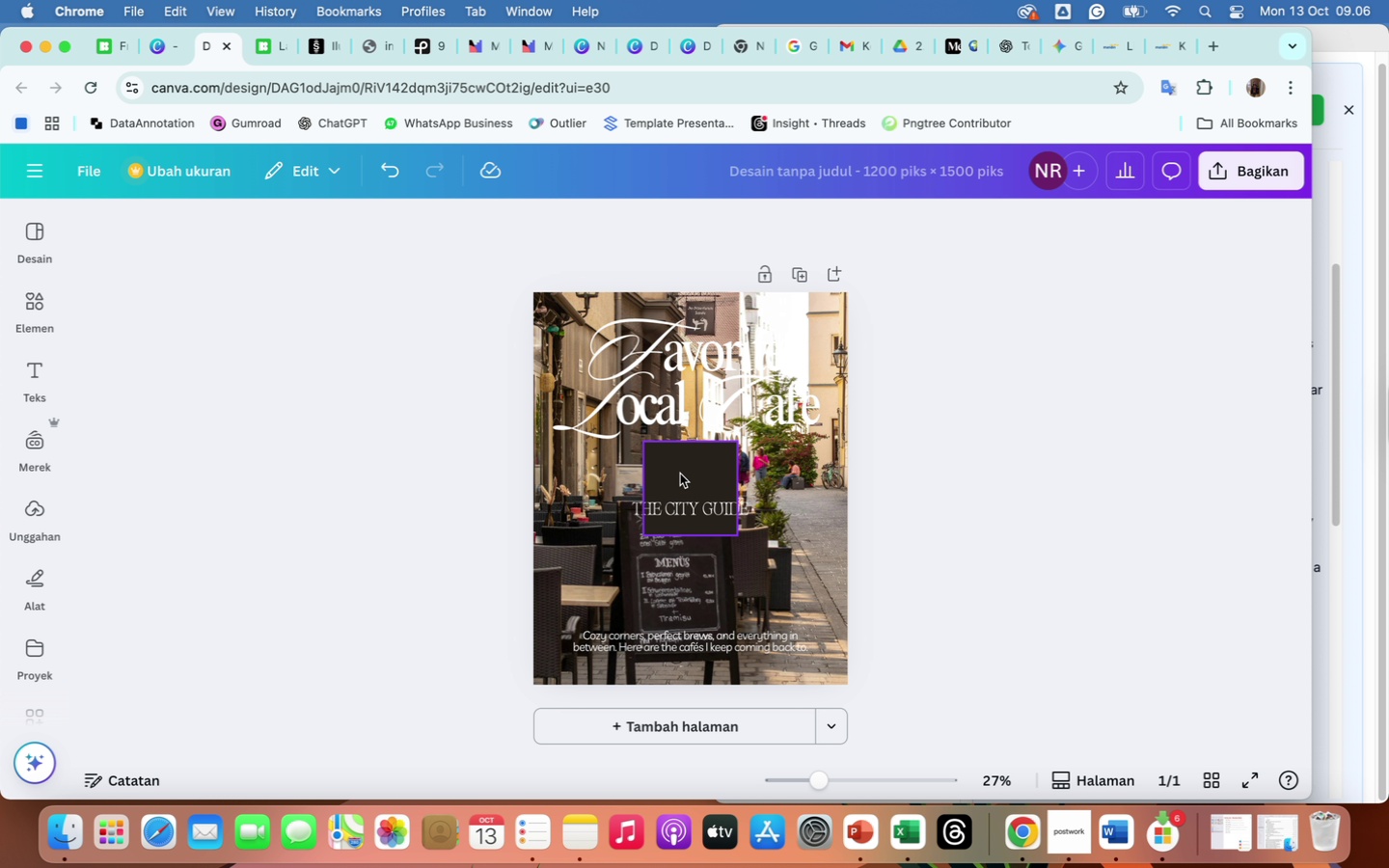 
left_click([680, 474])
 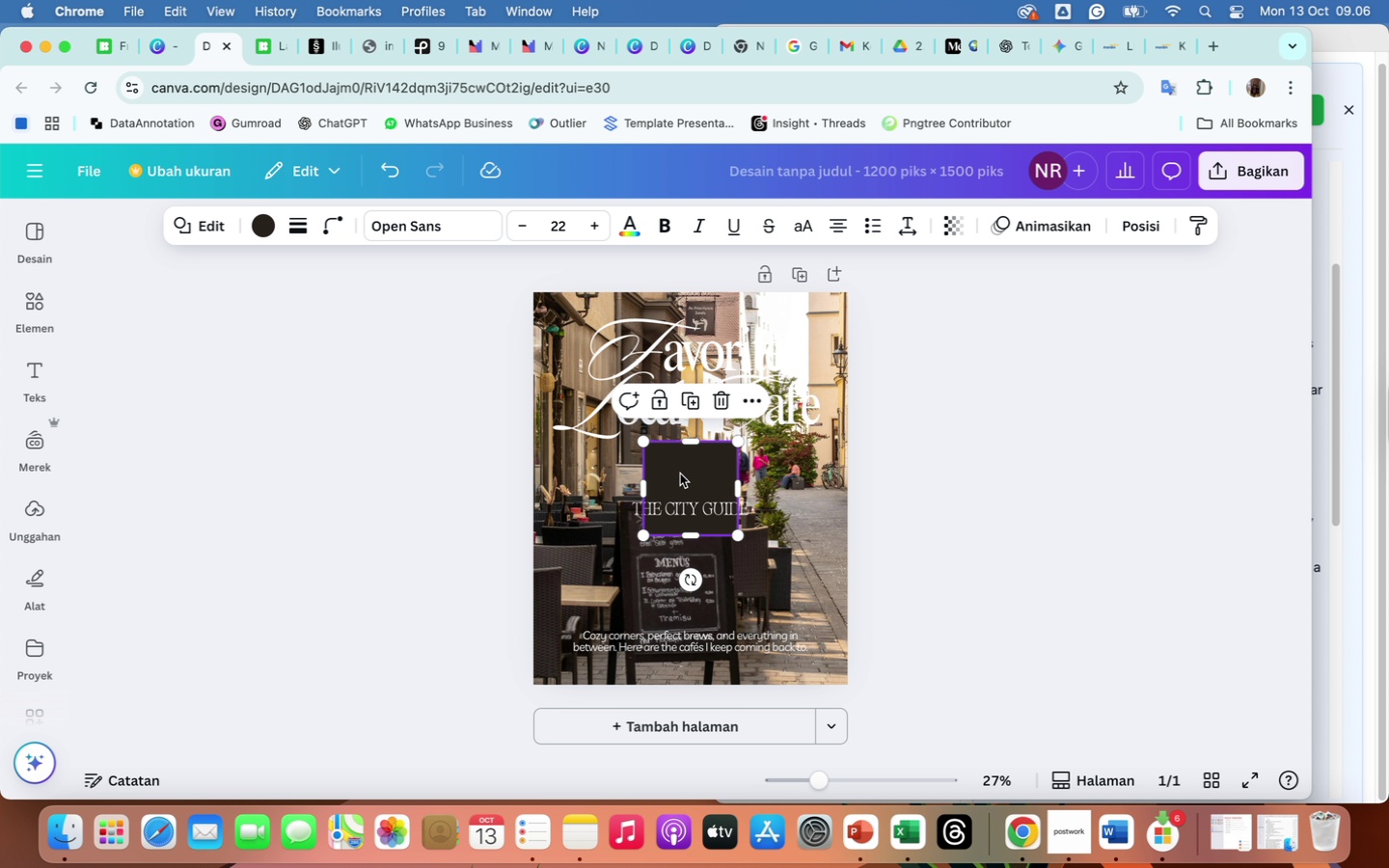 
left_click_drag(start_coordinate=[680, 474], to_coordinate=[568, 349])
 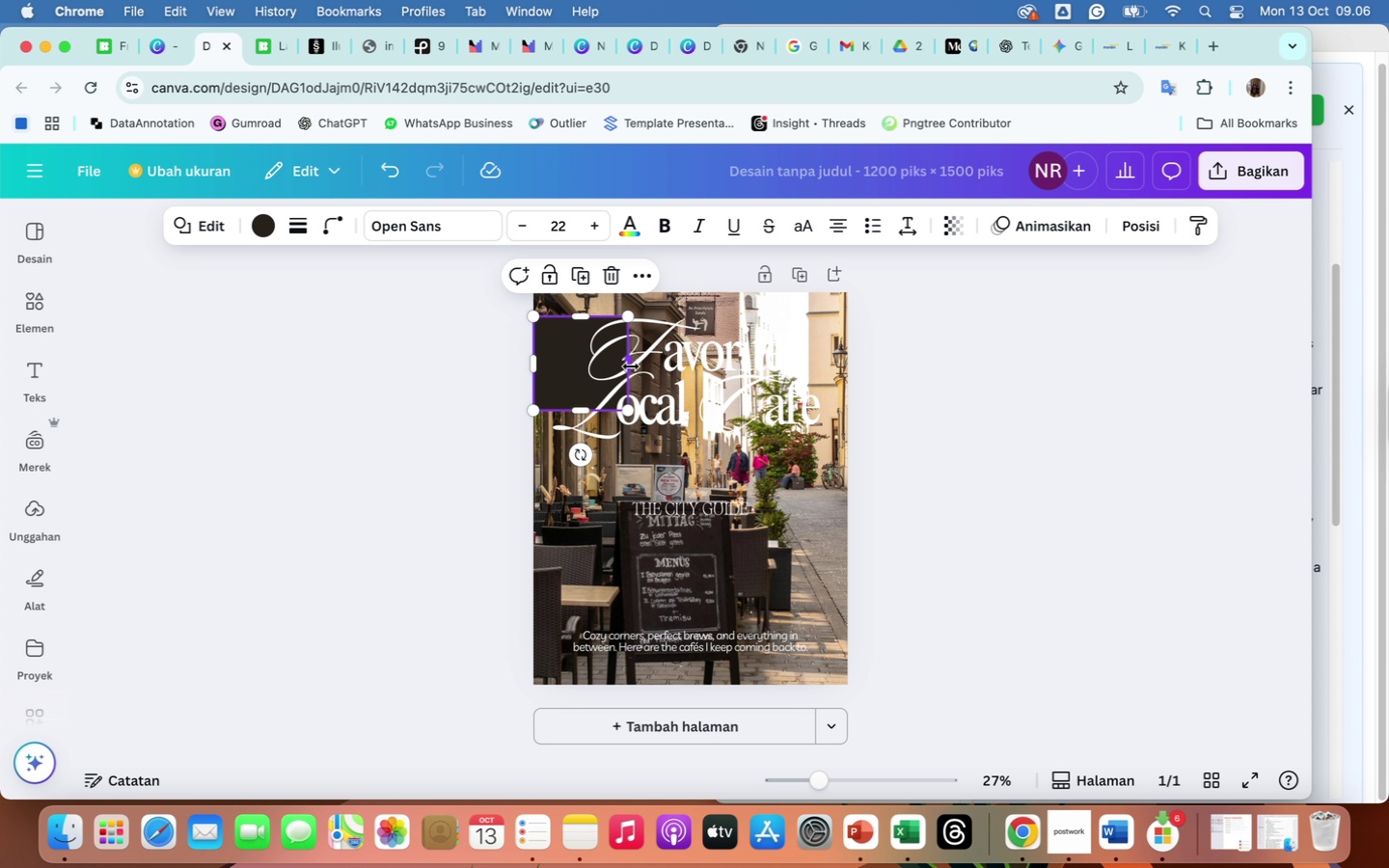 
left_click_drag(start_coordinate=[631, 366], to_coordinate=[852, 388])
 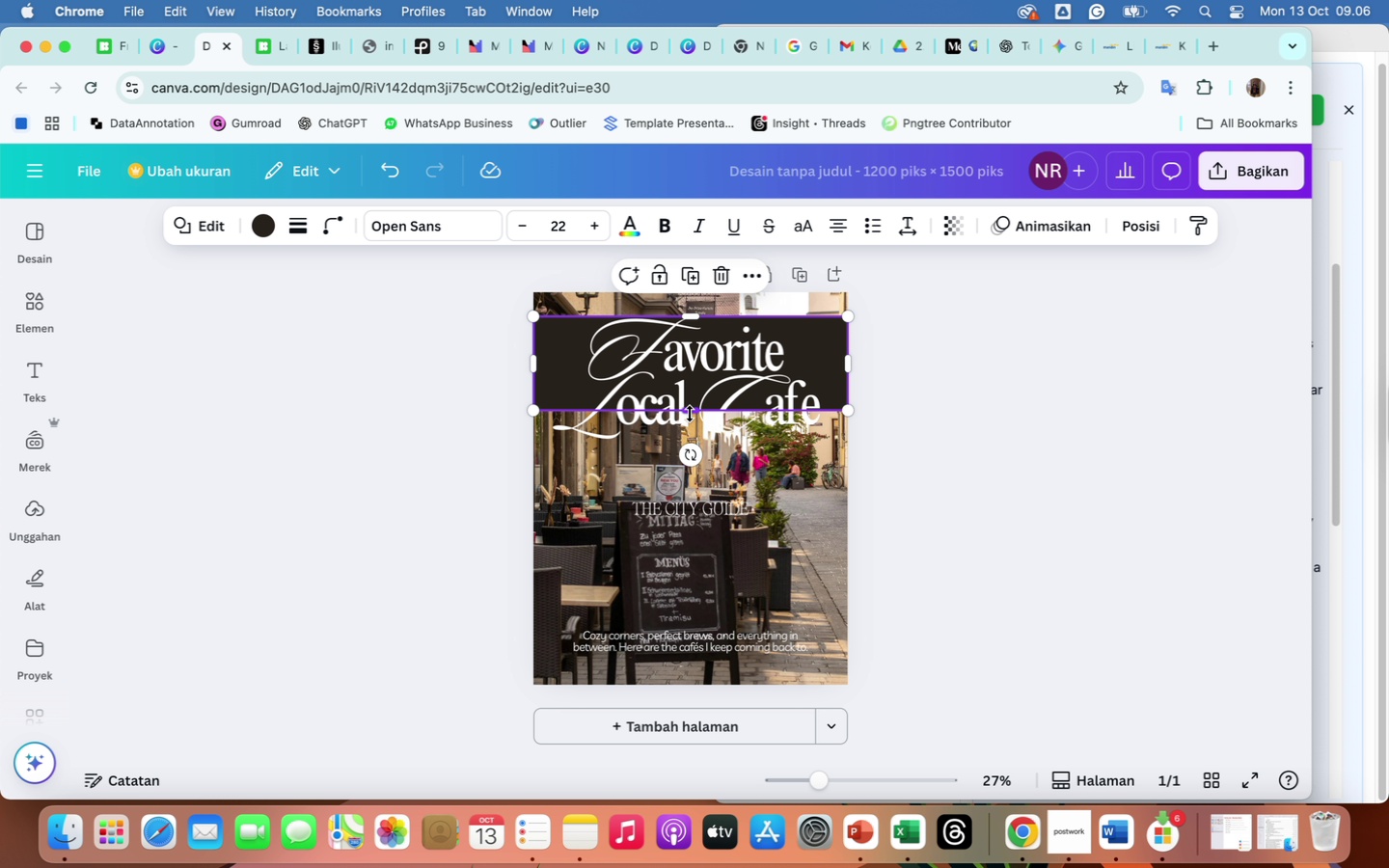 
left_click_drag(start_coordinate=[690, 414], to_coordinate=[689, 451])
 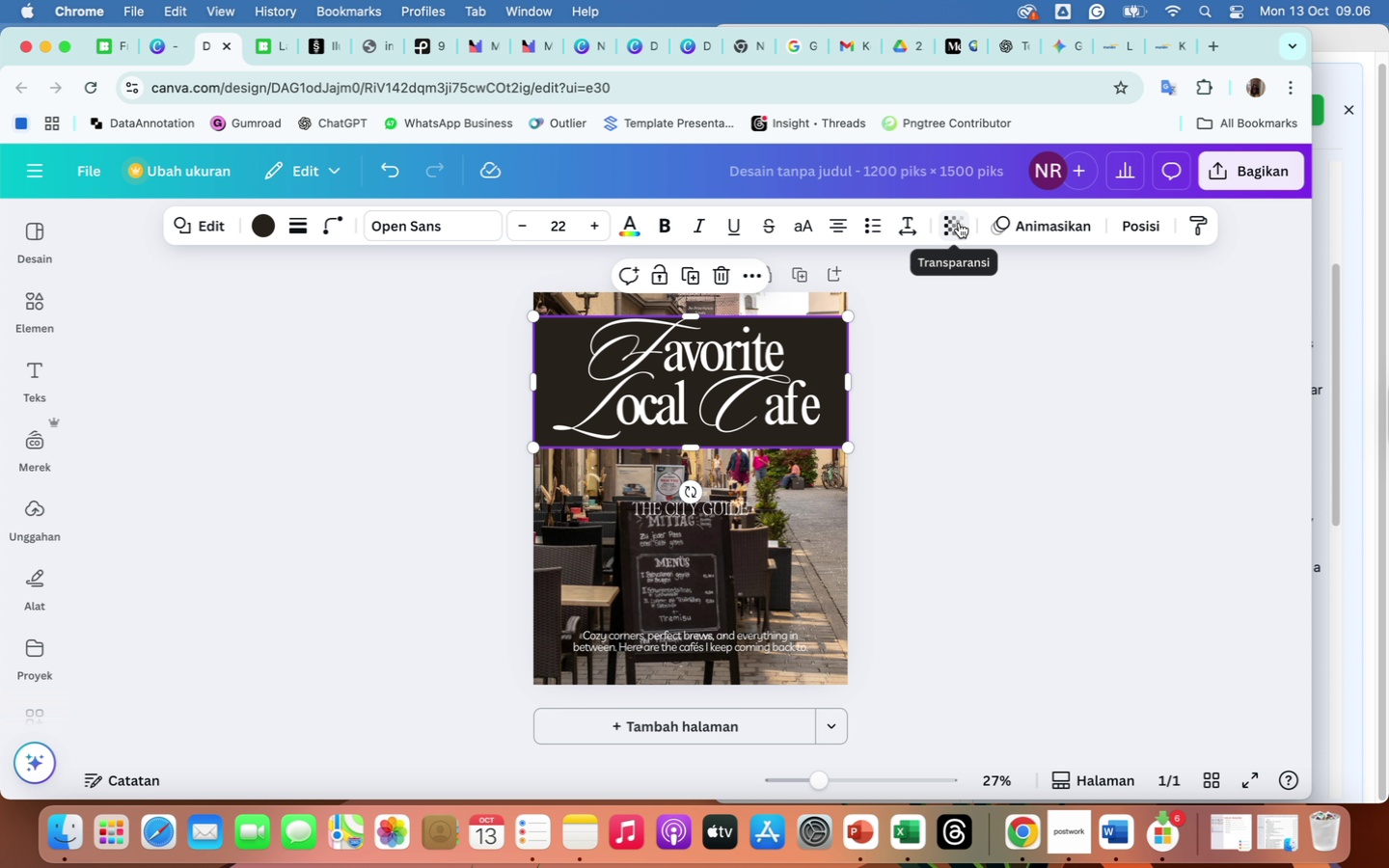 
left_click([959, 223])
 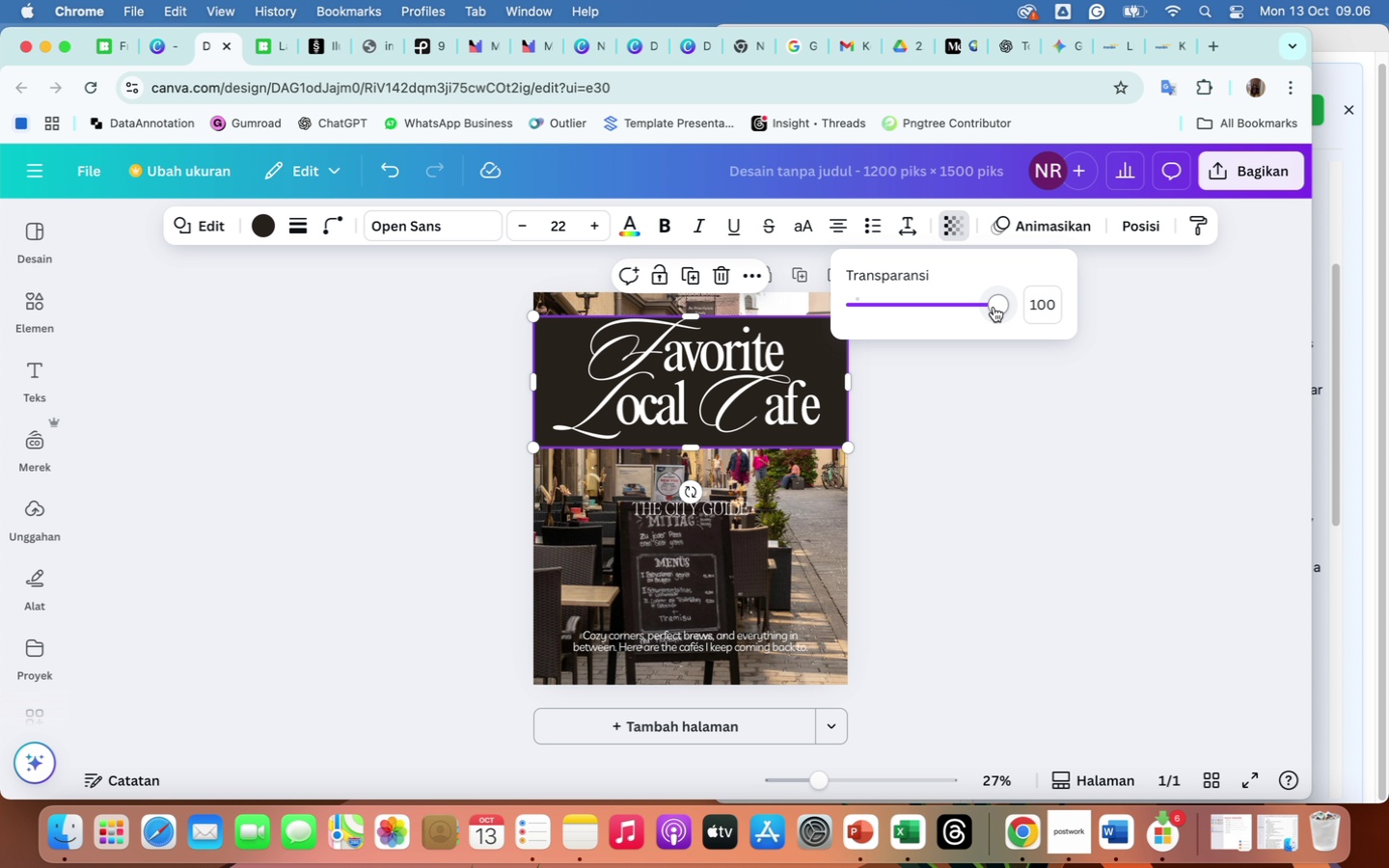 
left_click_drag(start_coordinate=[994, 307], to_coordinate=[941, 313])
 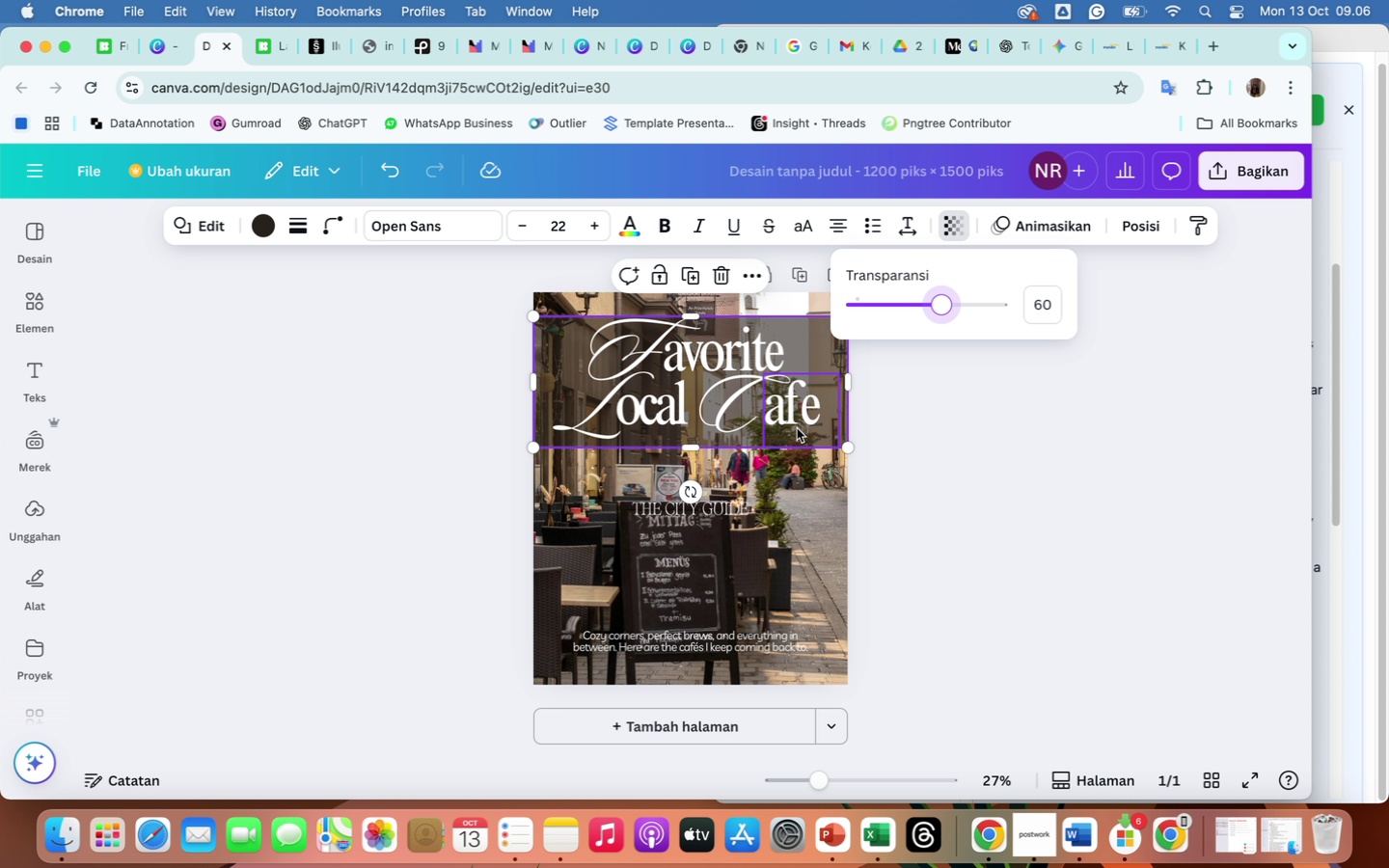 
wait(37.87)
 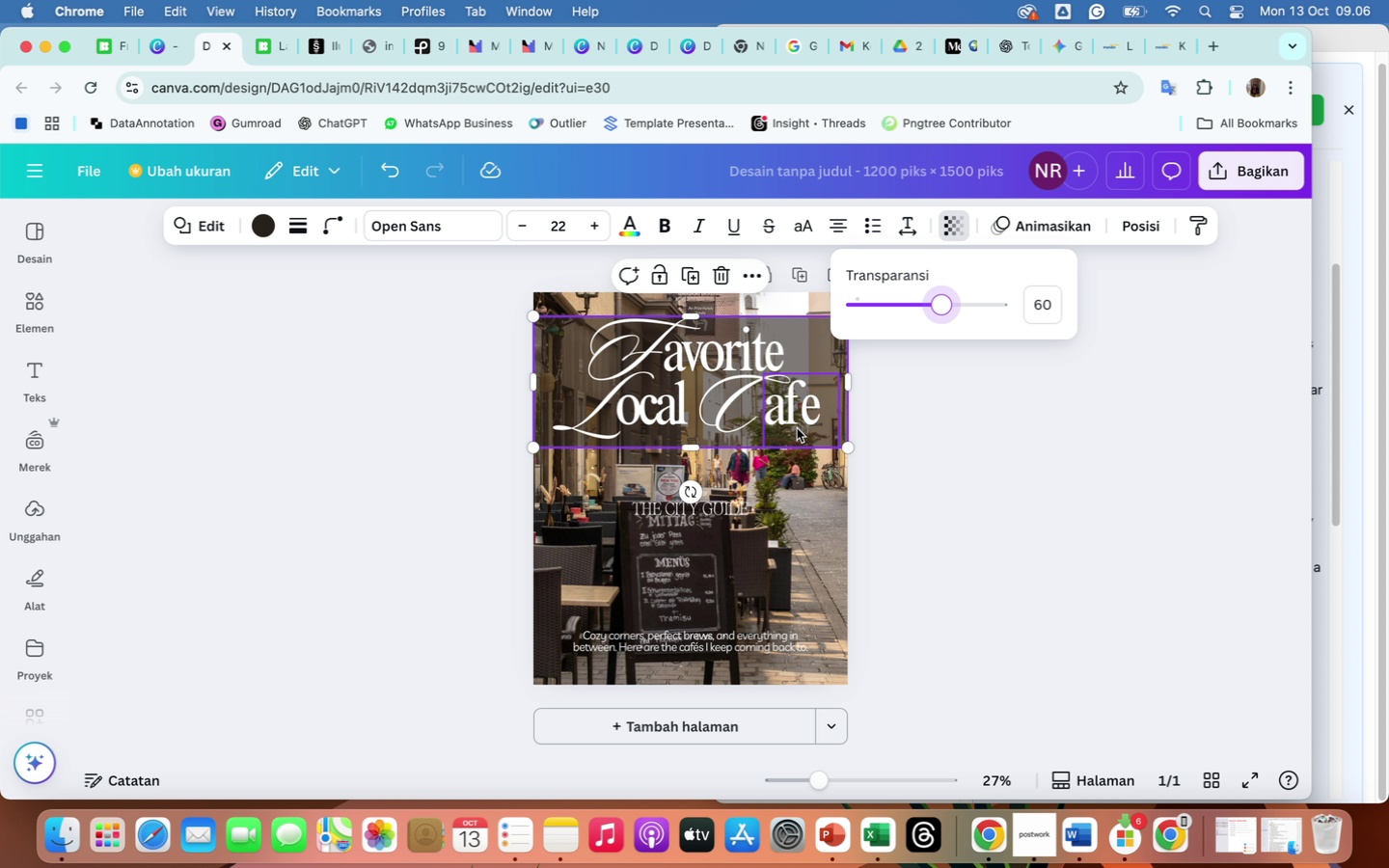 
left_click([554, 353])
 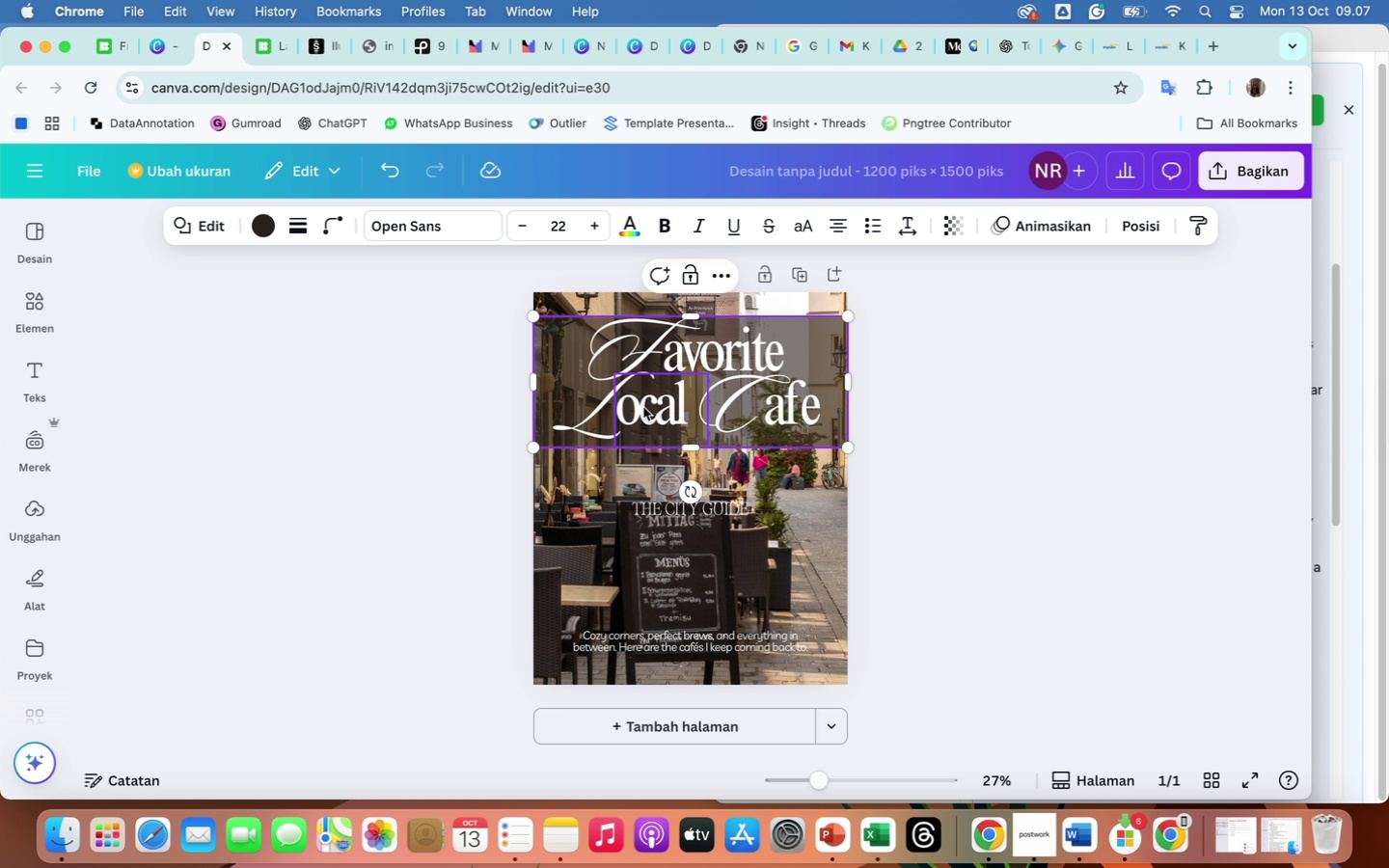 
left_click([649, 410])
 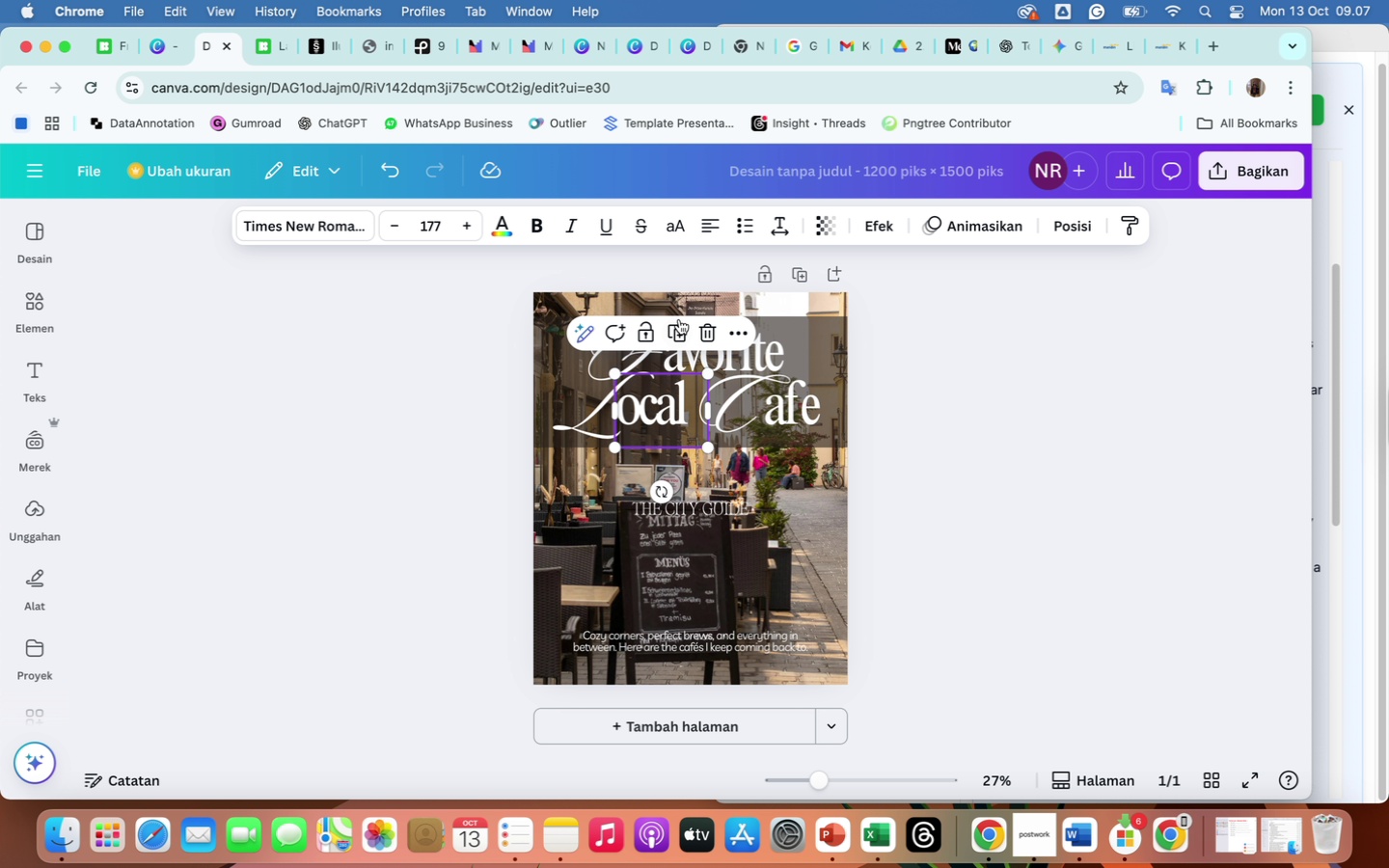 
left_click([681, 334])
 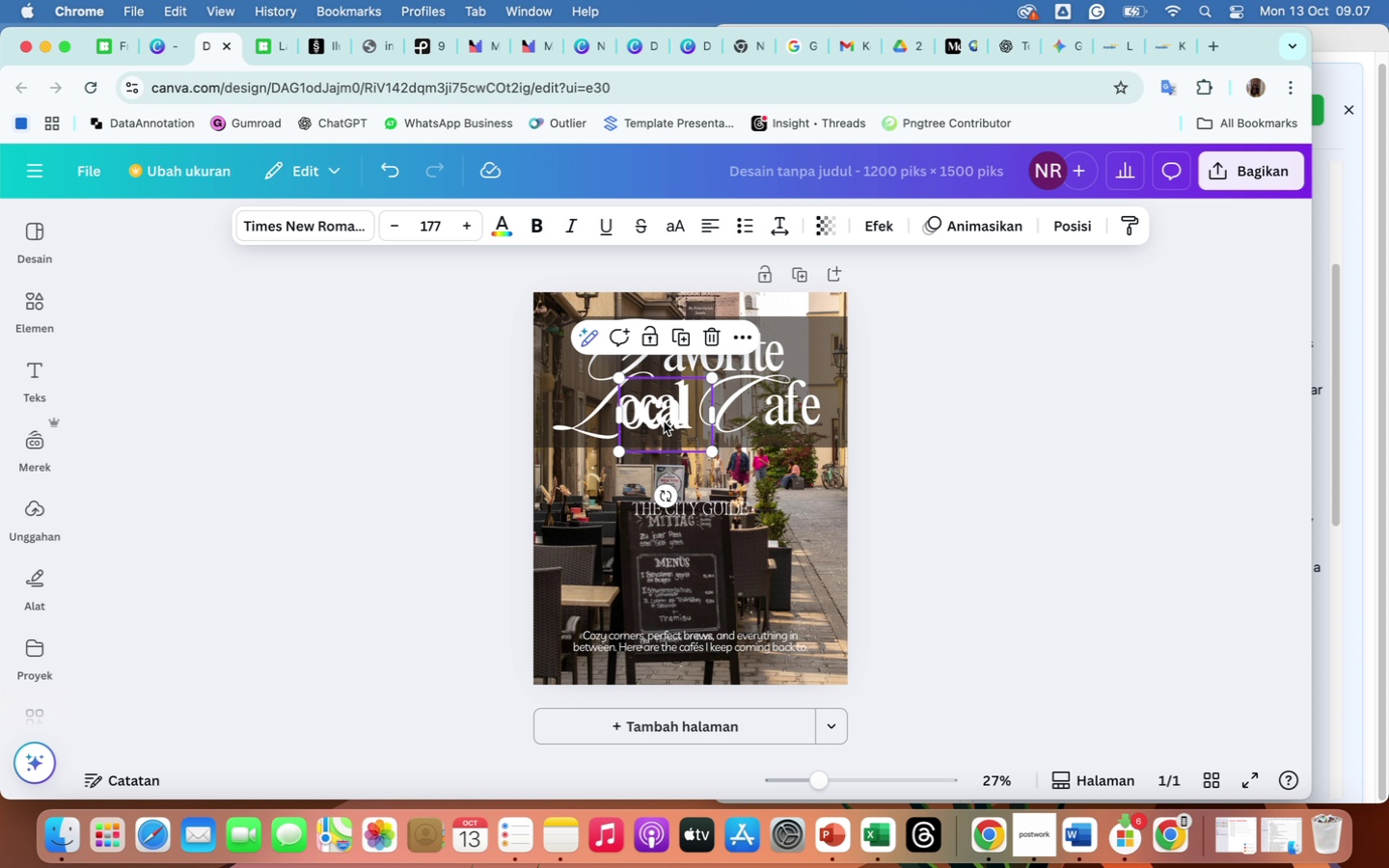 
left_click_drag(start_coordinate=[664, 421], to_coordinate=[578, 366])
 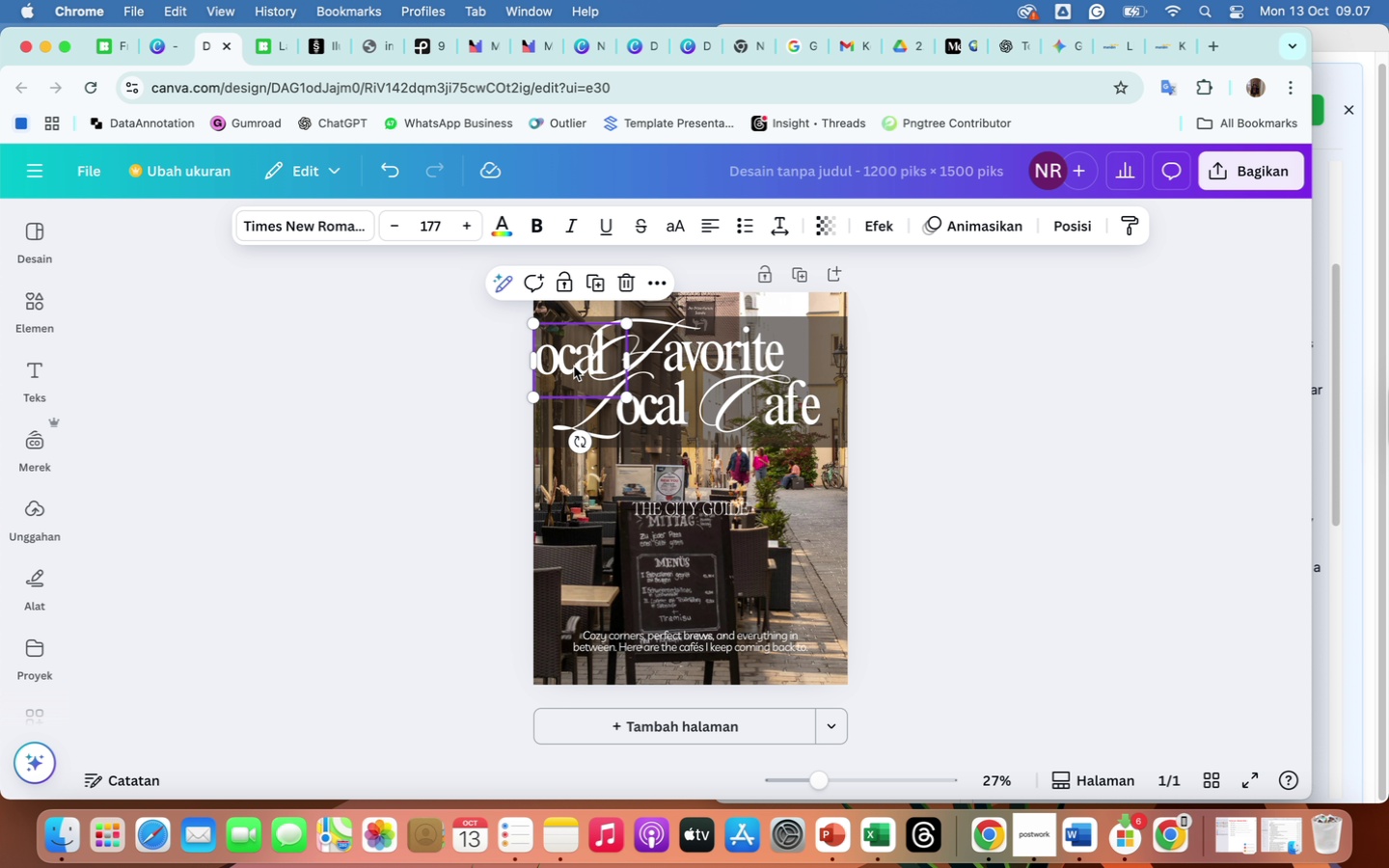 
double_click([574, 366])
 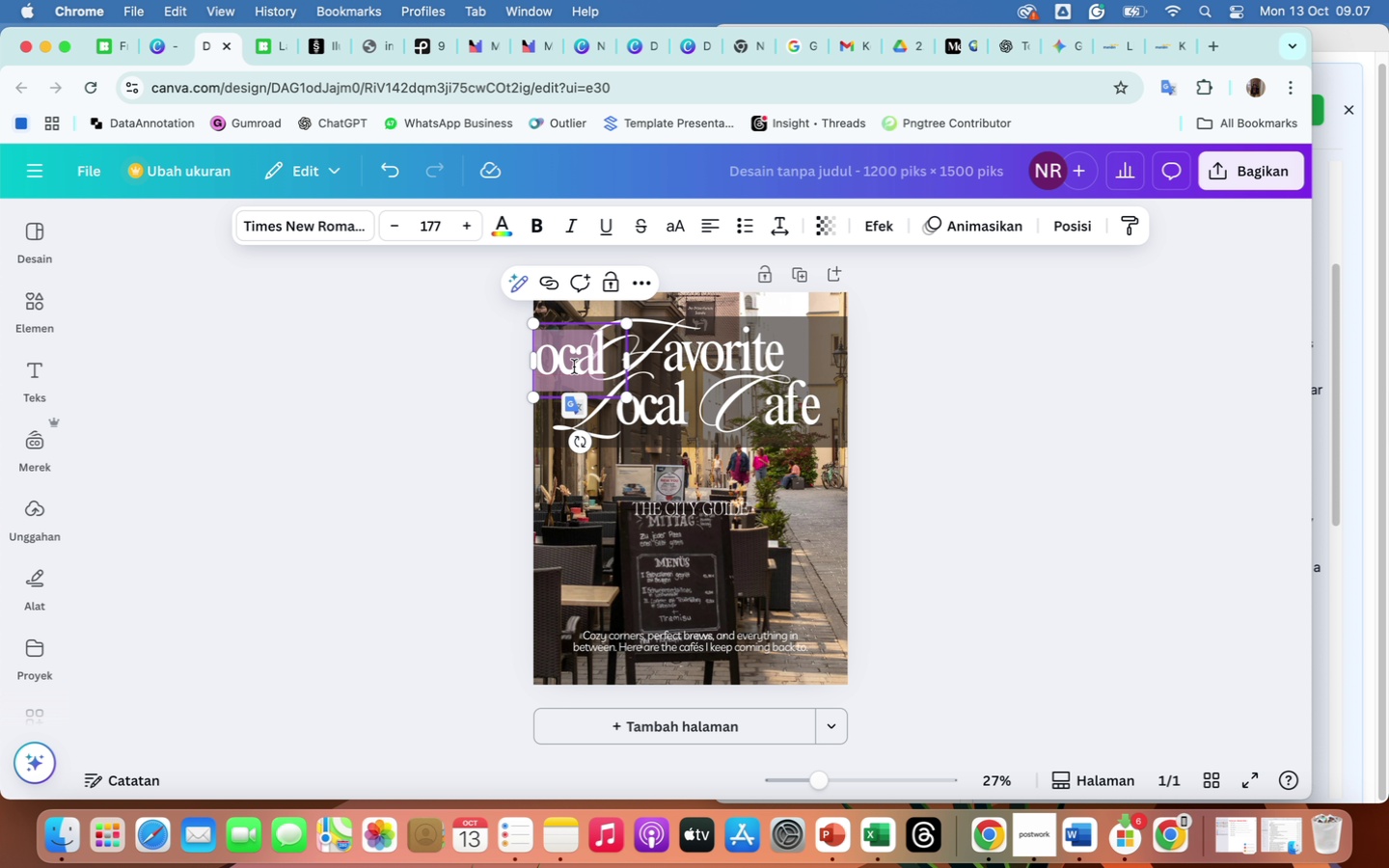 
type(A Day)
 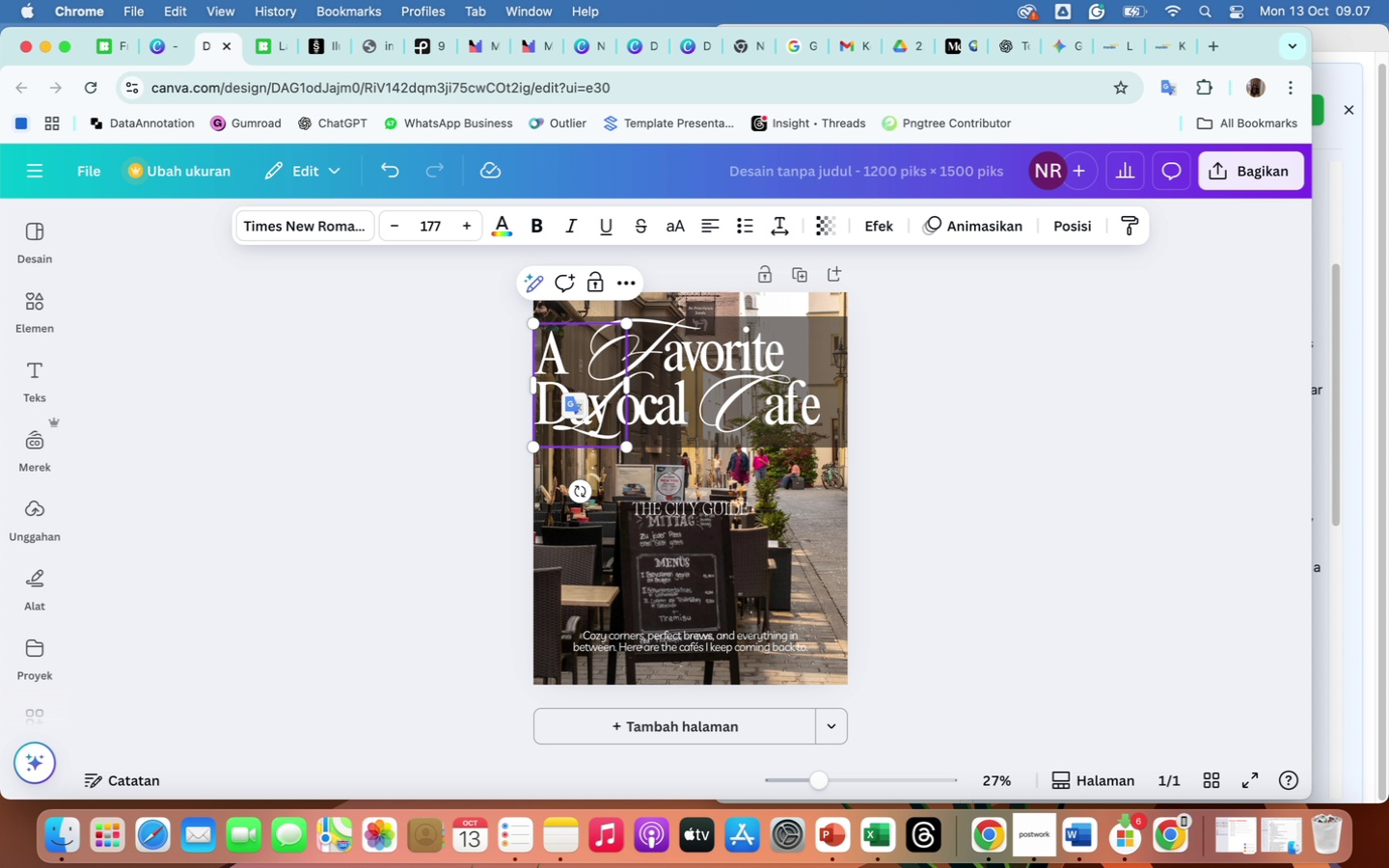 
left_click([978, 483])
 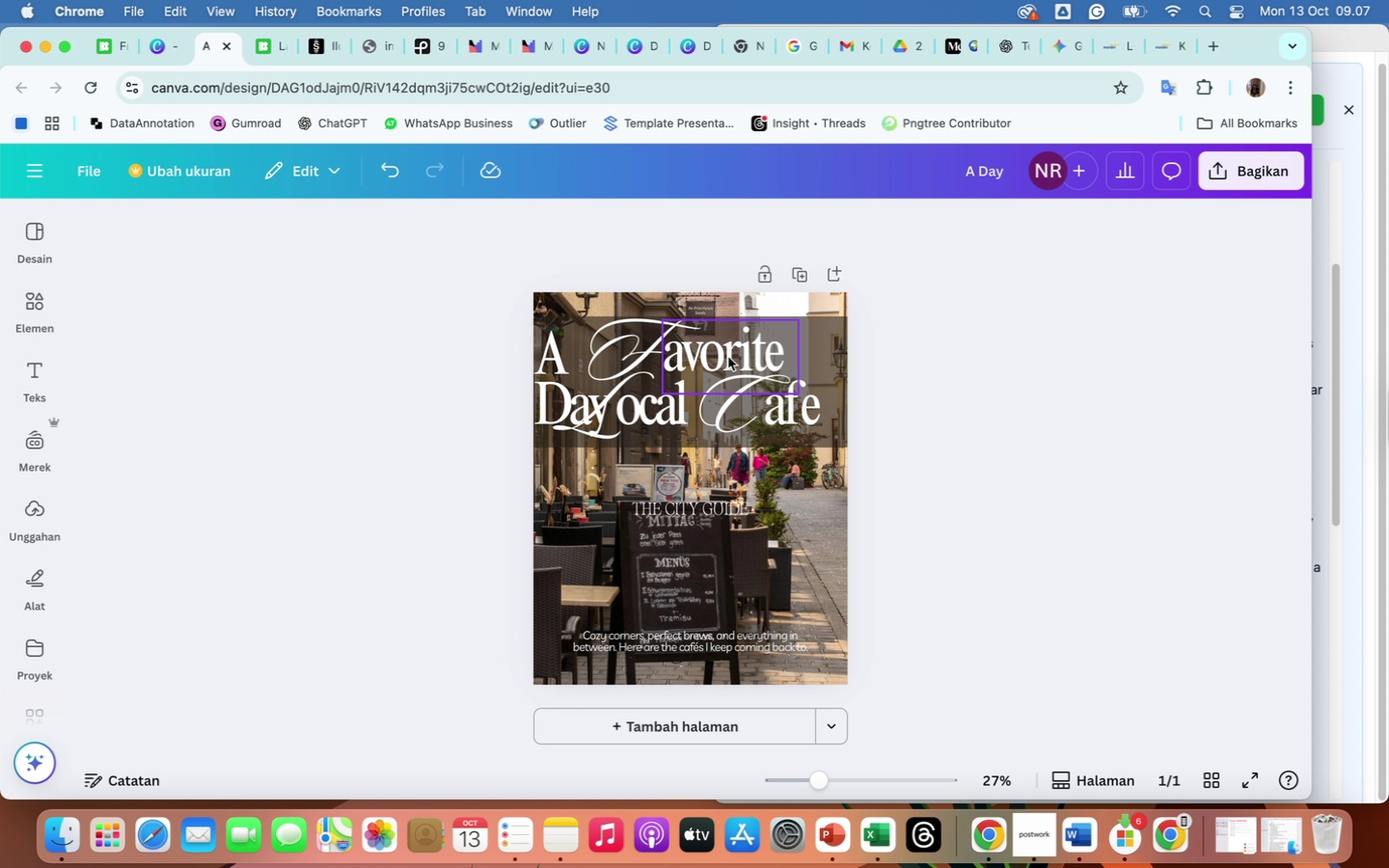 
left_click([728, 357])
 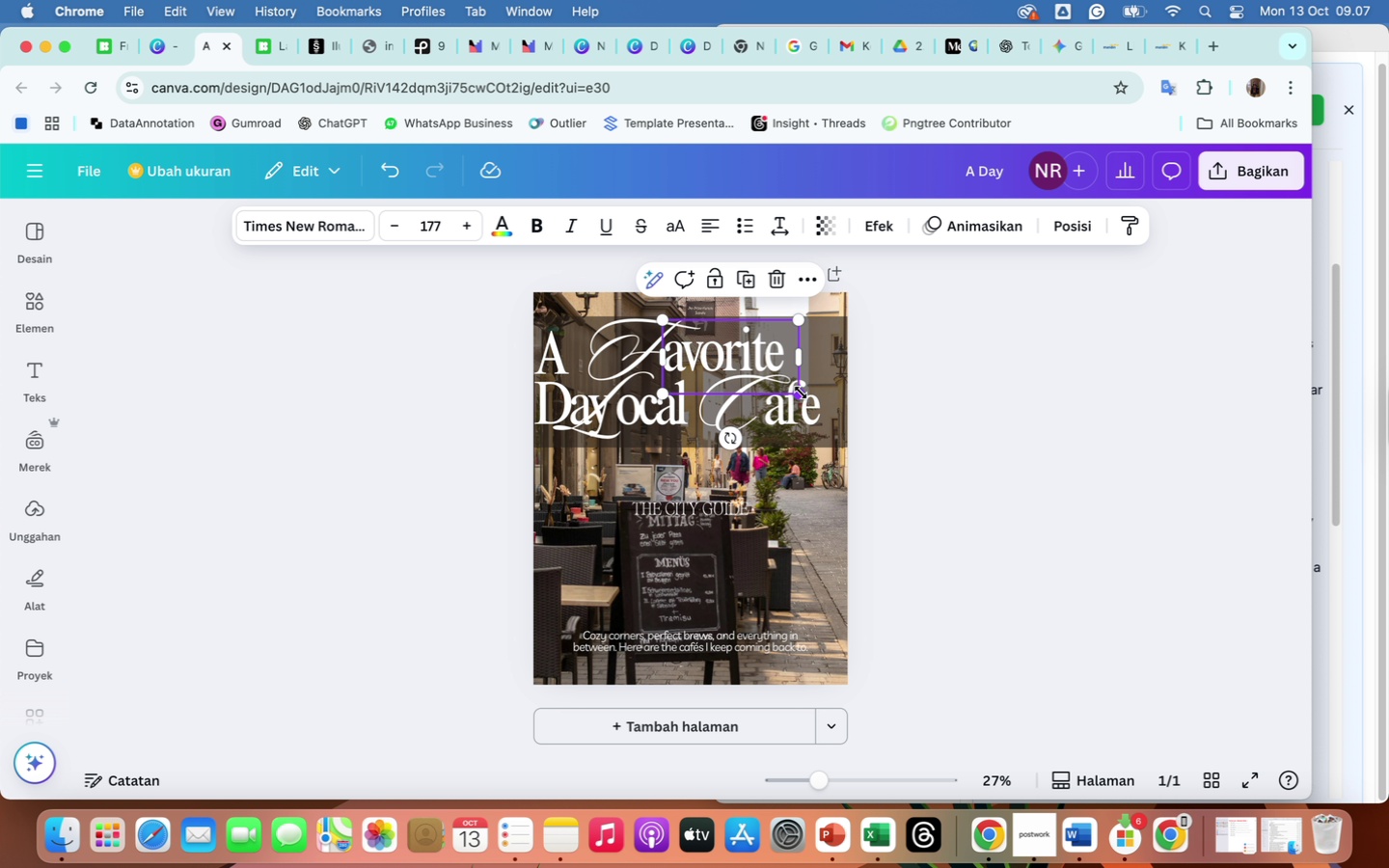 
left_click_drag(start_coordinate=[801, 393], to_coordinate=[776, 375])
 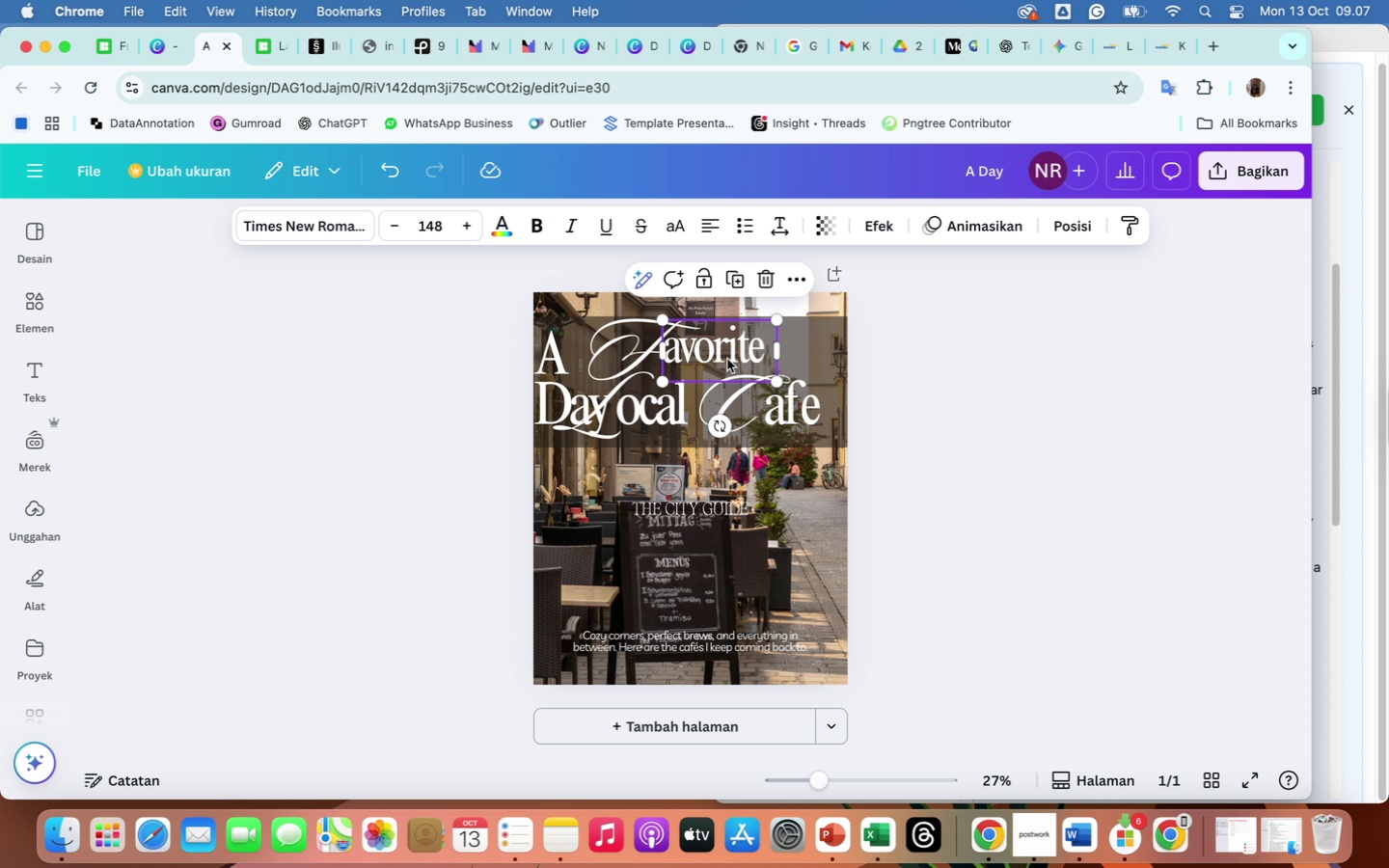 
left_click([727, 359])
 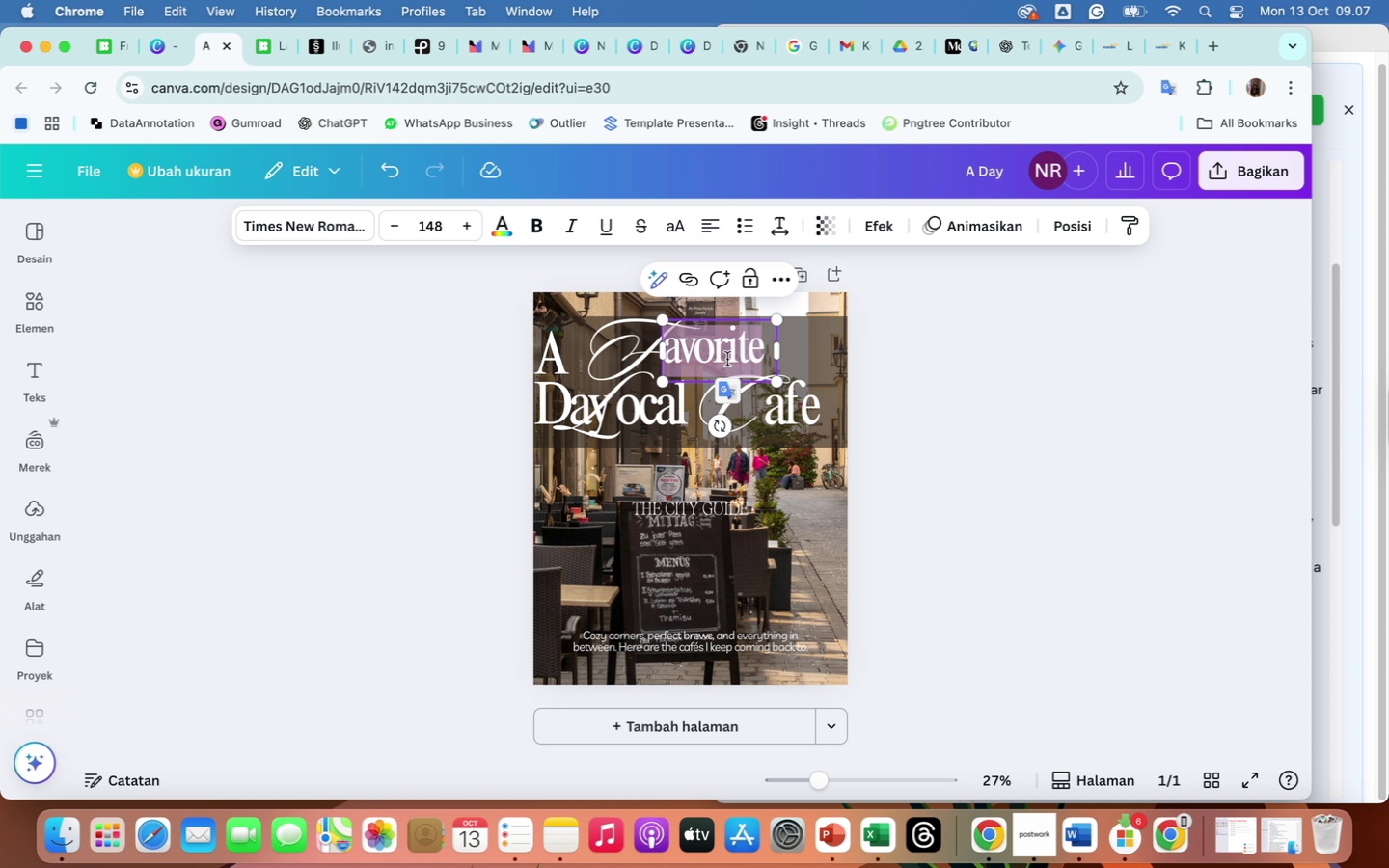 
left_click([727, 359])
 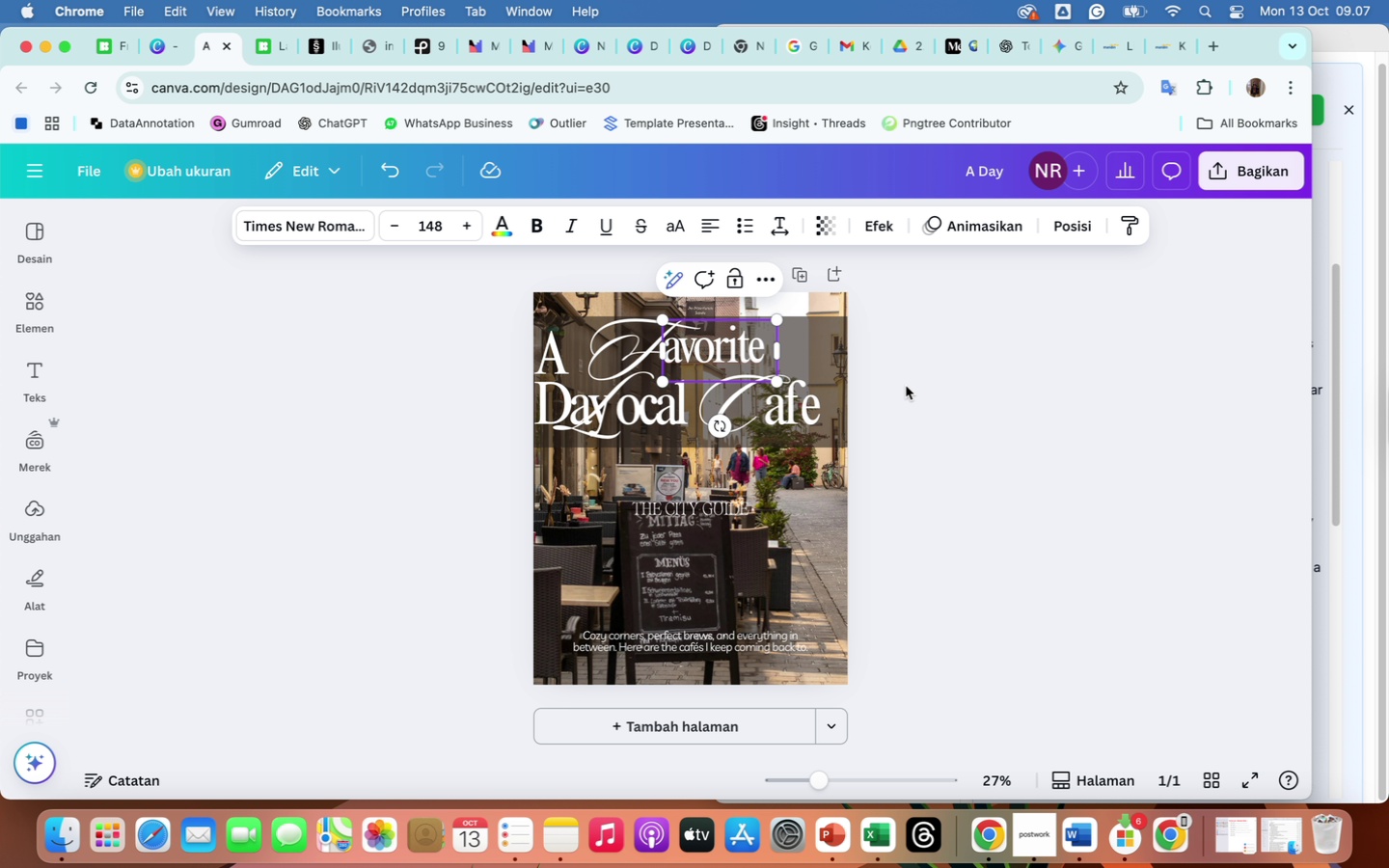 
left_click([906, 386])
 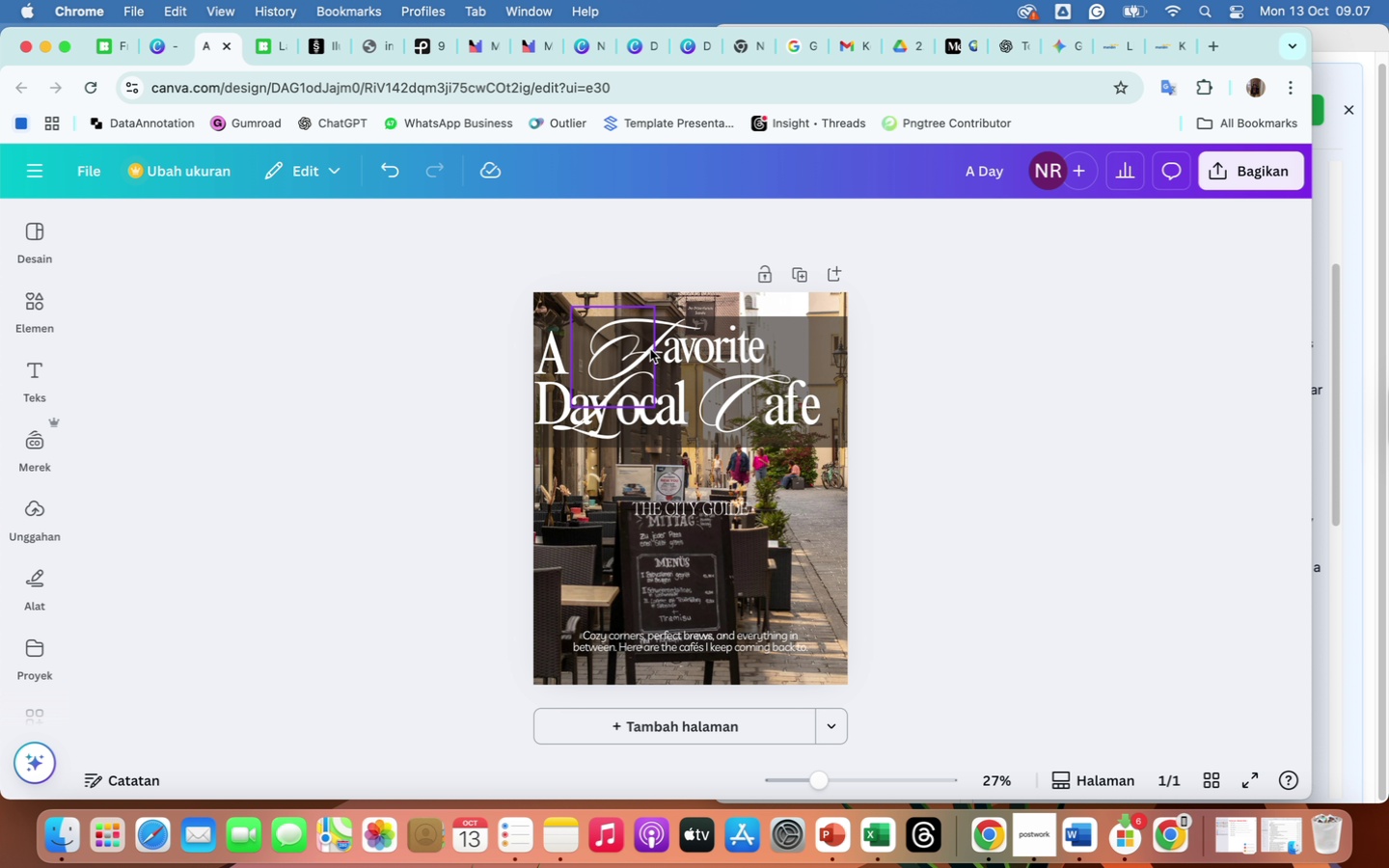 
left_click([694, 352])
 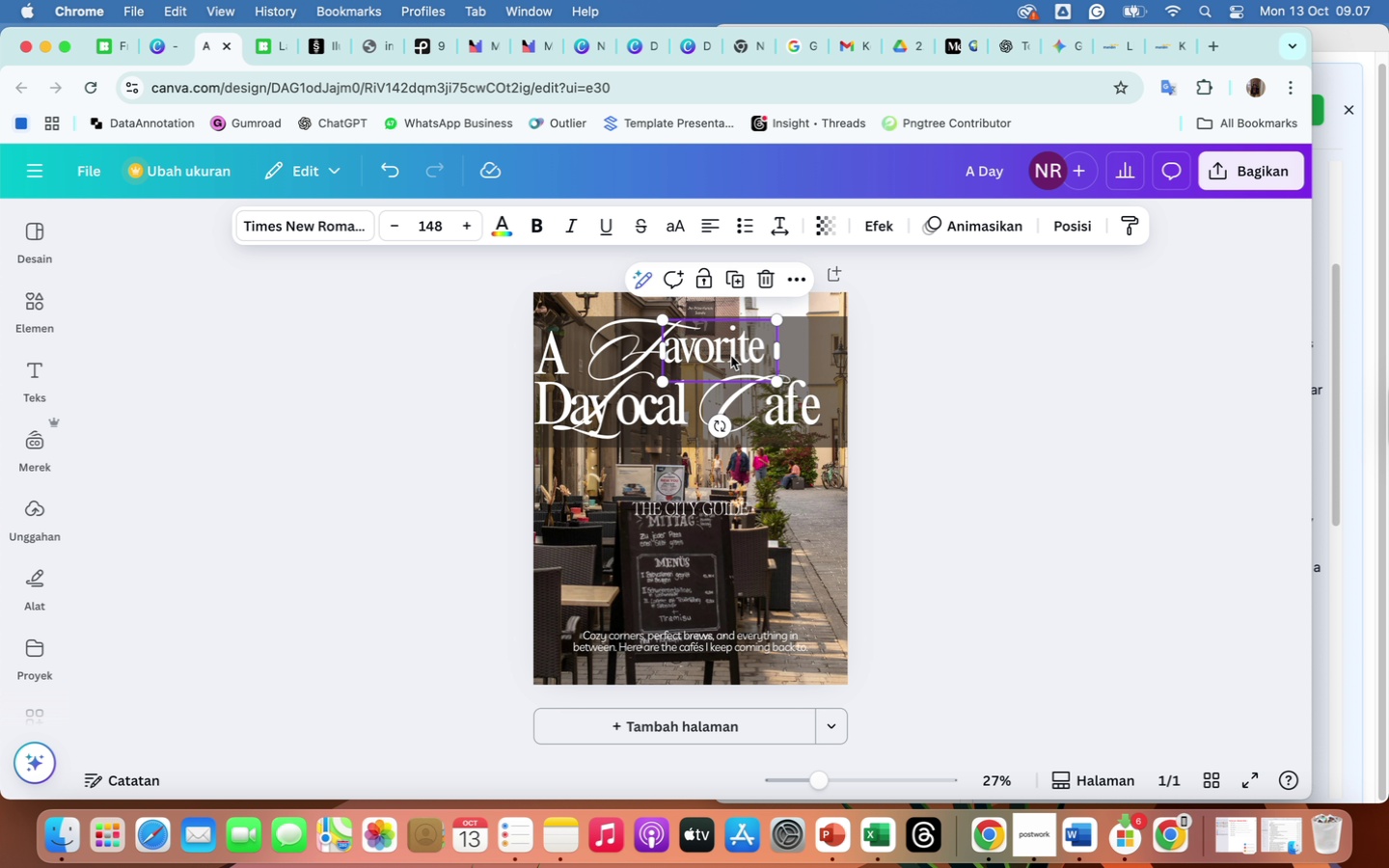 
left_click_drag(start_coordinate=[731, 356], to_coordinate=[806, 358])
 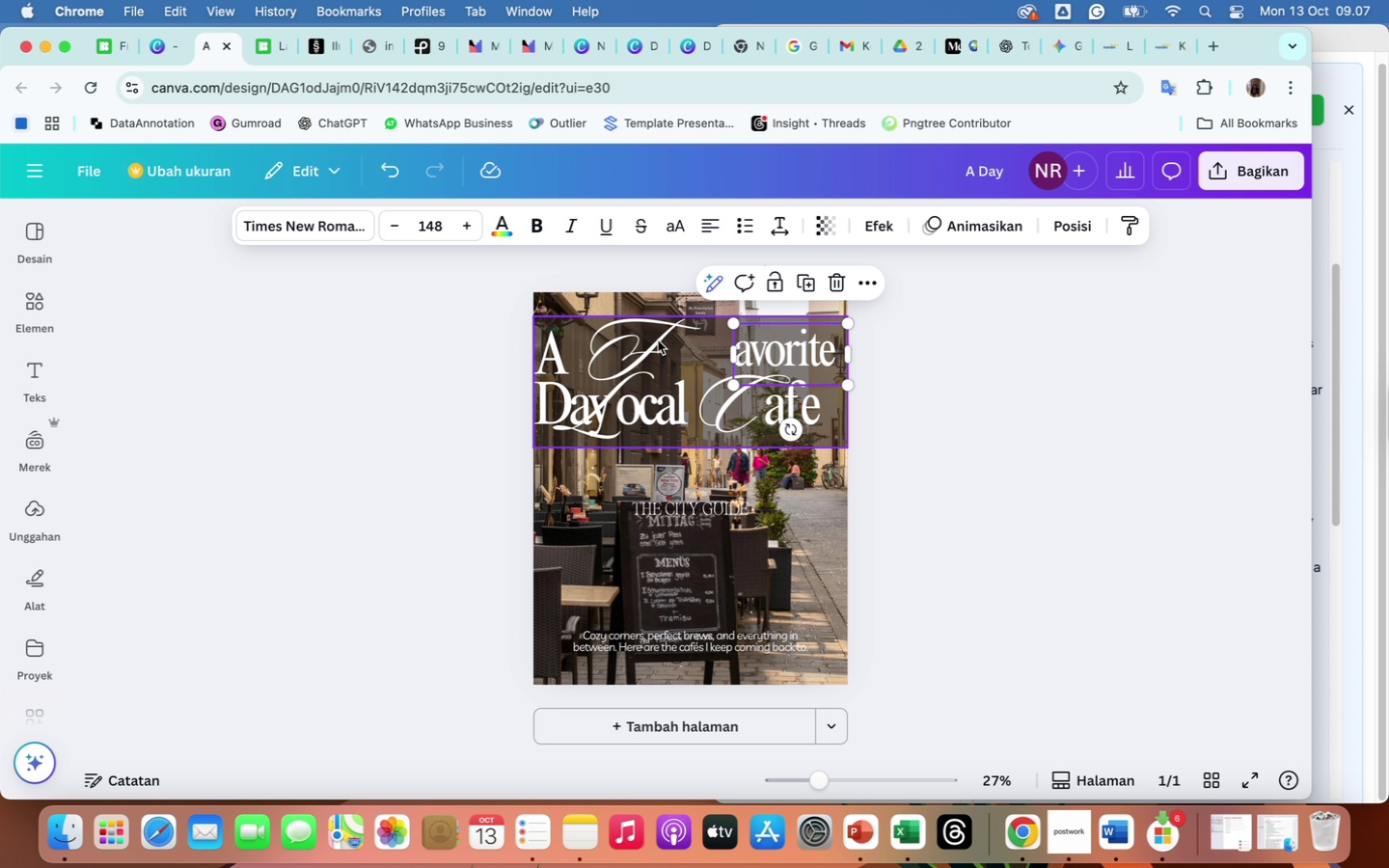 
left_click([658, 340])
 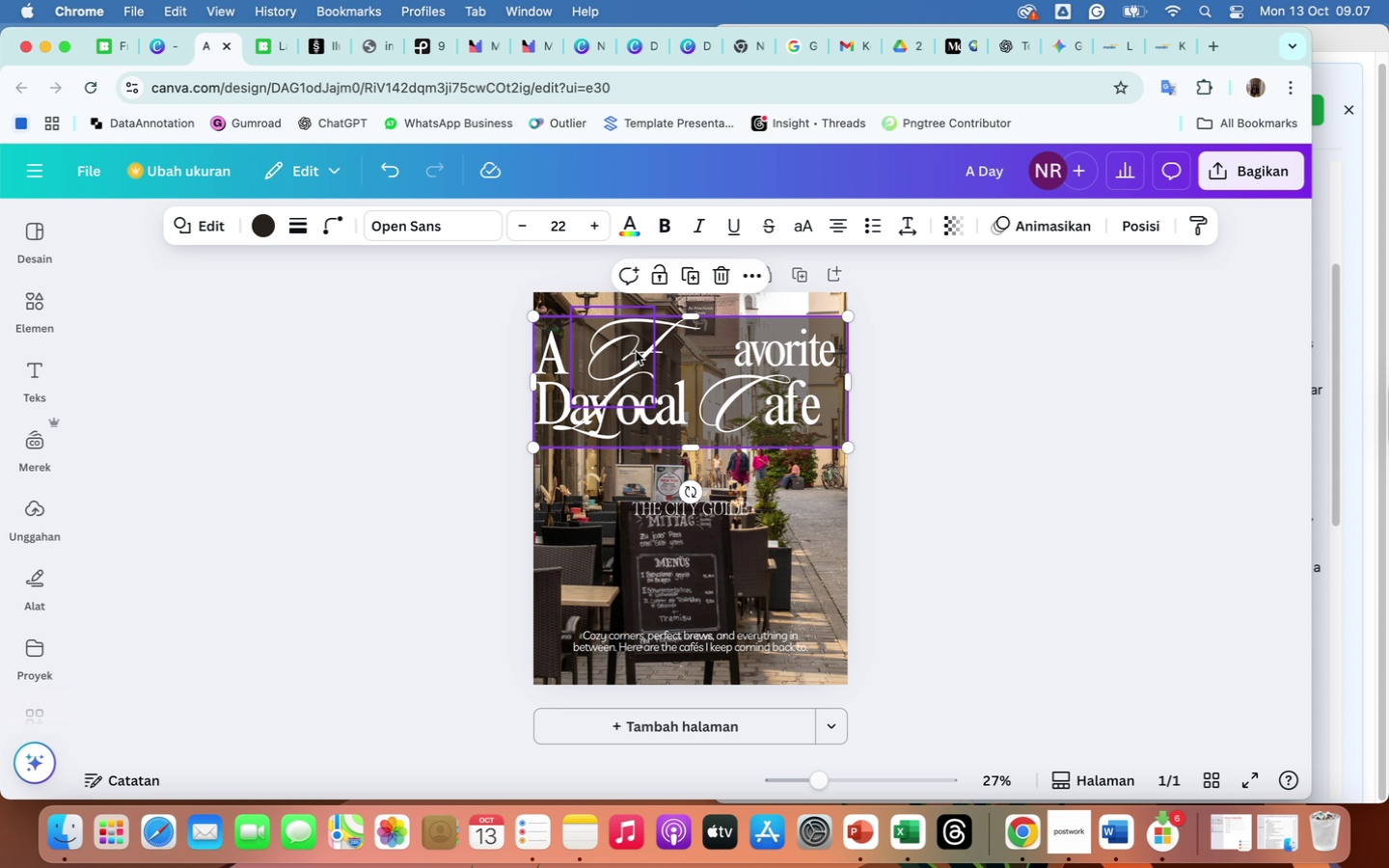 
left_click([636, 351])
 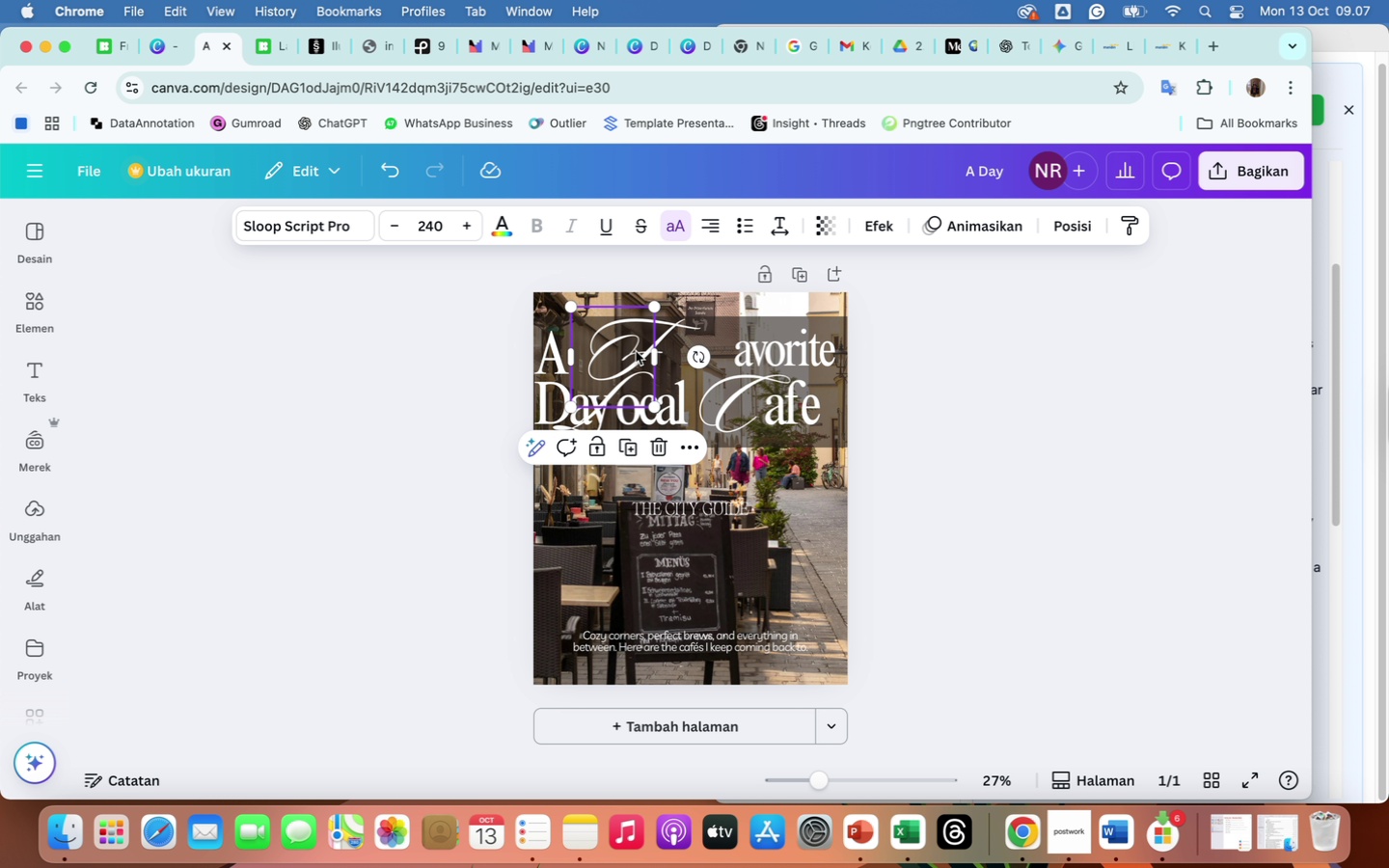 
left_click_drag(start_coordinate=[636, 351], to_coordinate=[704, 349])
 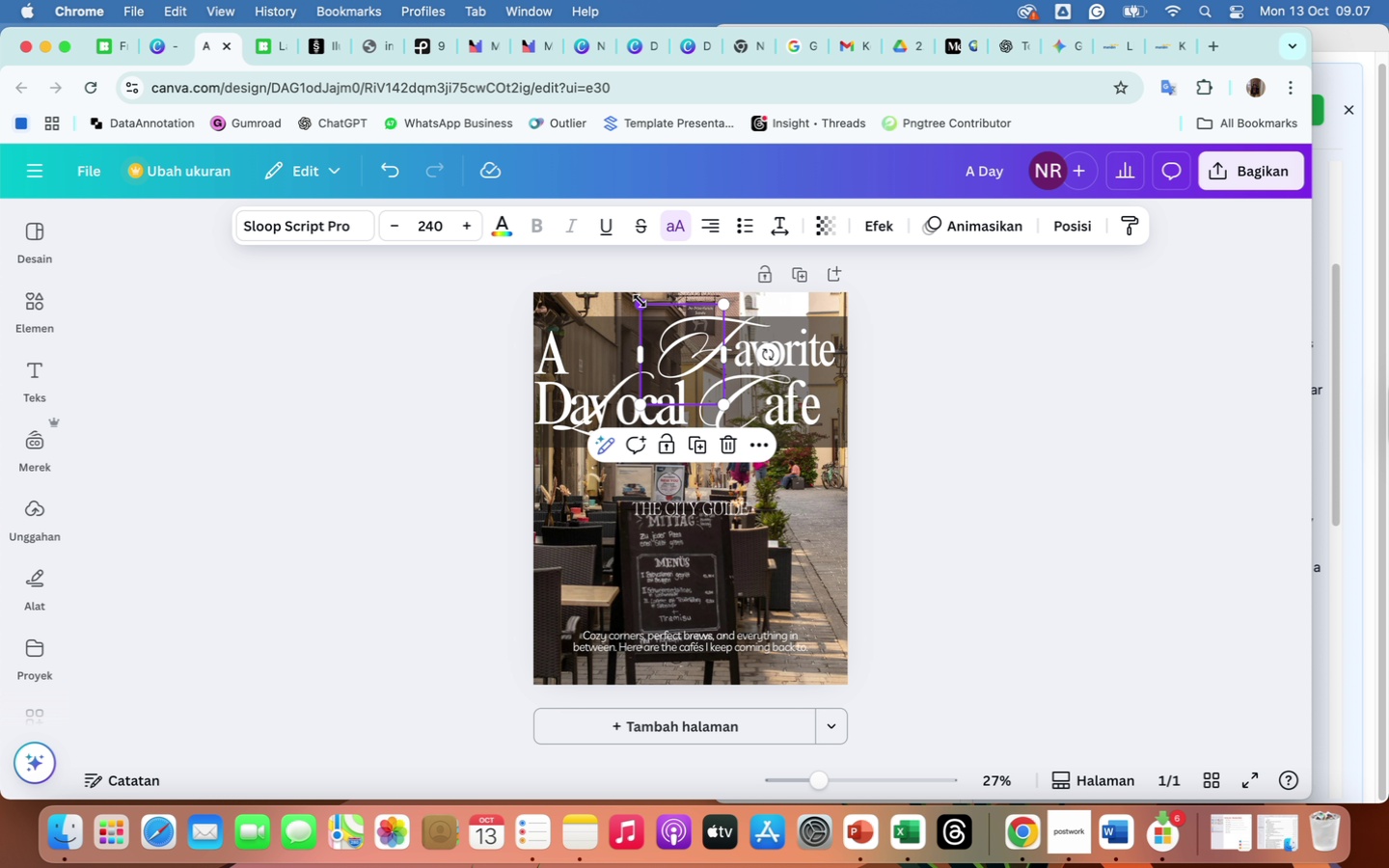 
left_click_drag(start_coordinate=[640, 301], to_coordinate=[660, 307])
 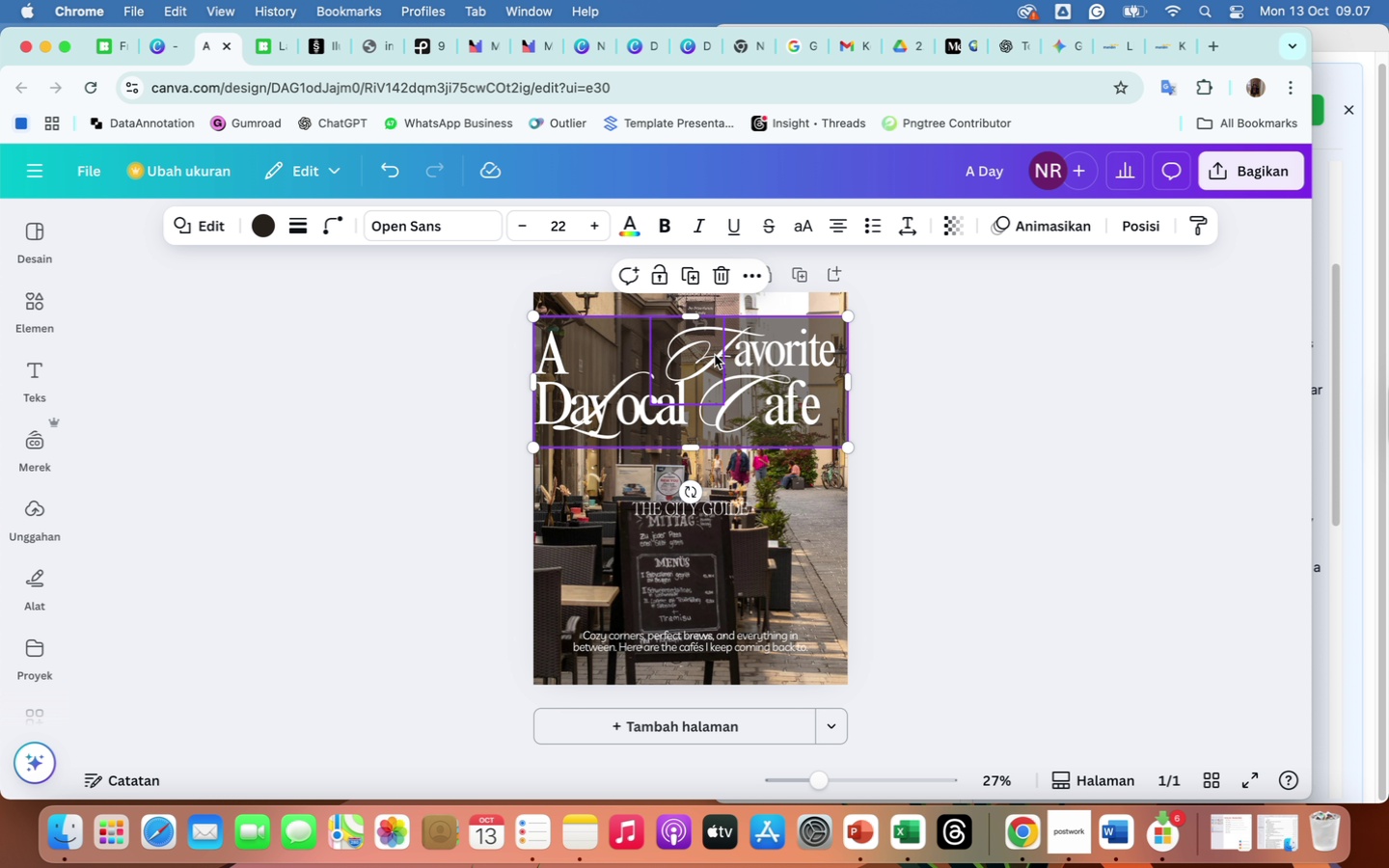 
wait(5.58)
 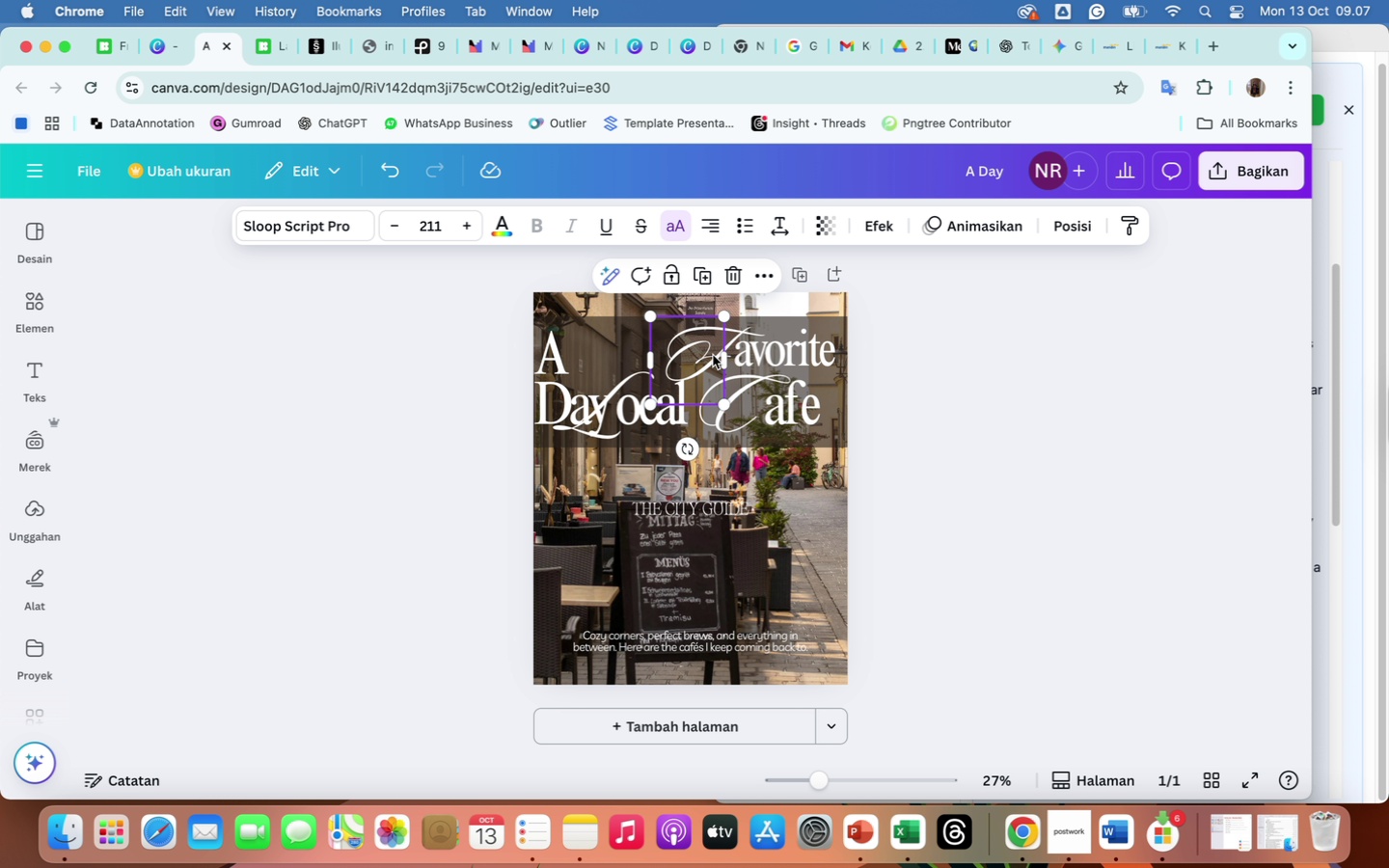 
left_click([561, 354])
 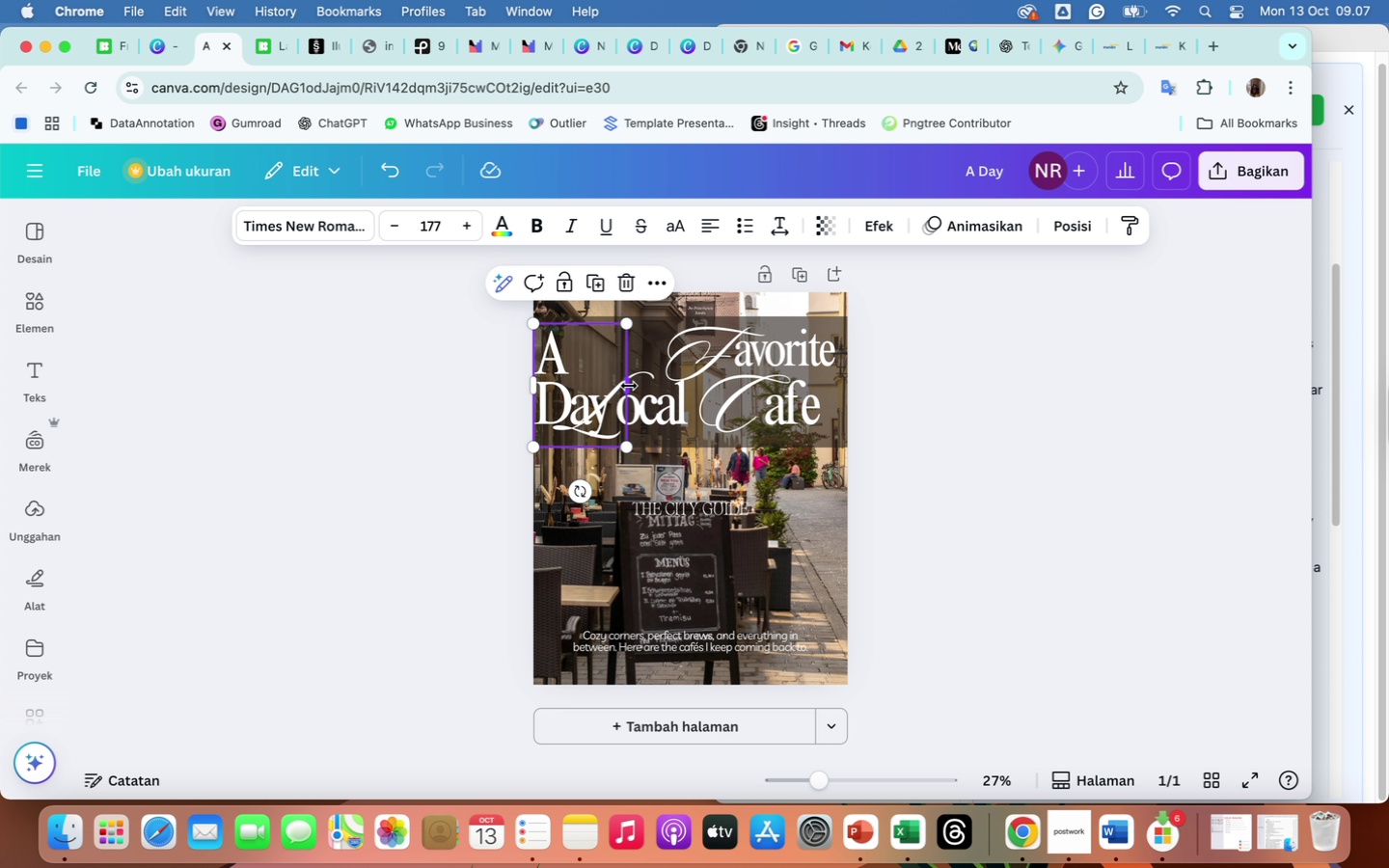 
left_click_drag(start_coordinate=[629, 386], to_coordinate=[681, 389])
 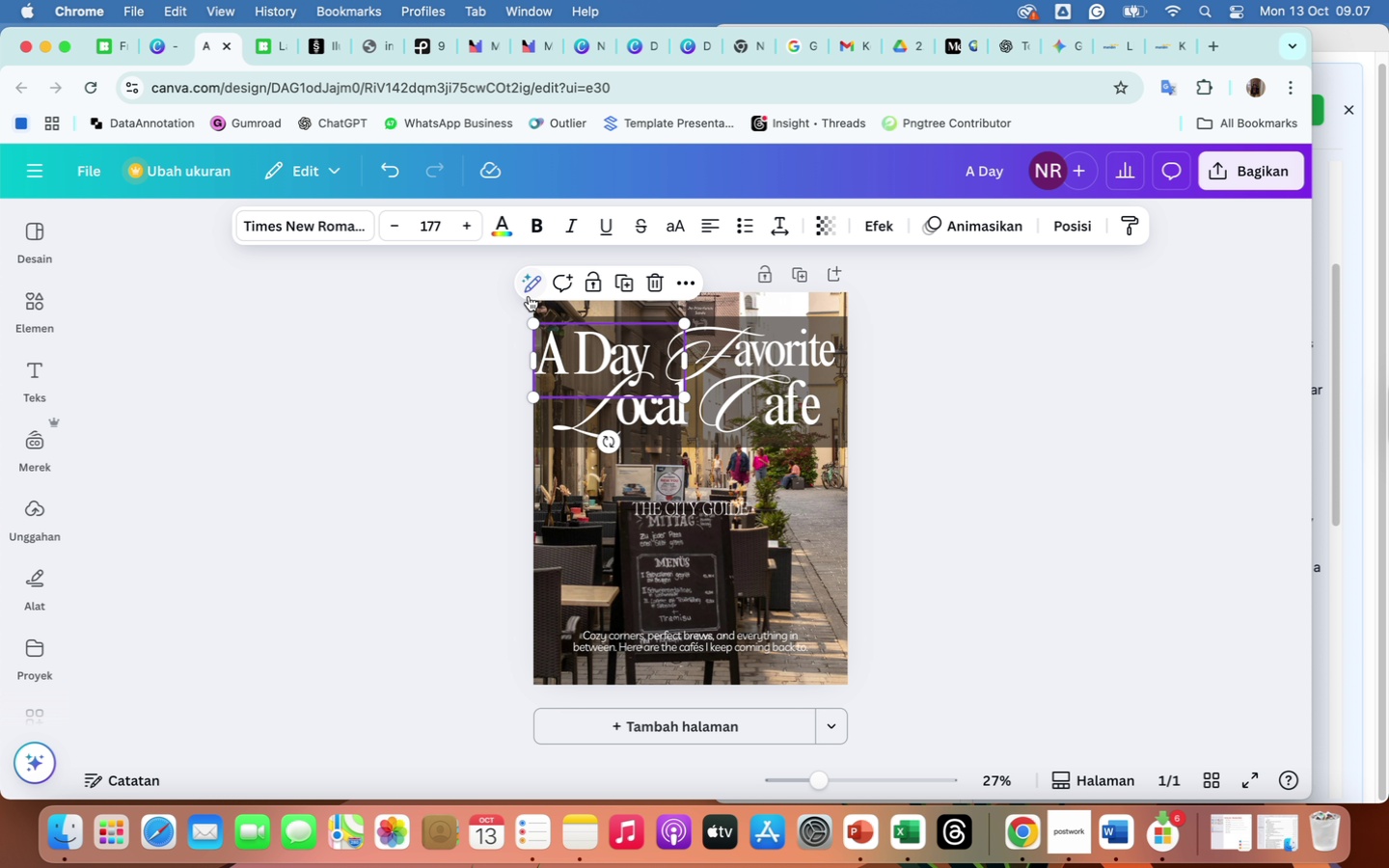 
left_click([1051, 564])
 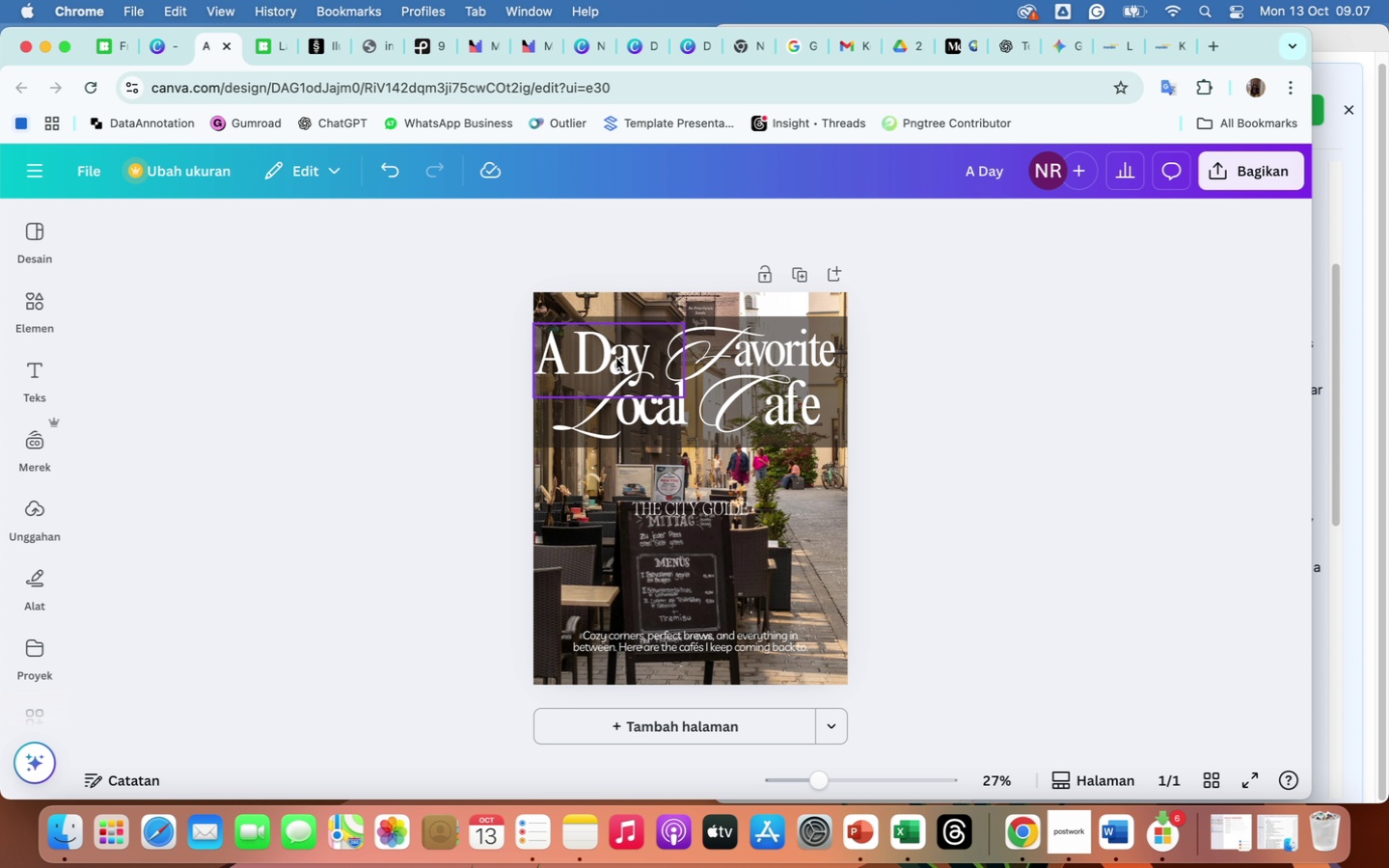 
left_click([616, 358])
 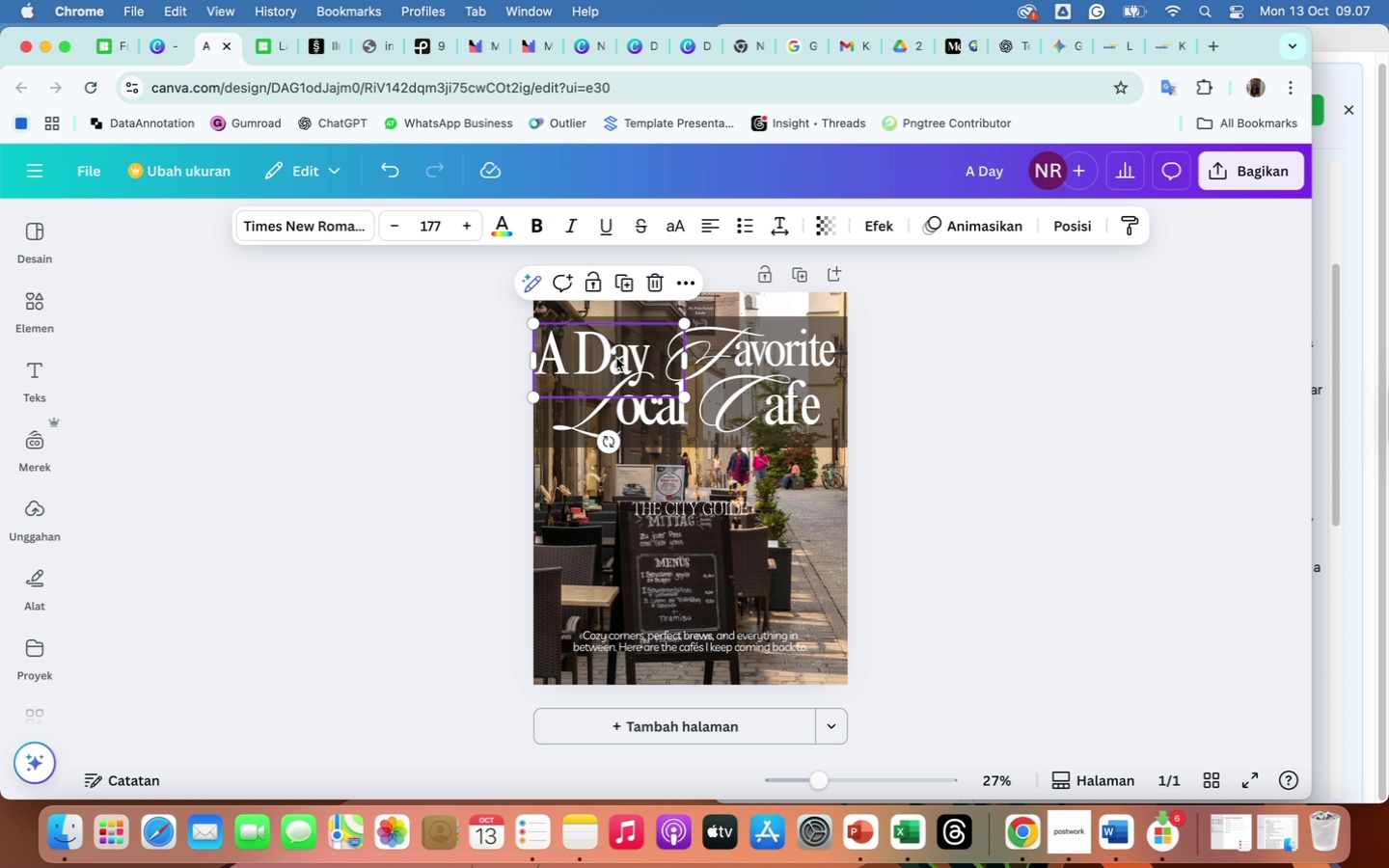 
left_click_drag(start_coordinate=[616, 358], to_coordinate=[629, 358])
 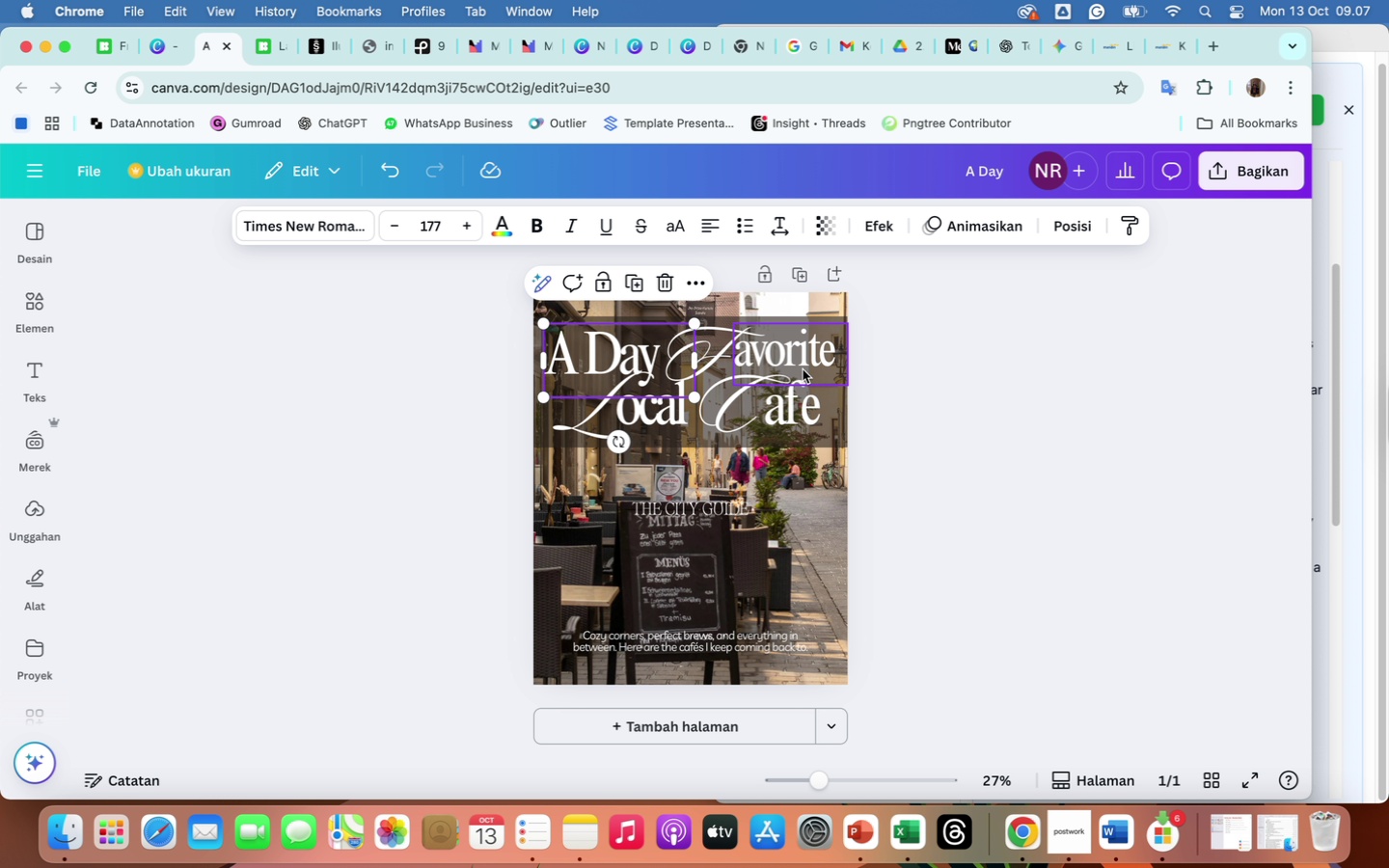 
left_click([803, 369])
 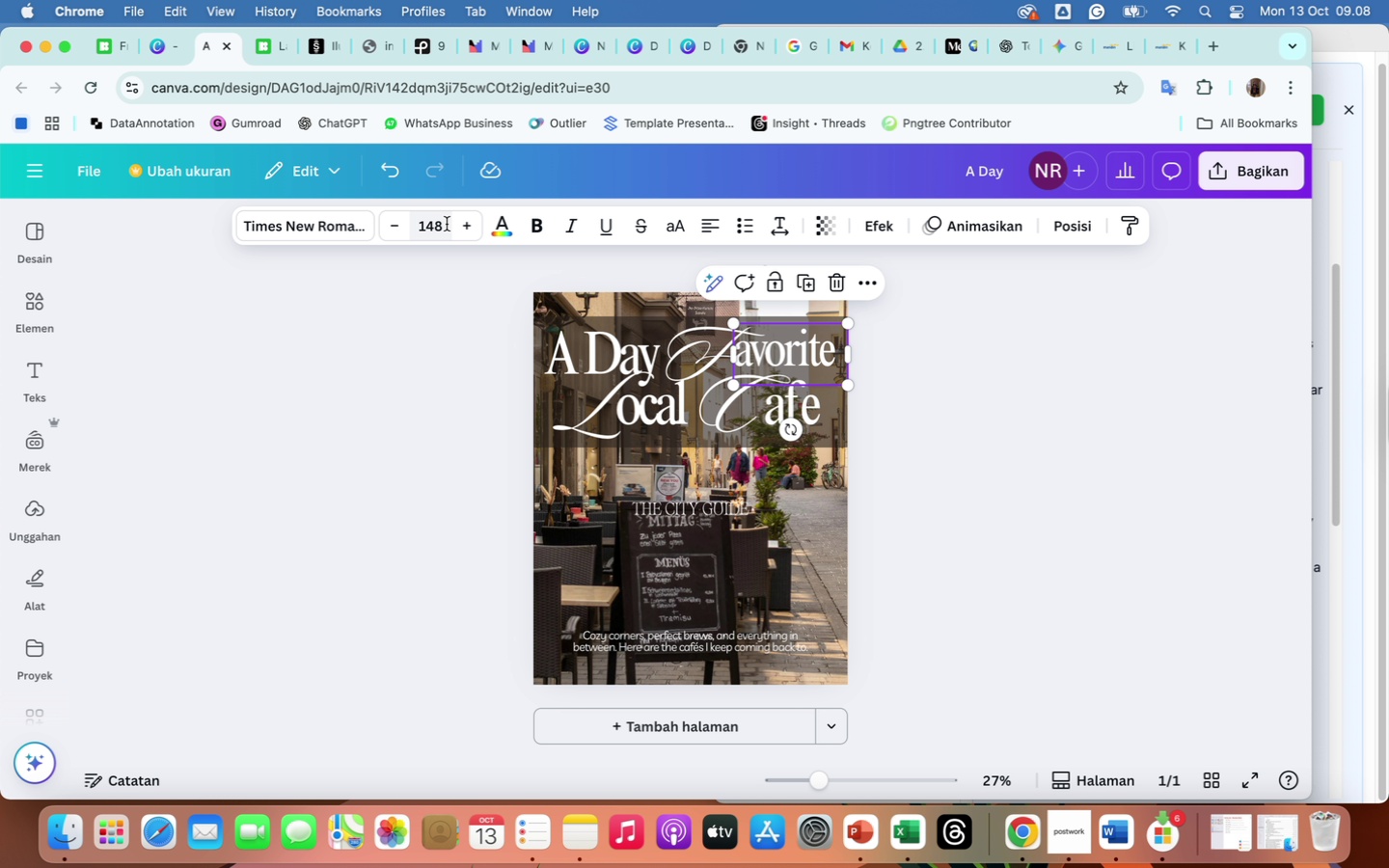 
left_click([446, 225])
 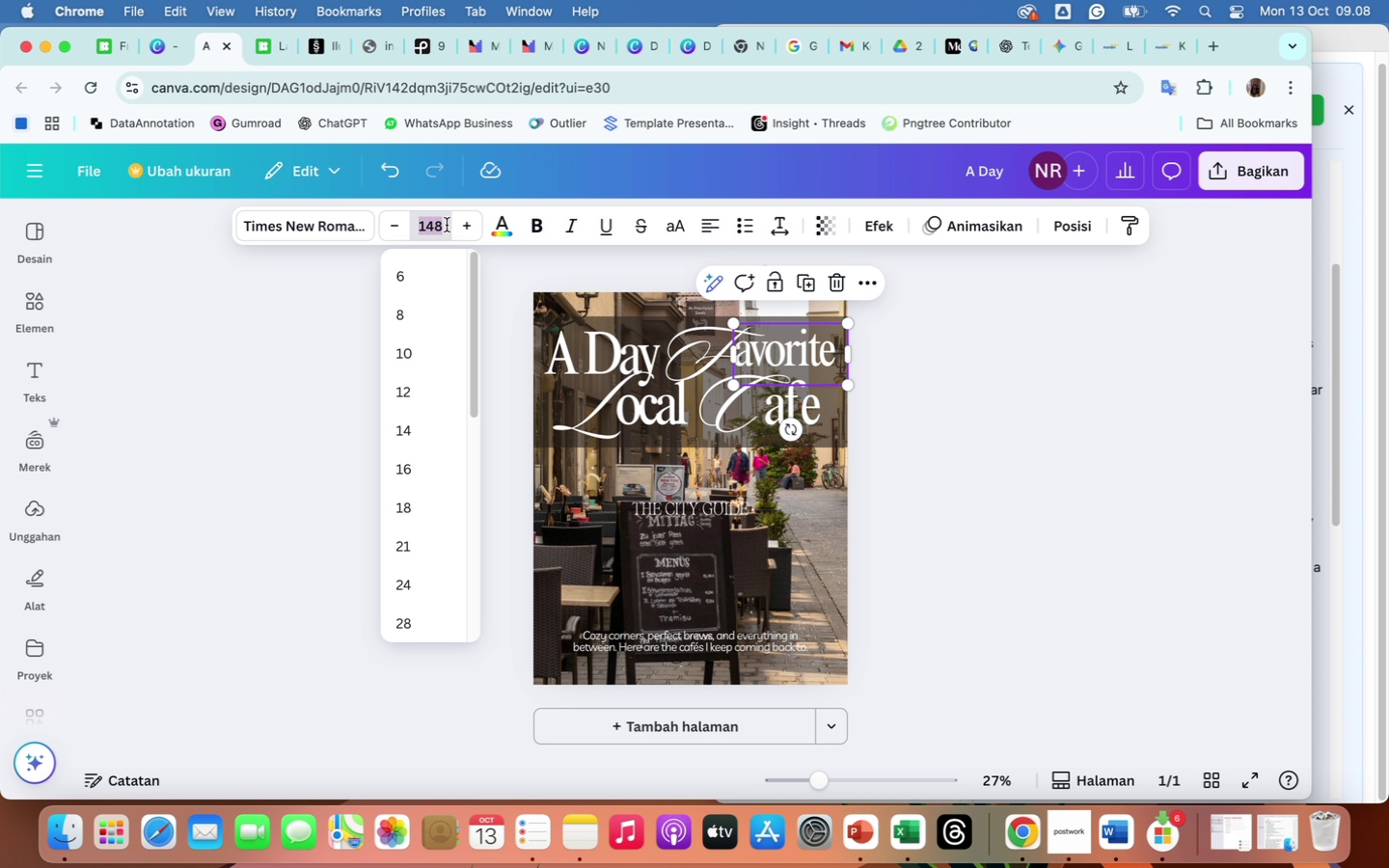 
type(135)
 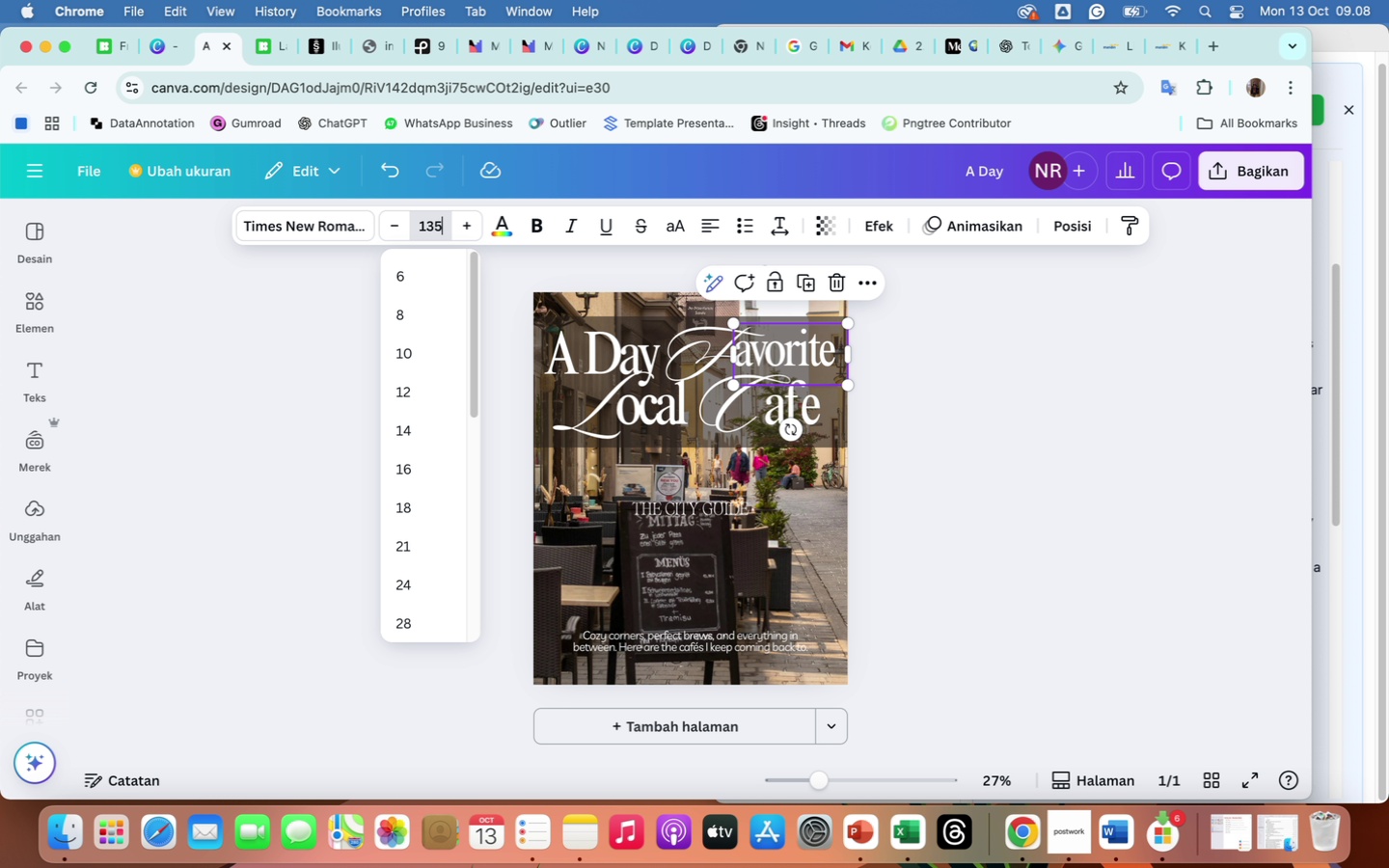 
key(Enter)
 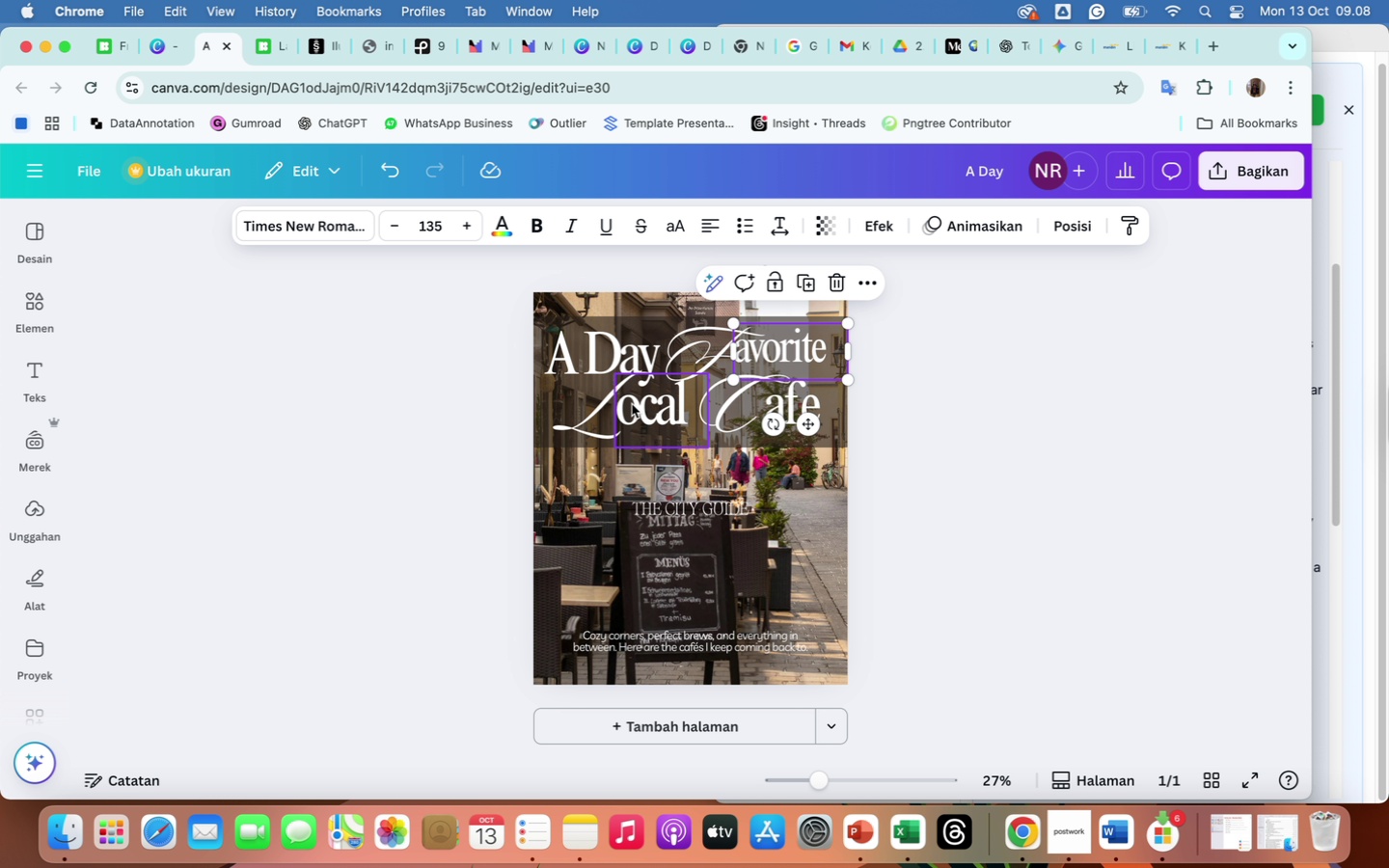 
left_click([597, 349])
 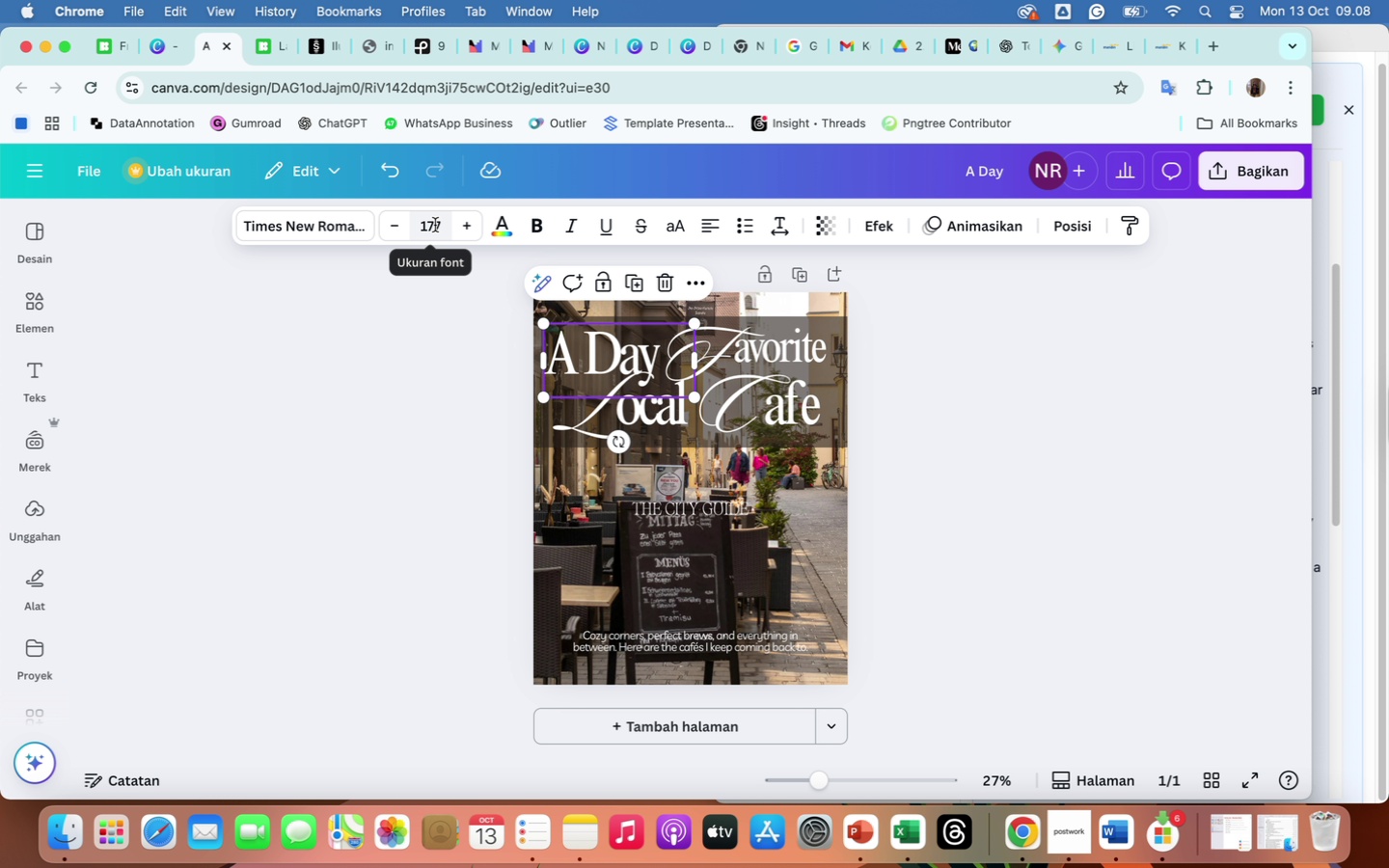 
left_click([435, 225])
 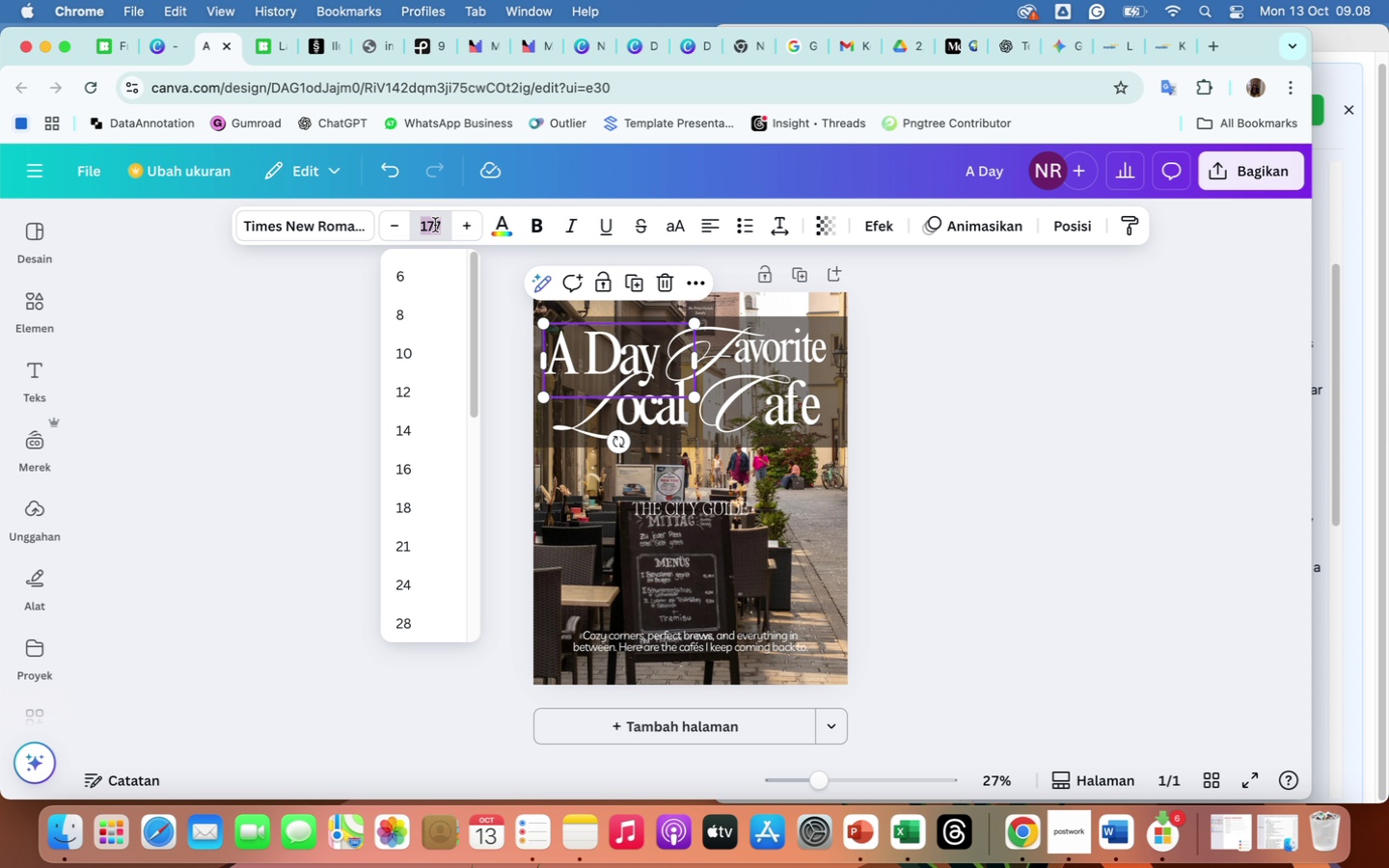 
type(135)
 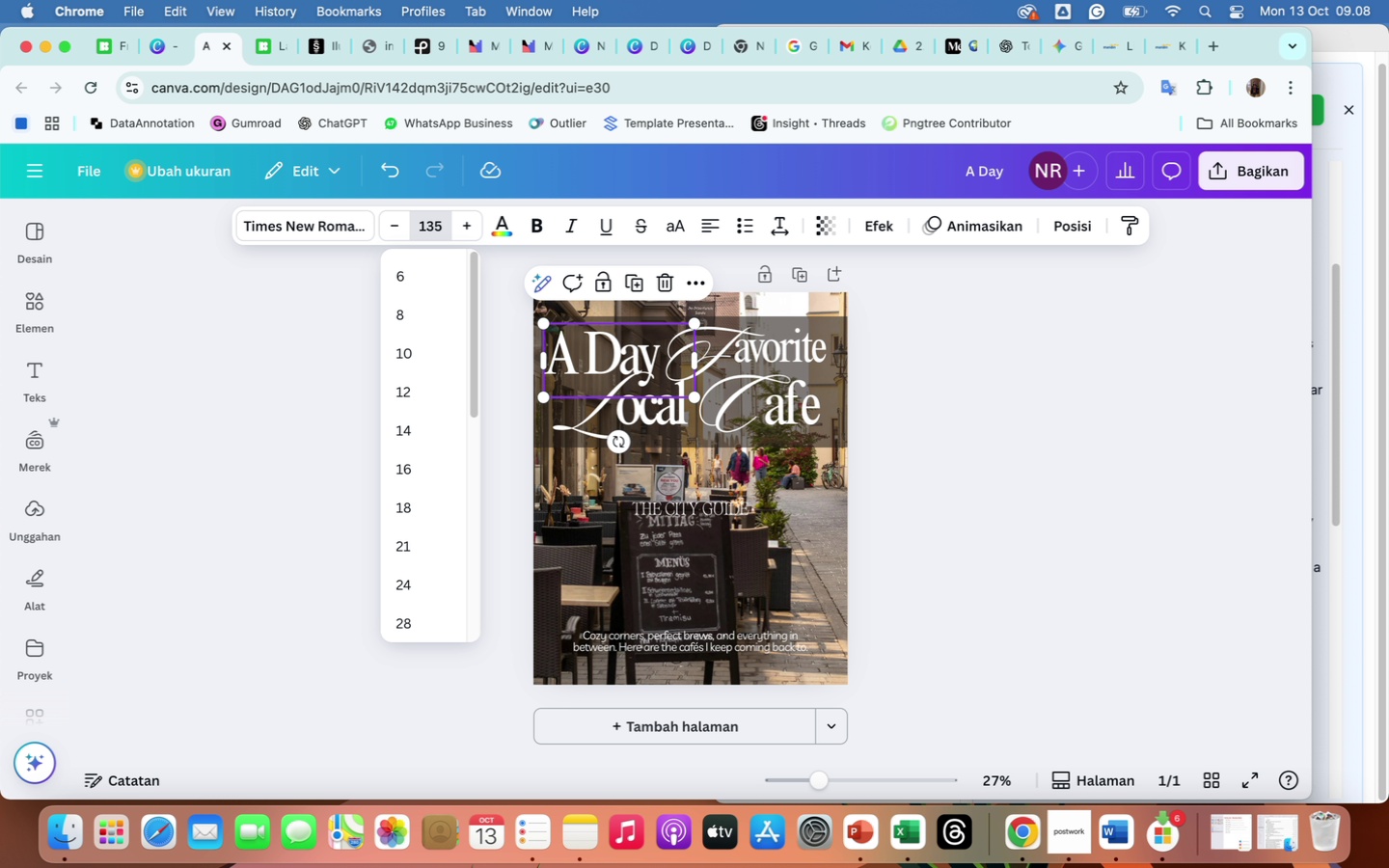 
key(Enter)
 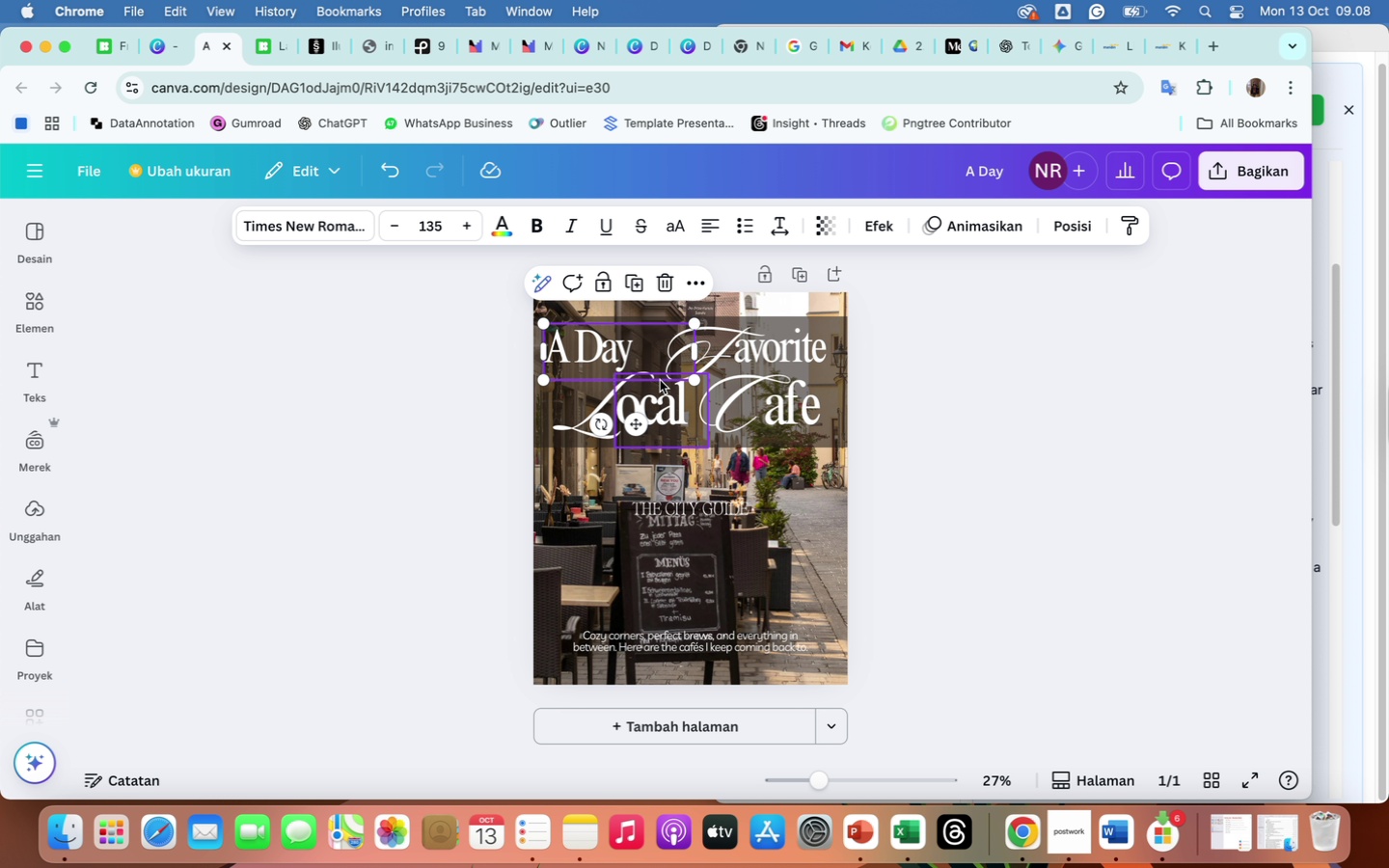 
left_click([631, 351])
 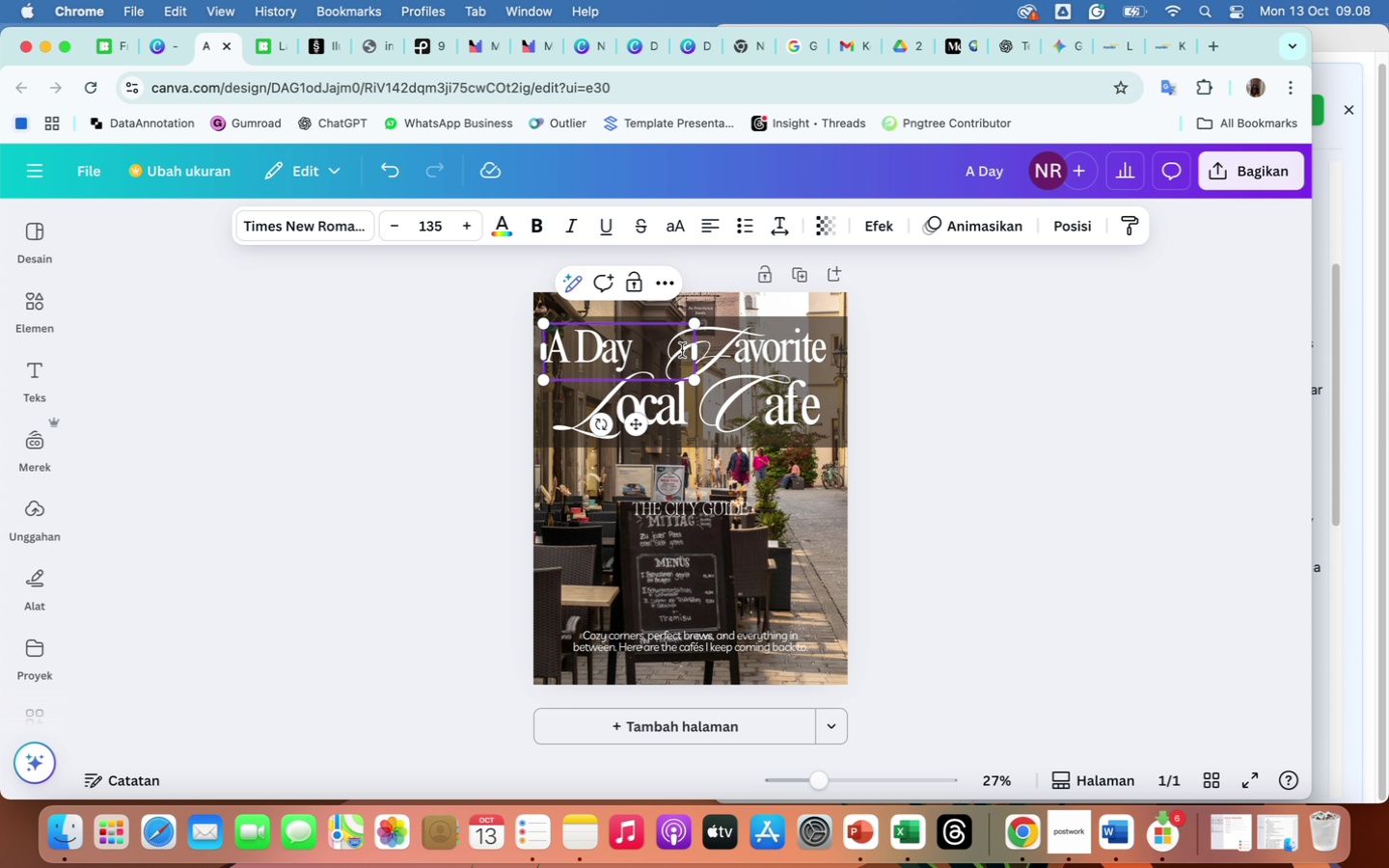 
key(Space)
 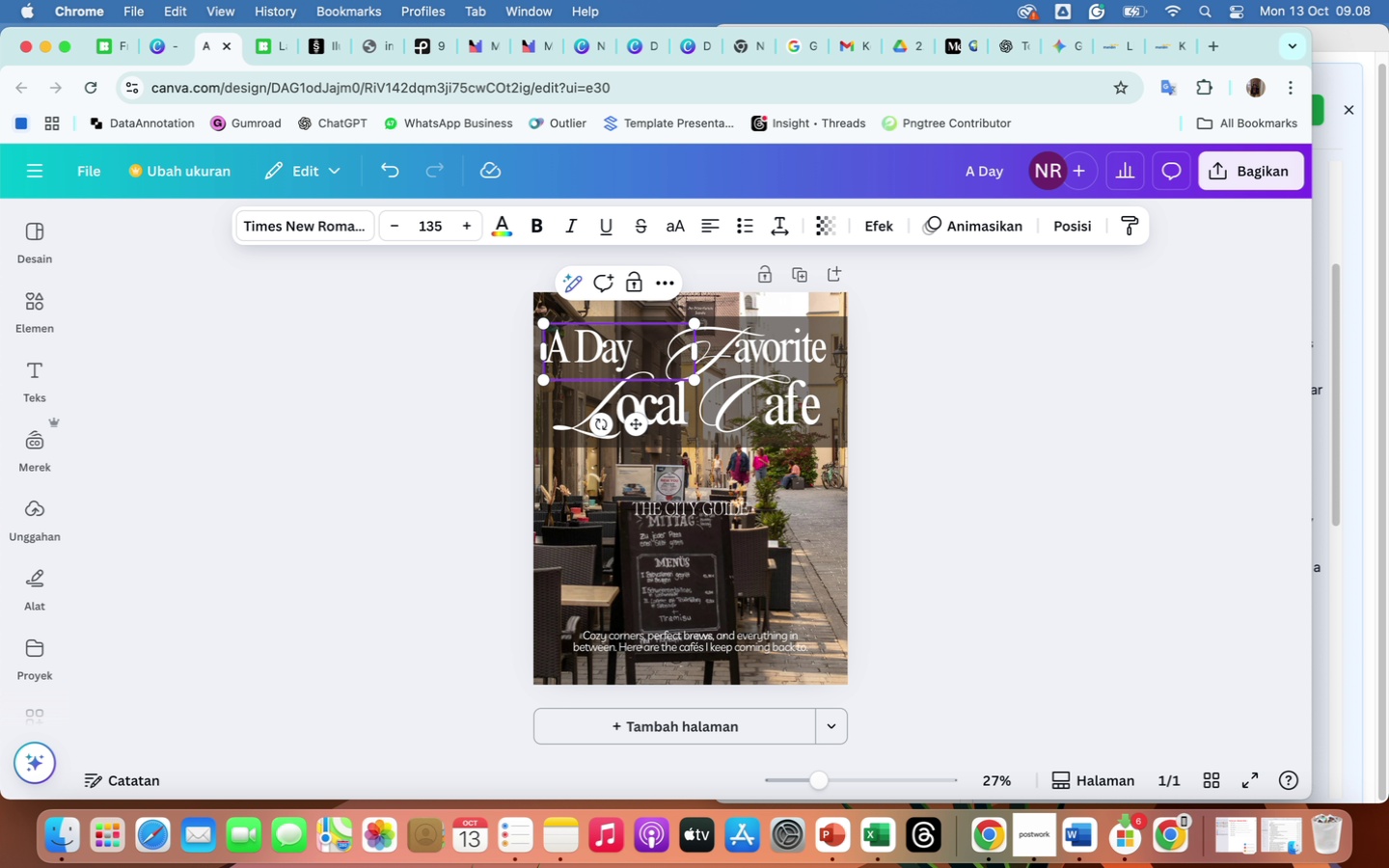 
type(at)
 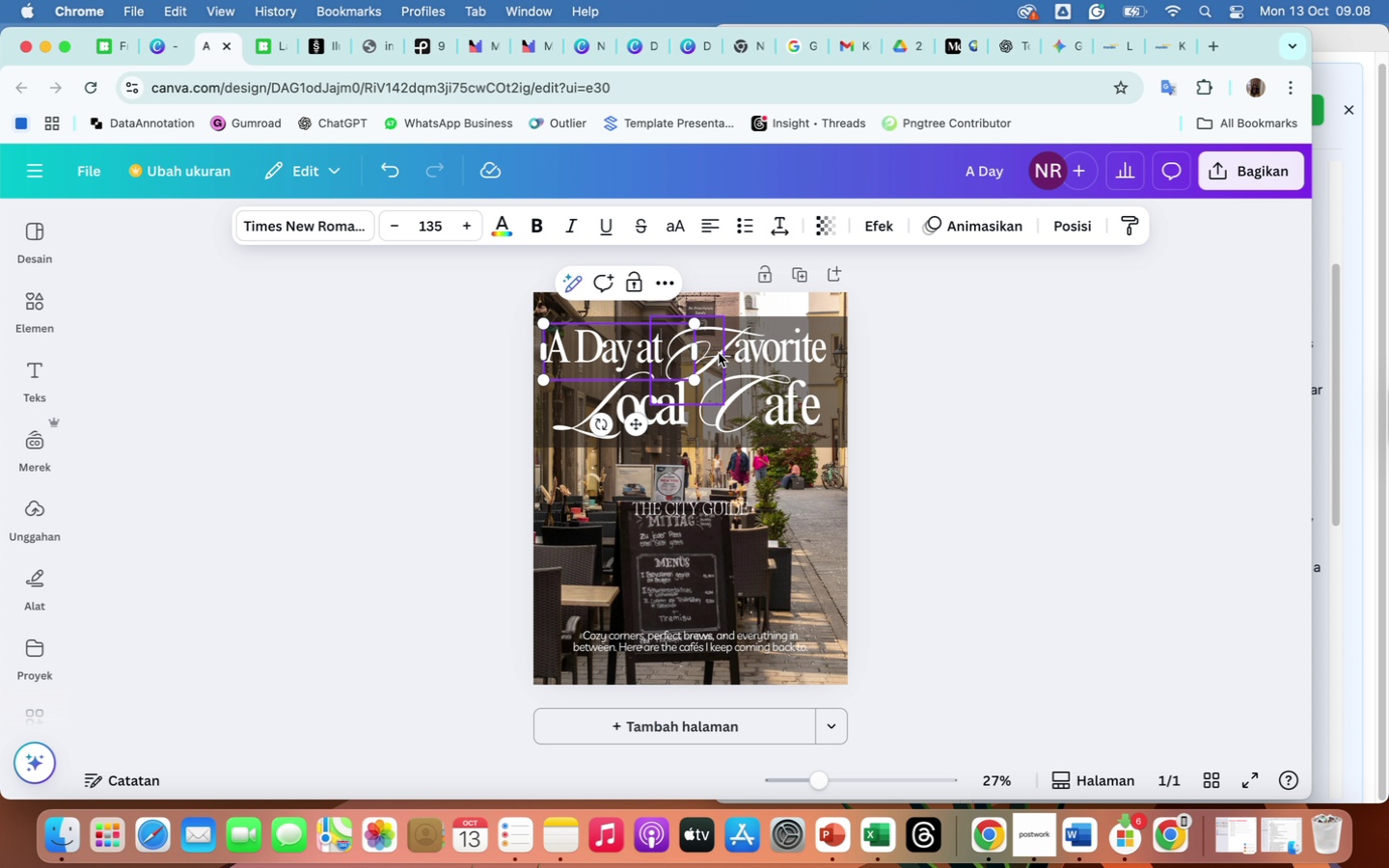 
left_click([716, 355])
 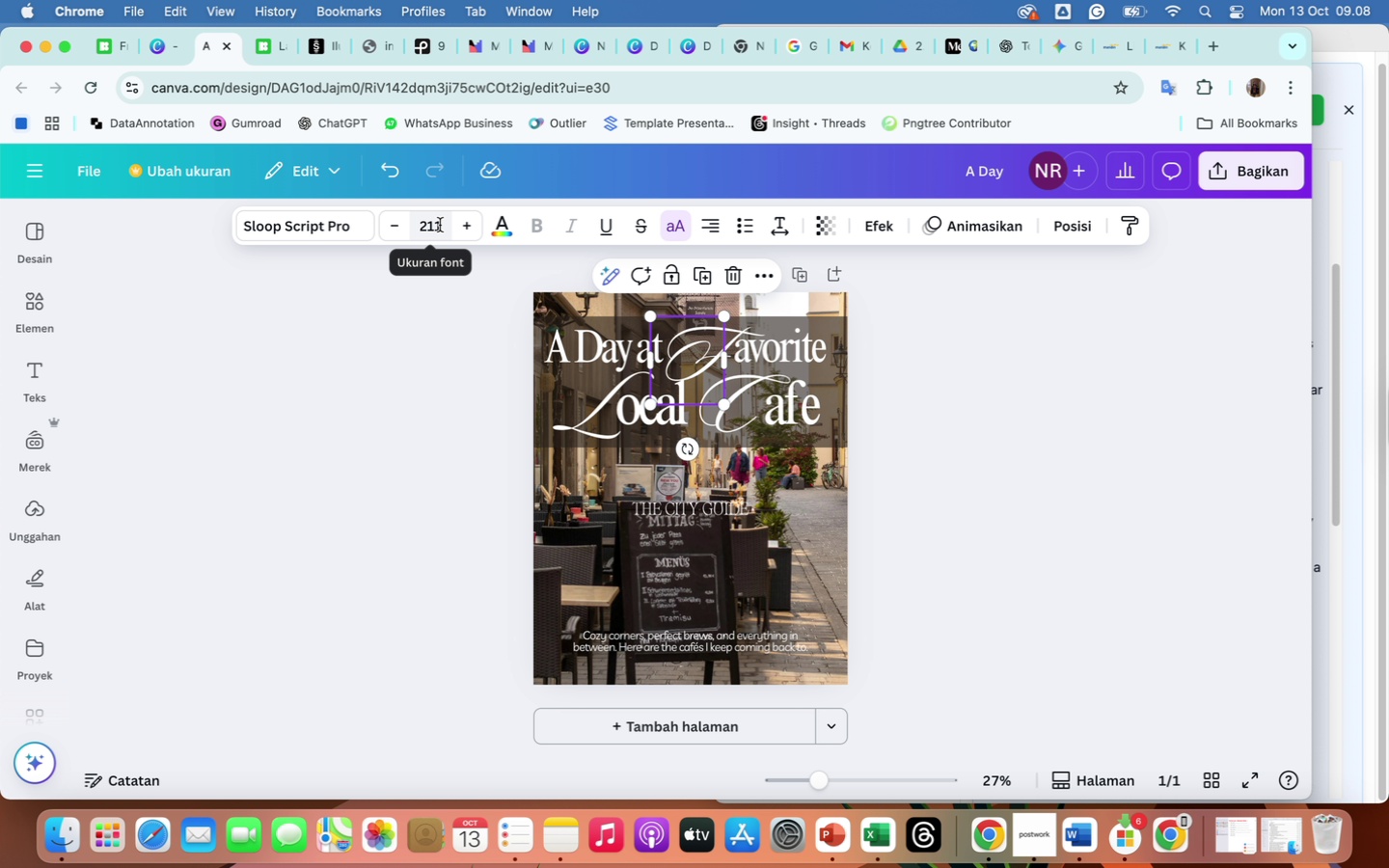 
left_click([440, 225])
 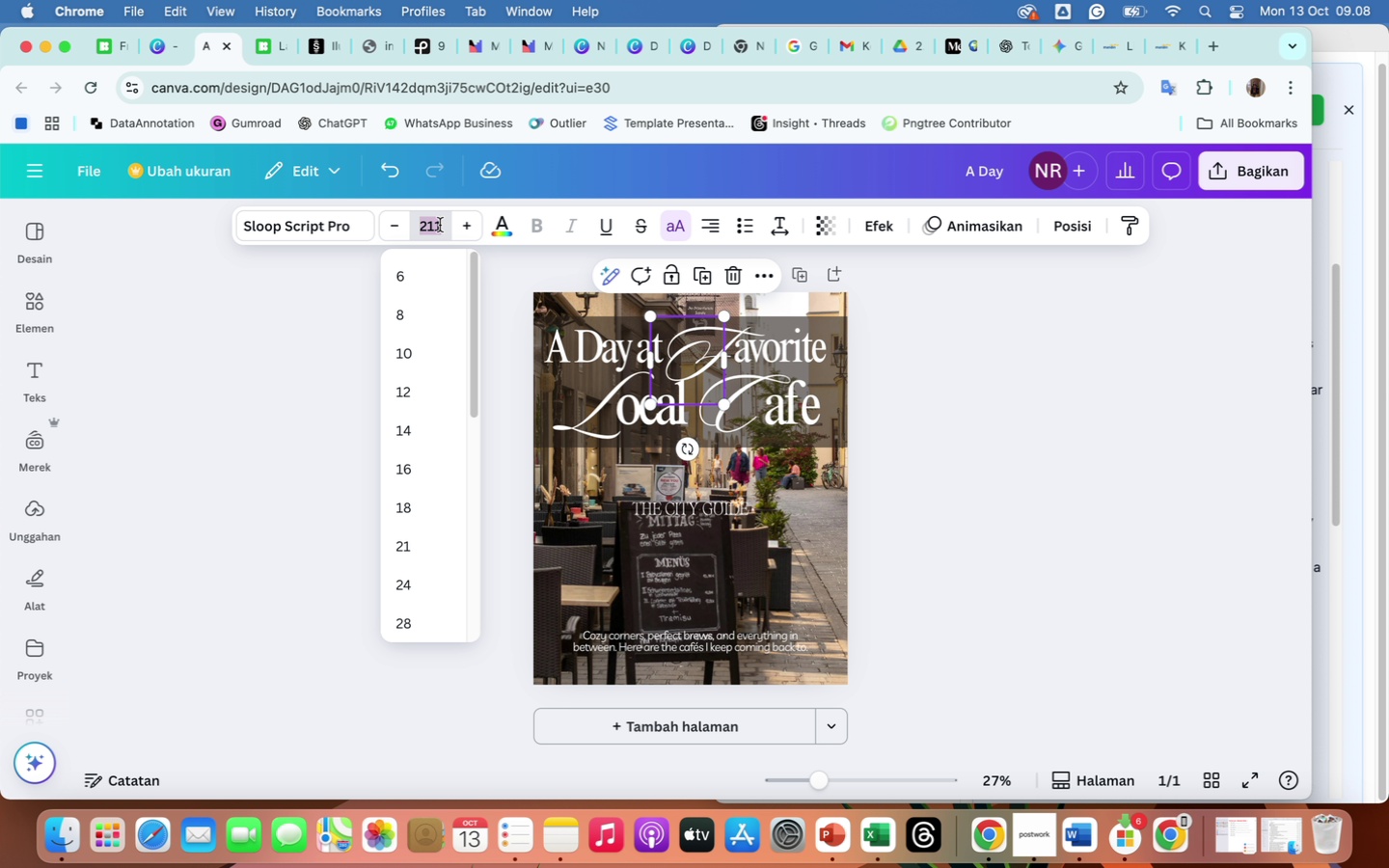 
type(200)
 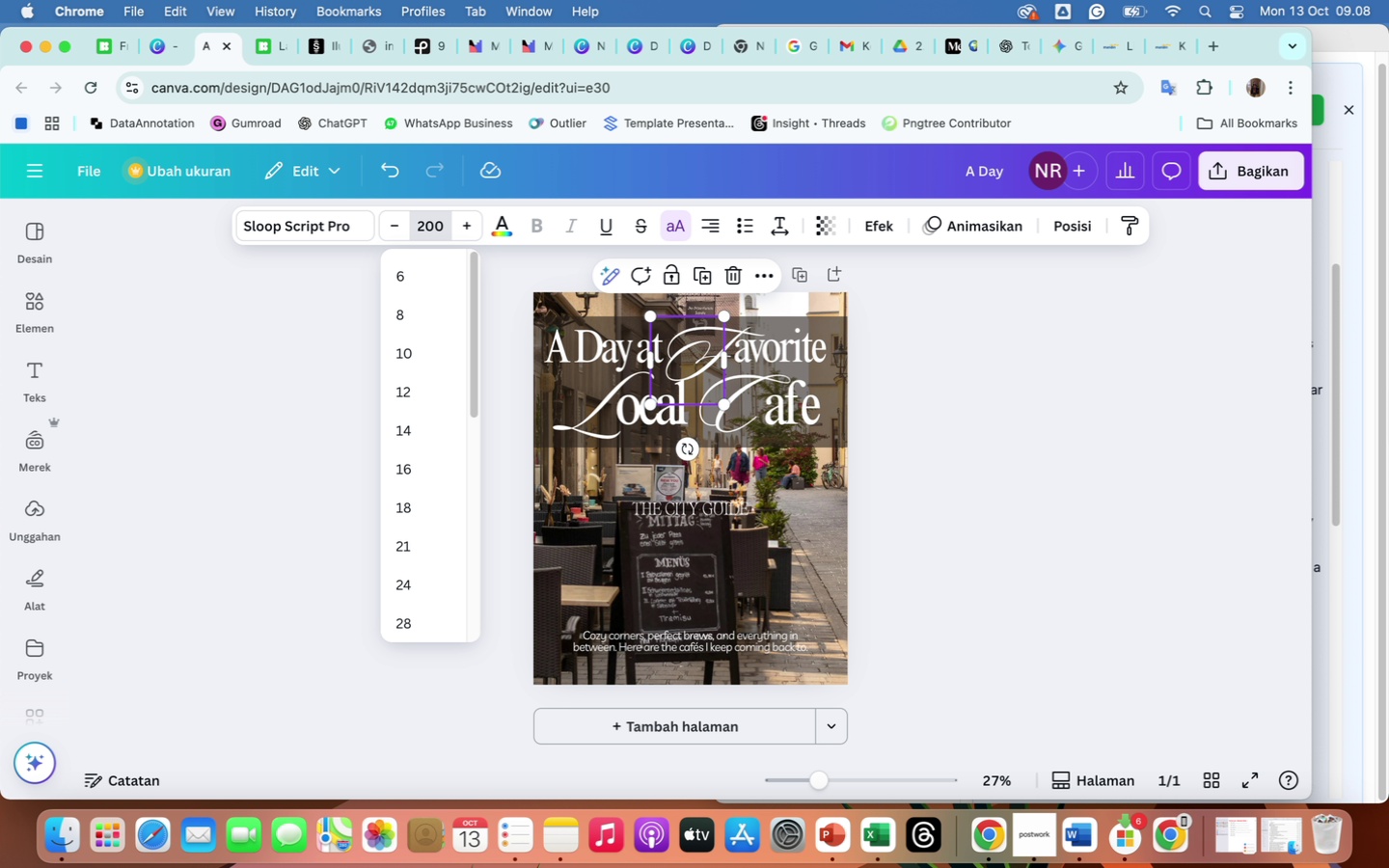 
key(Enter)
 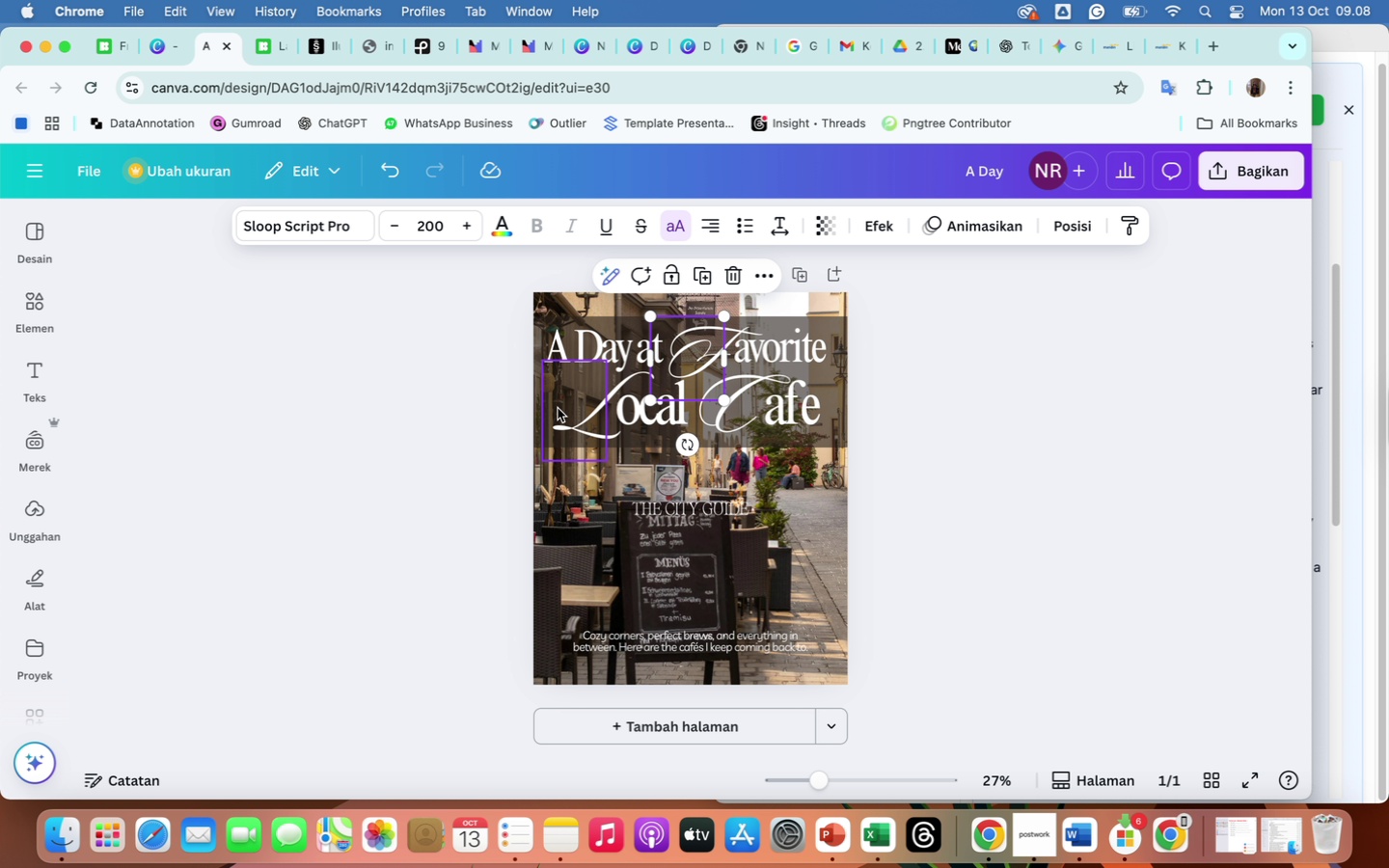 
left_click([589, 425])
 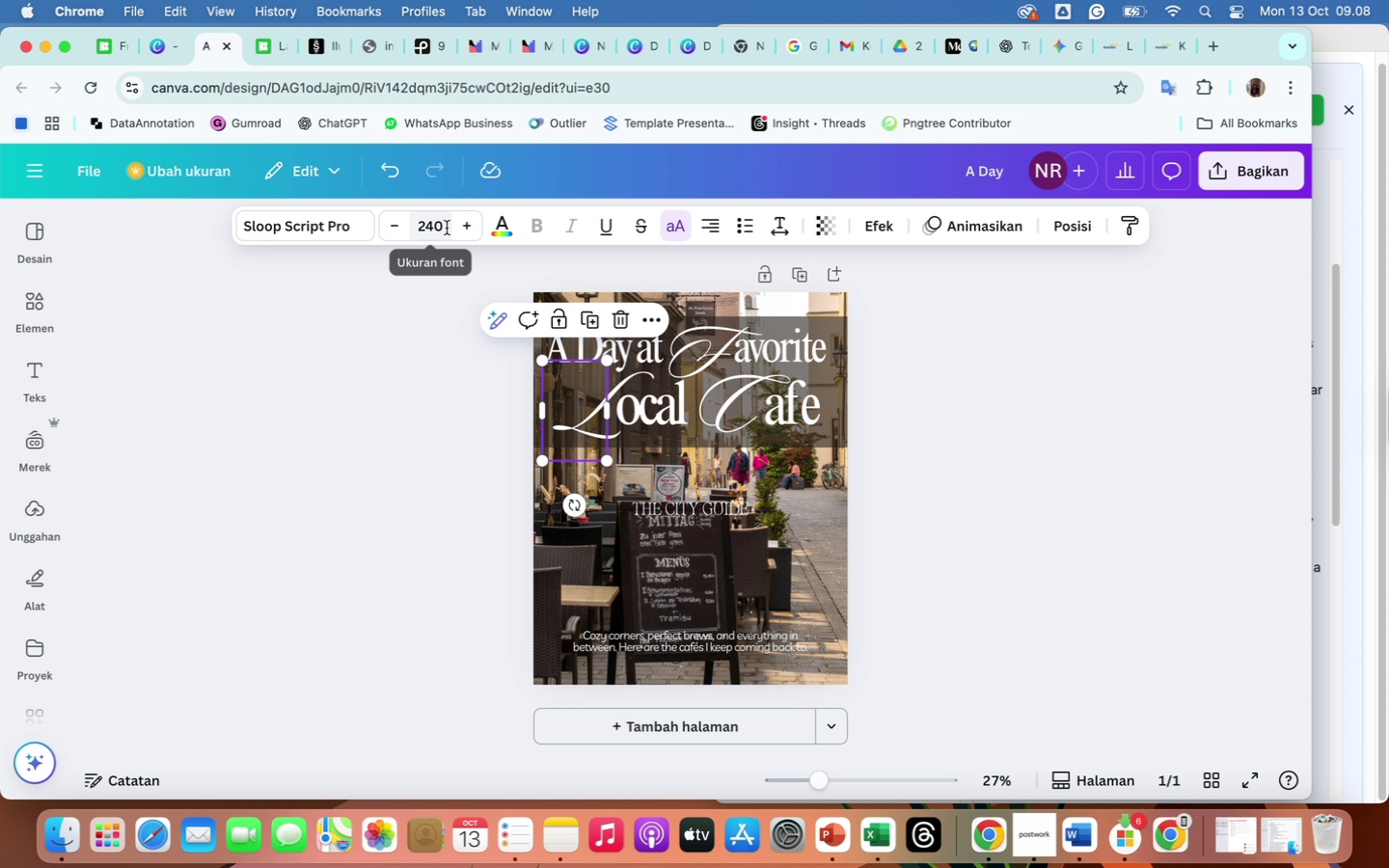 
left_click([447, 228])
 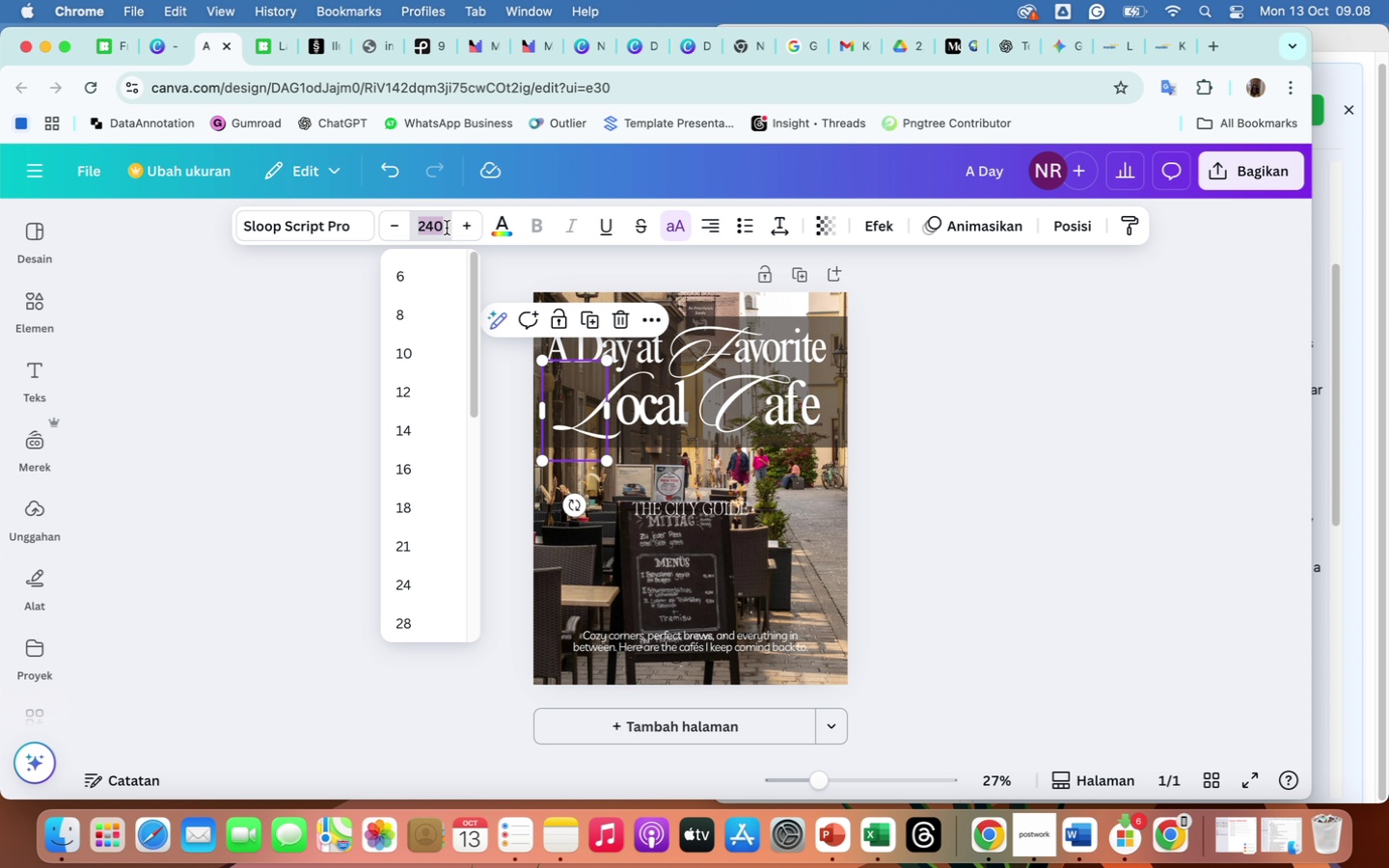 
type(200)
 